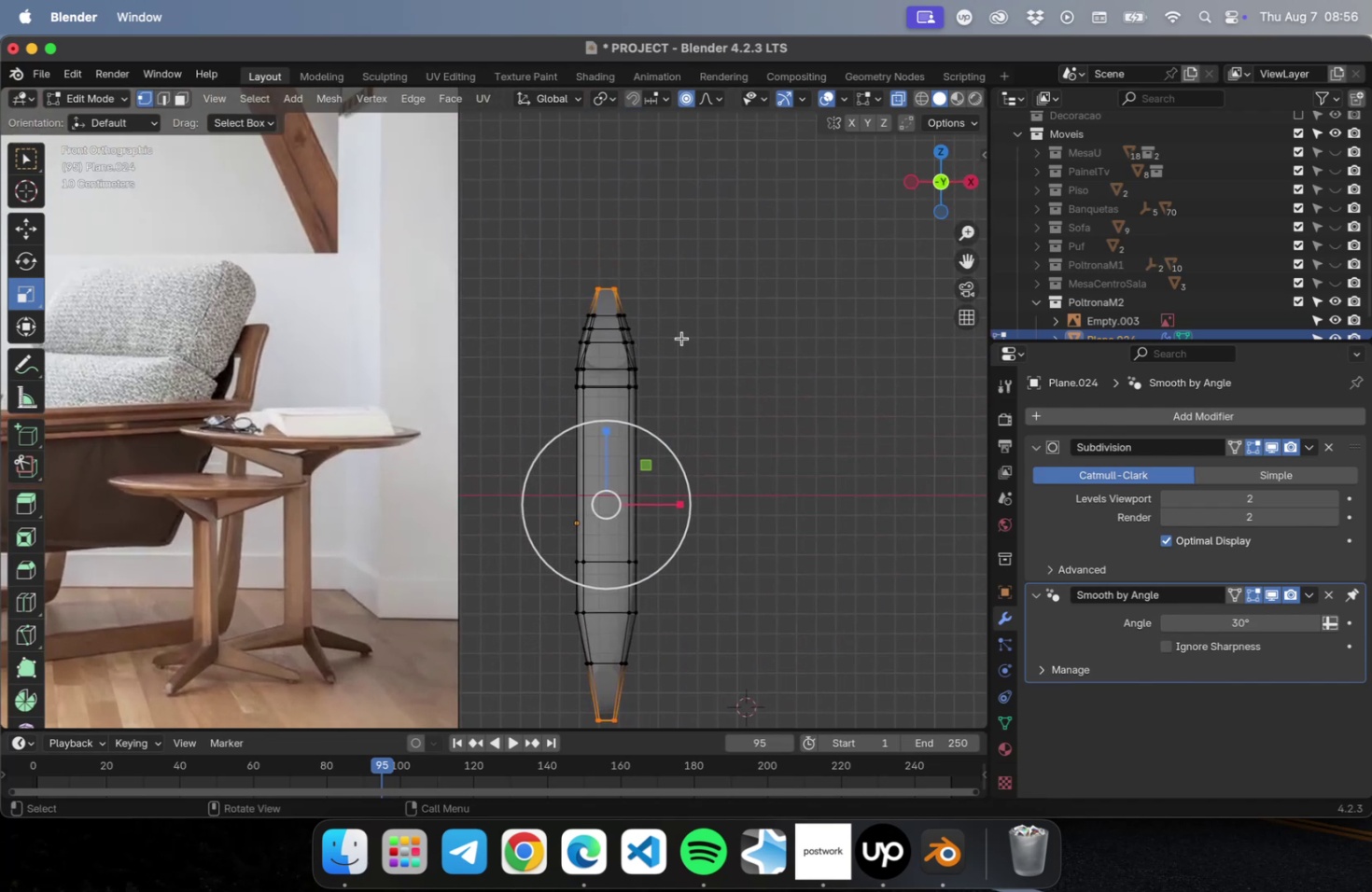 
scroll: coordinate [680, 337], scroll_direction: up, amount: 4.0
 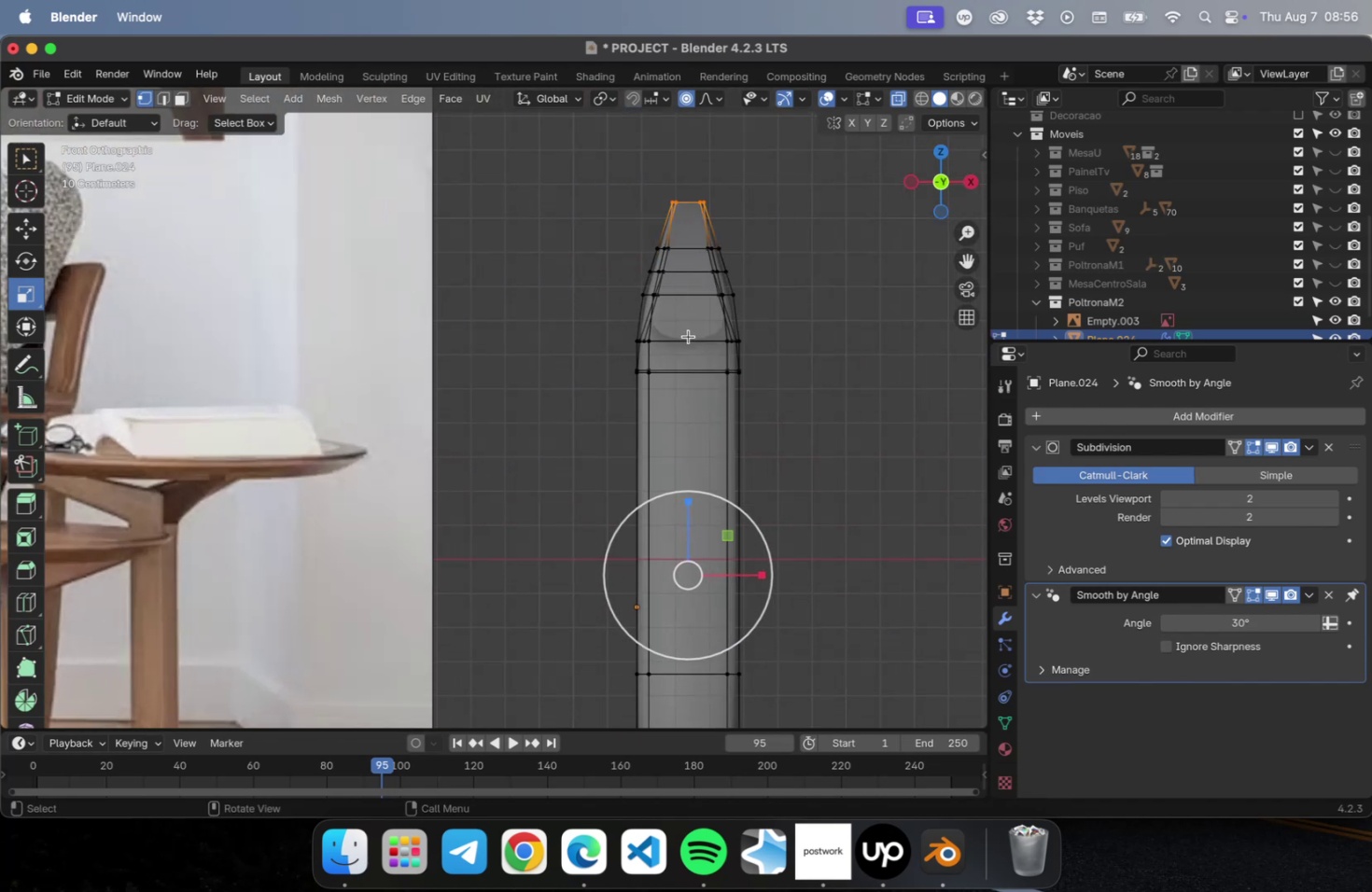 
hold_key(key=ShiftLeft, duration=0.57)
 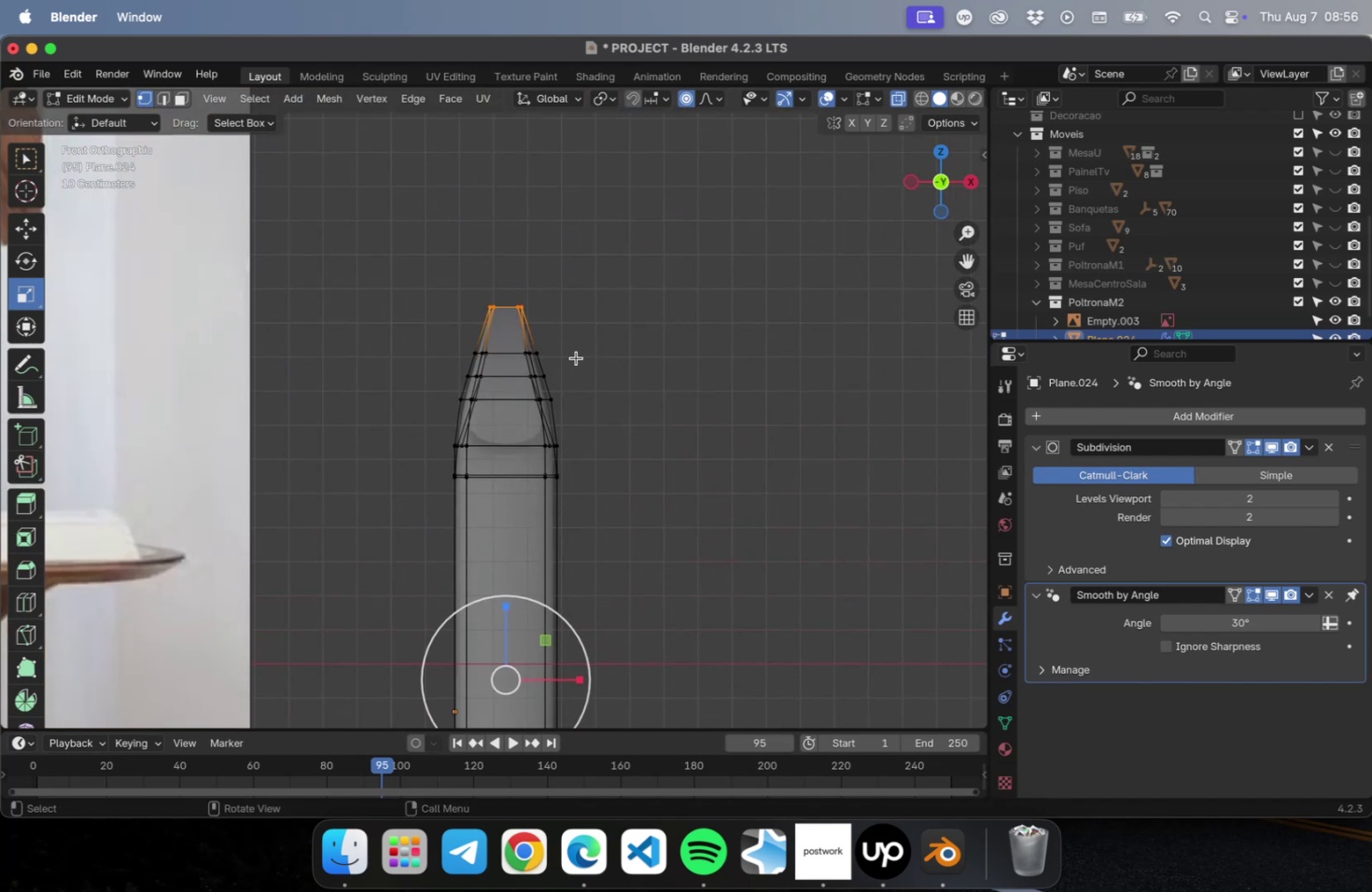 
scroll: coordinate [574, 356], scroll_direction: up, amount: 4.0
 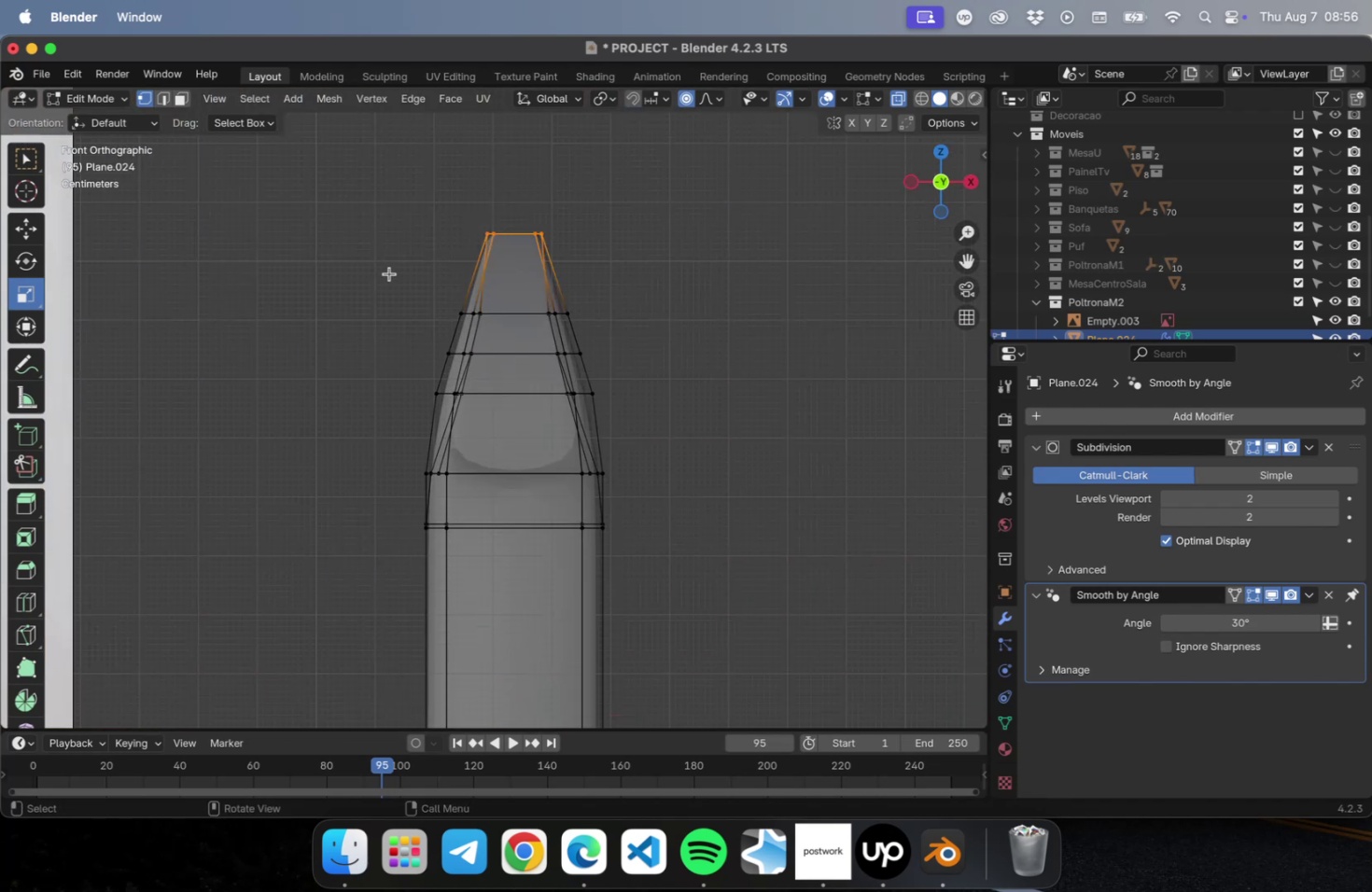 
left_click_drag(start_coordinate=[387, 275], to_coordinate=[742, 346])
 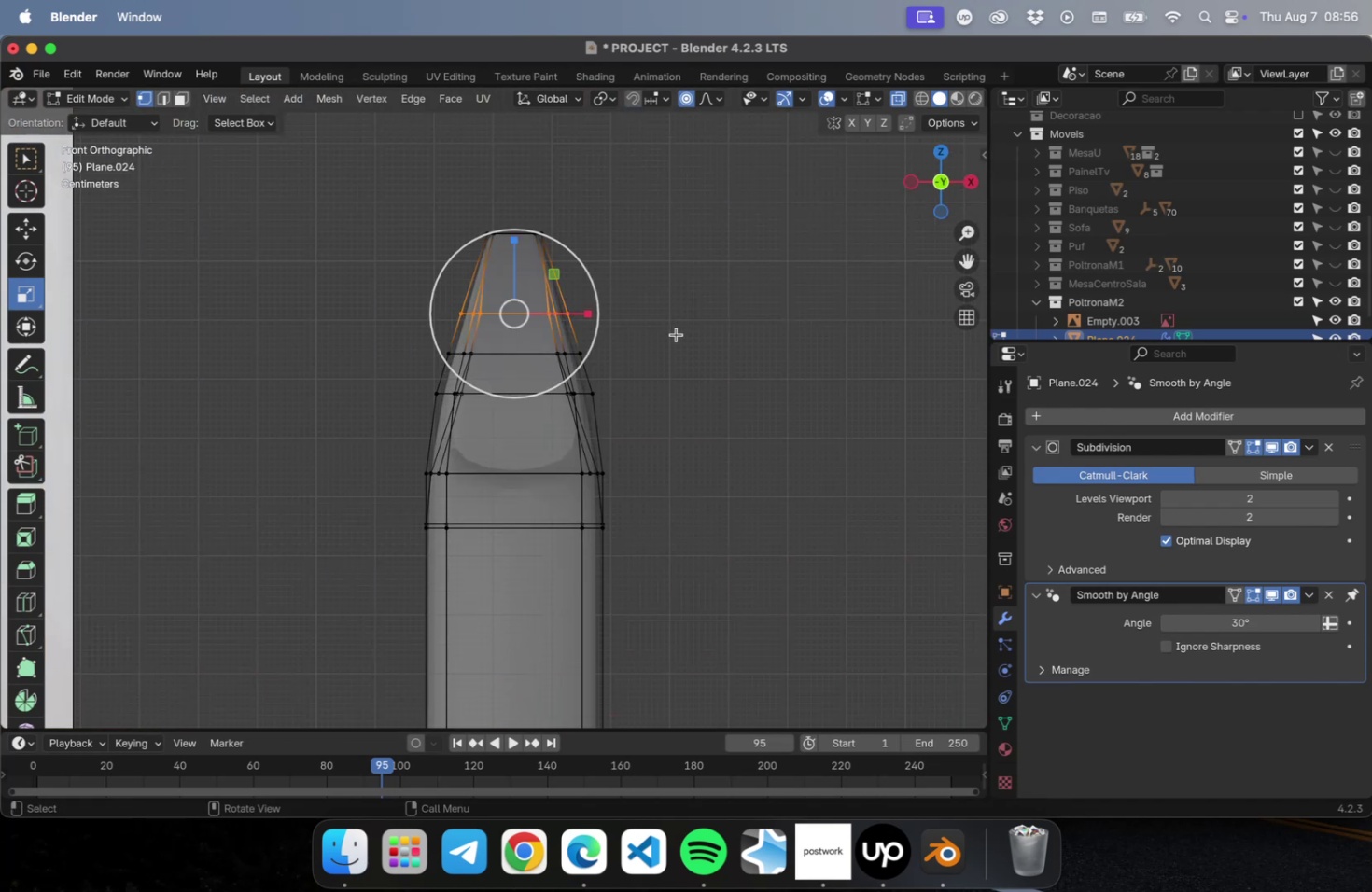 
left_click_drag(start_coordinate=[673, 333], to_coordinate=[385, 375])
 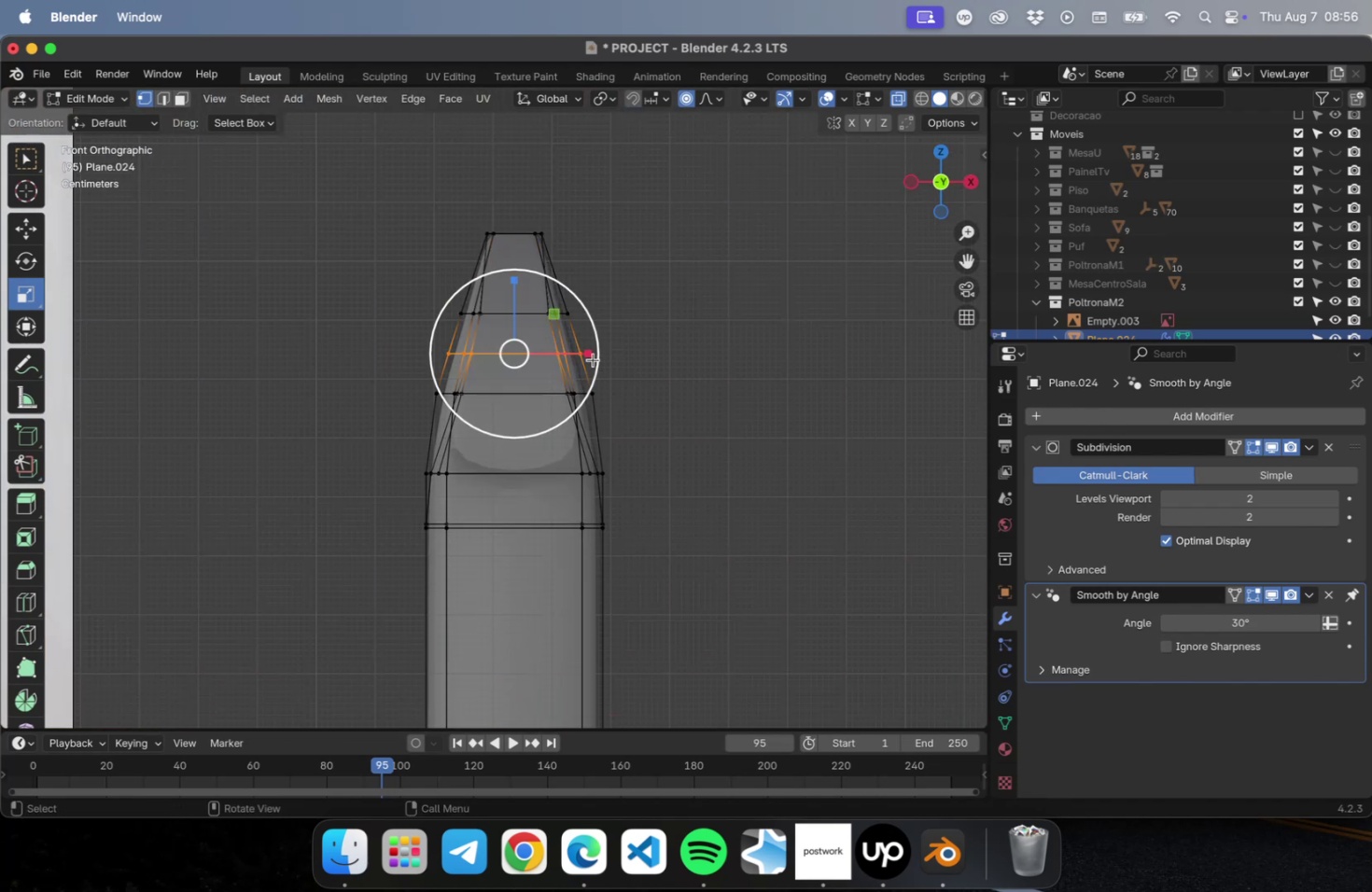 
left_click_drag(start_coordinate=[590, 355], to_coordinate=[554, 363])
 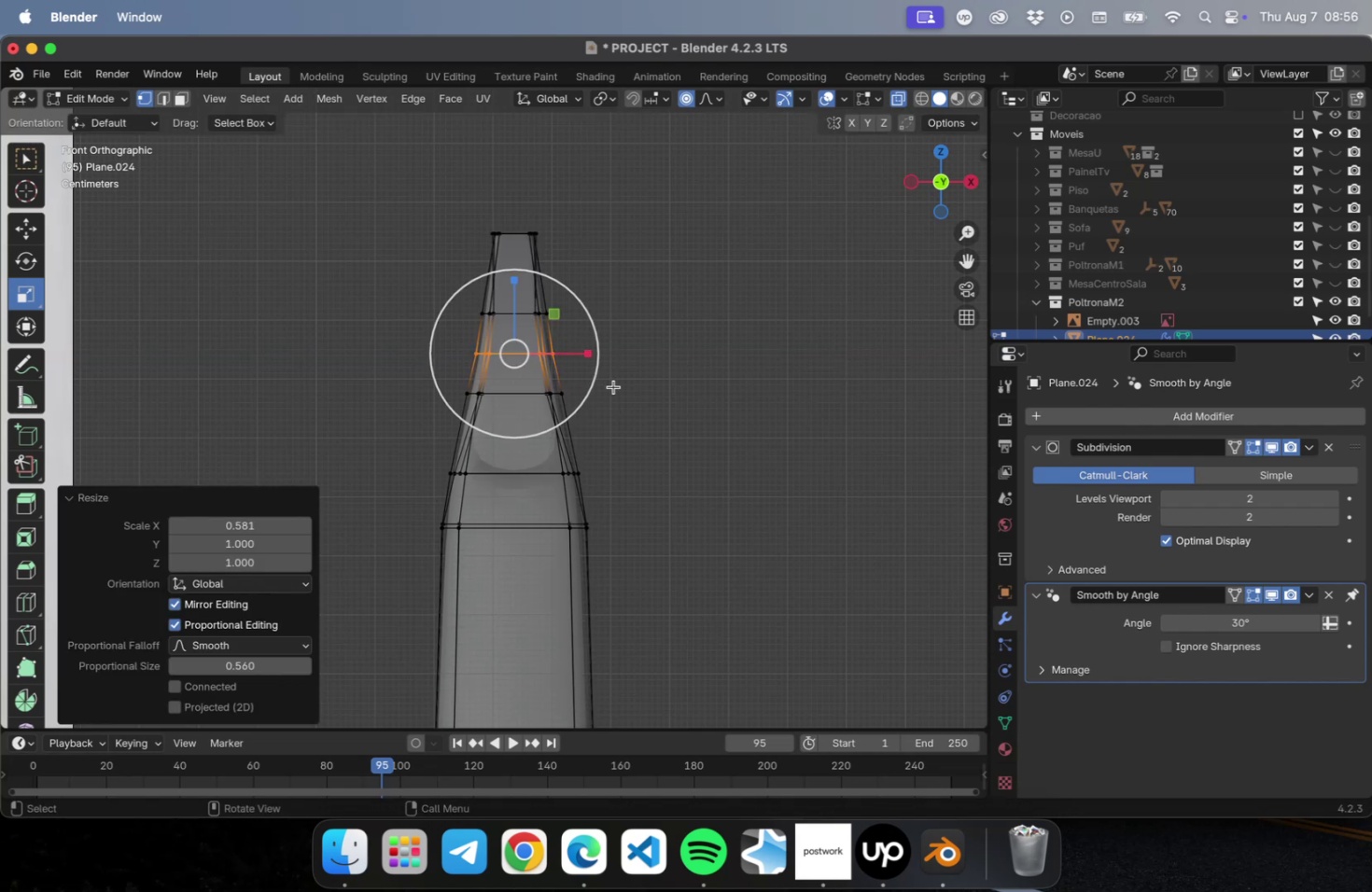 
scroll: coordinate [653, 424], scroll_direction: down, amount: 31.0
 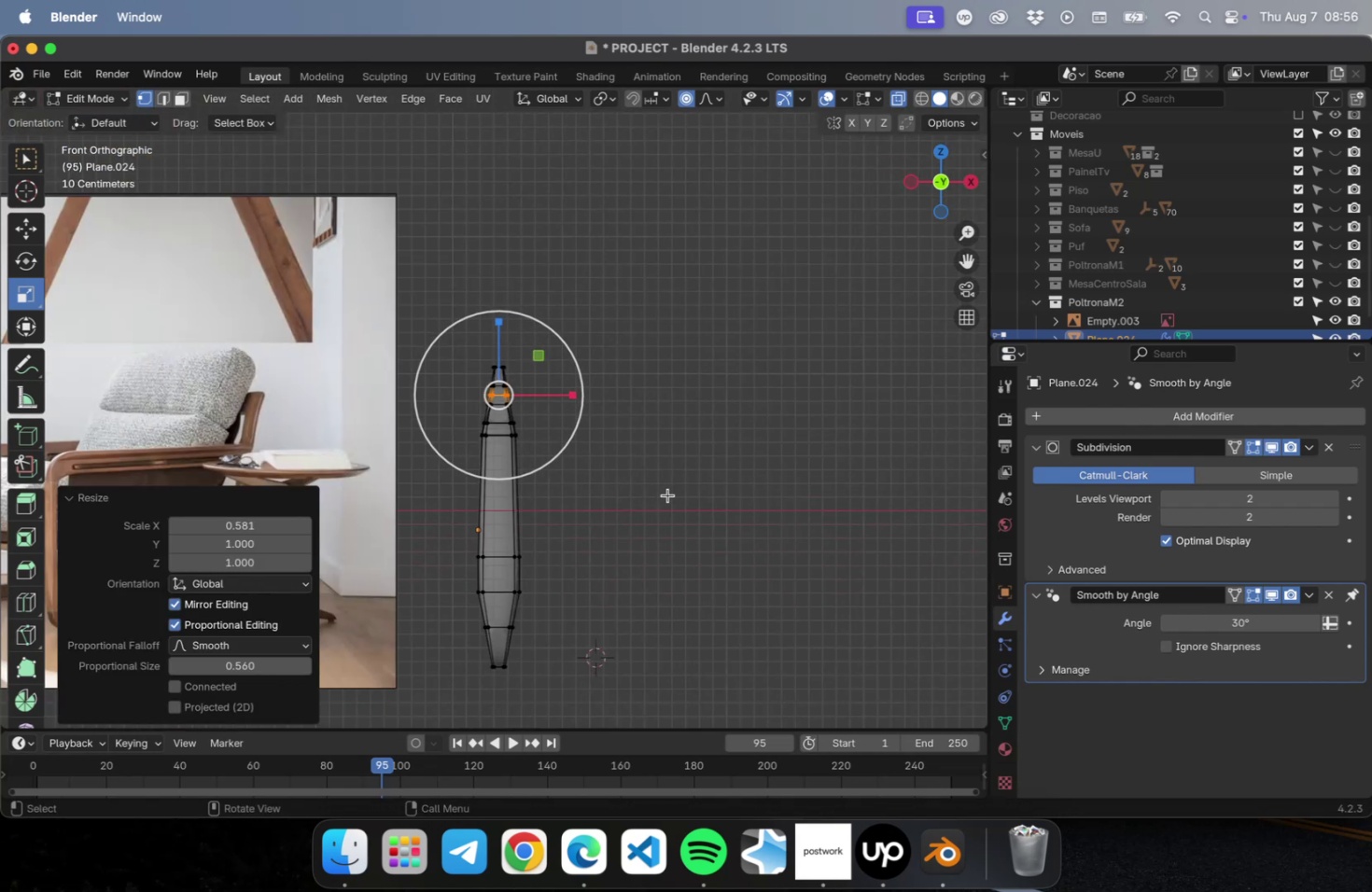 
key(Tab)
 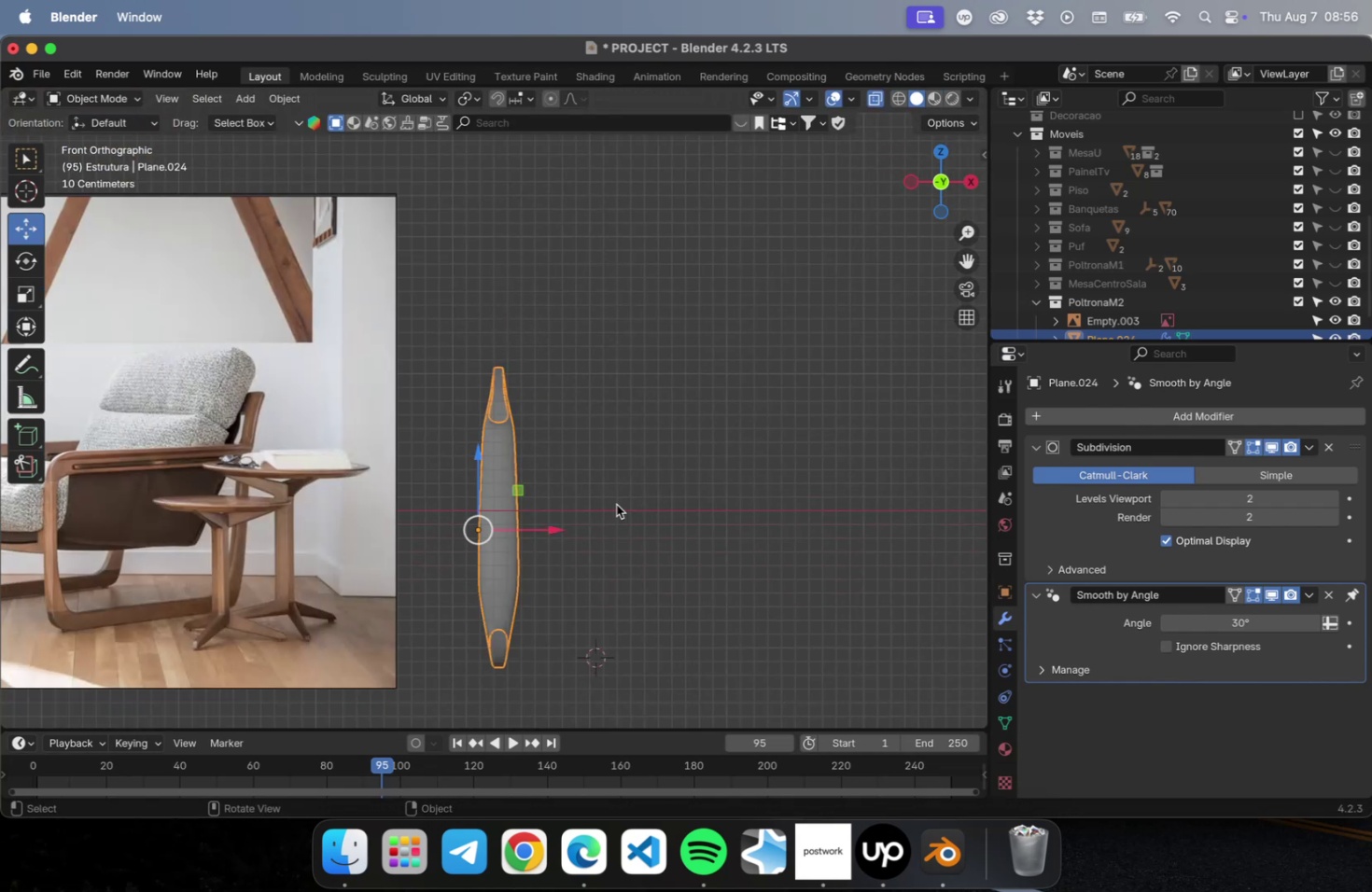 
left_click([616, 504])
 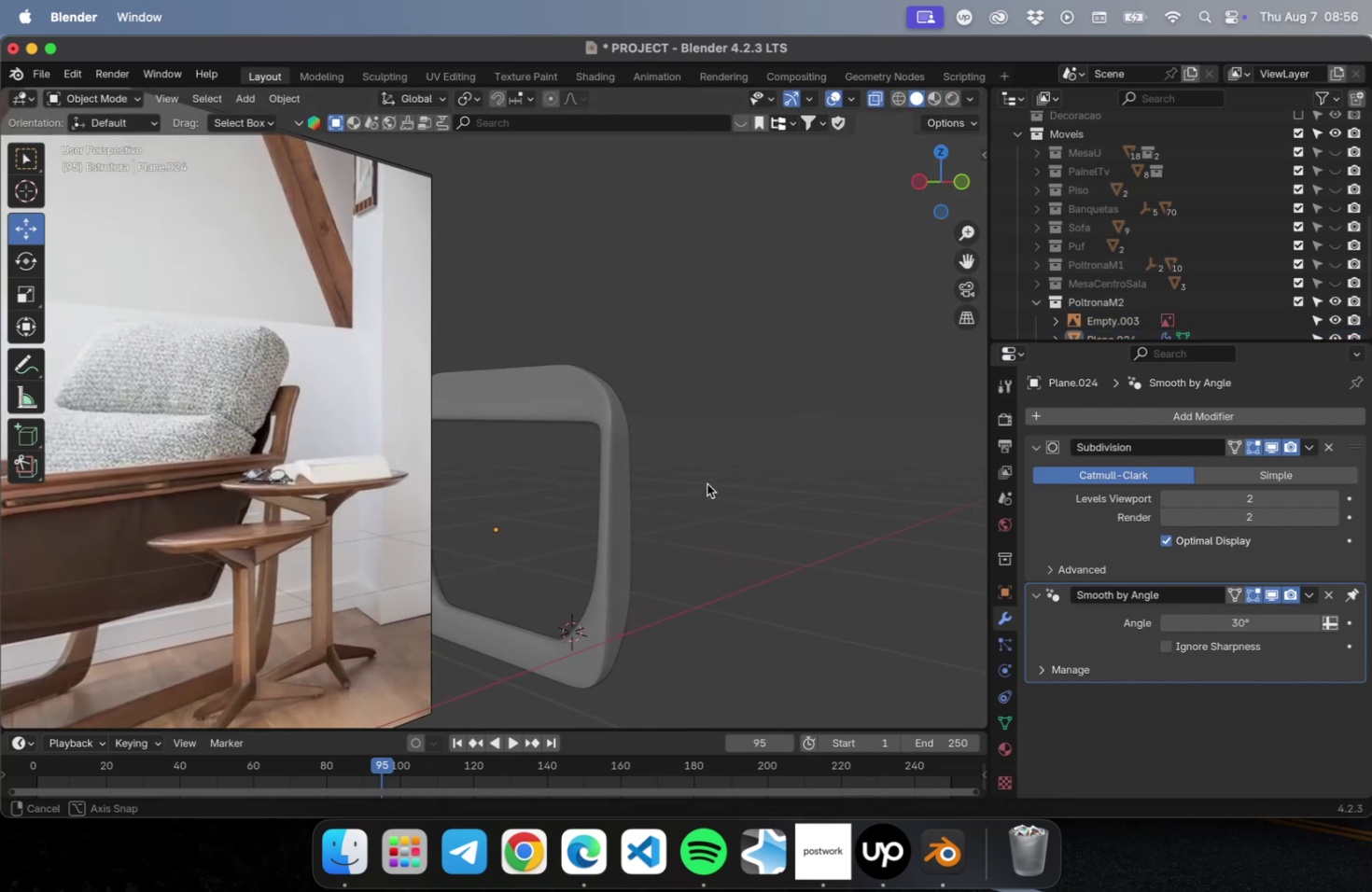 
scroll: coordinate [703, 483], scroll_direction: down, amount: 2.0
 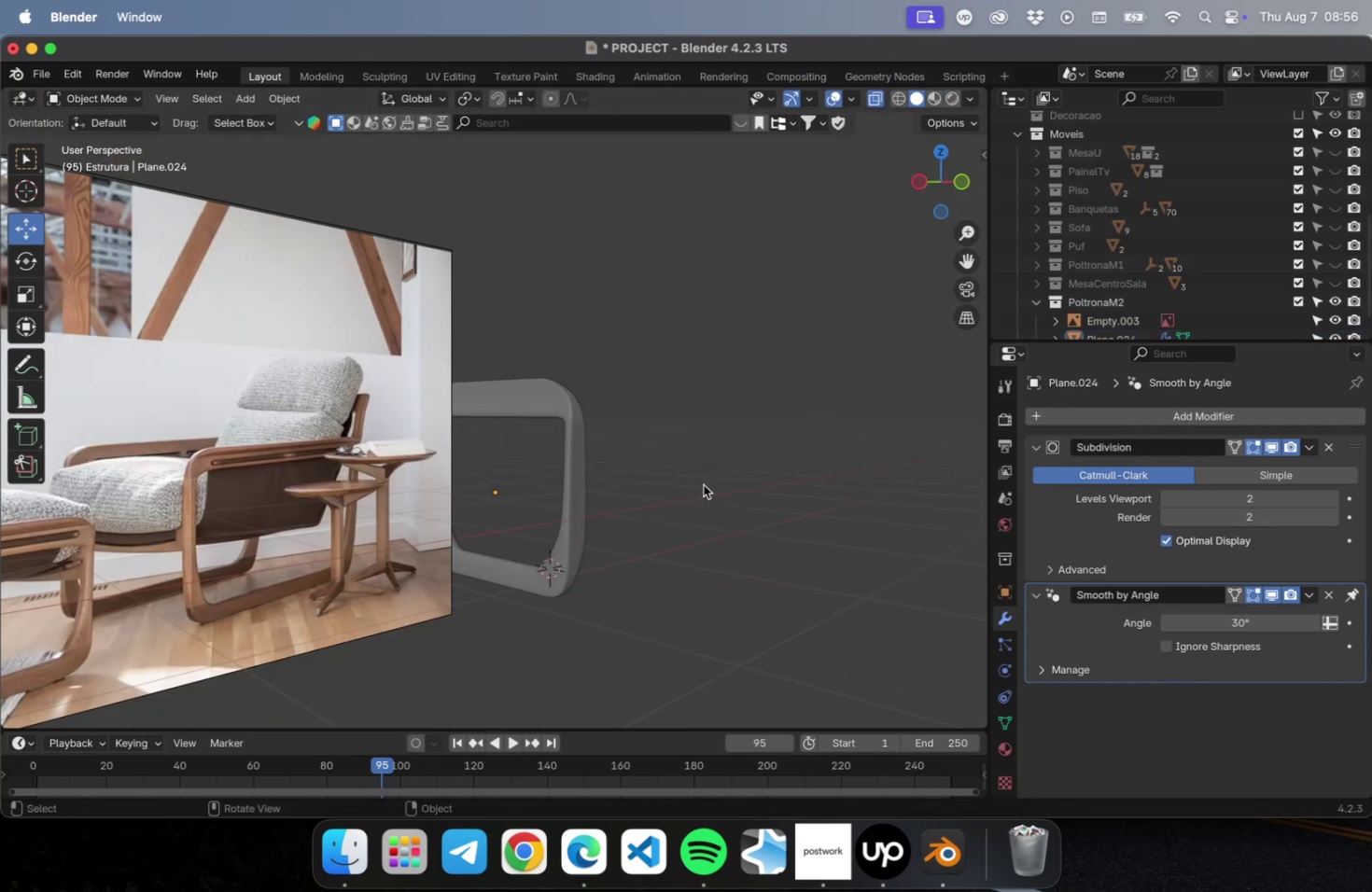 
hold_key(key=ShiftLeft, duration=1.53)
 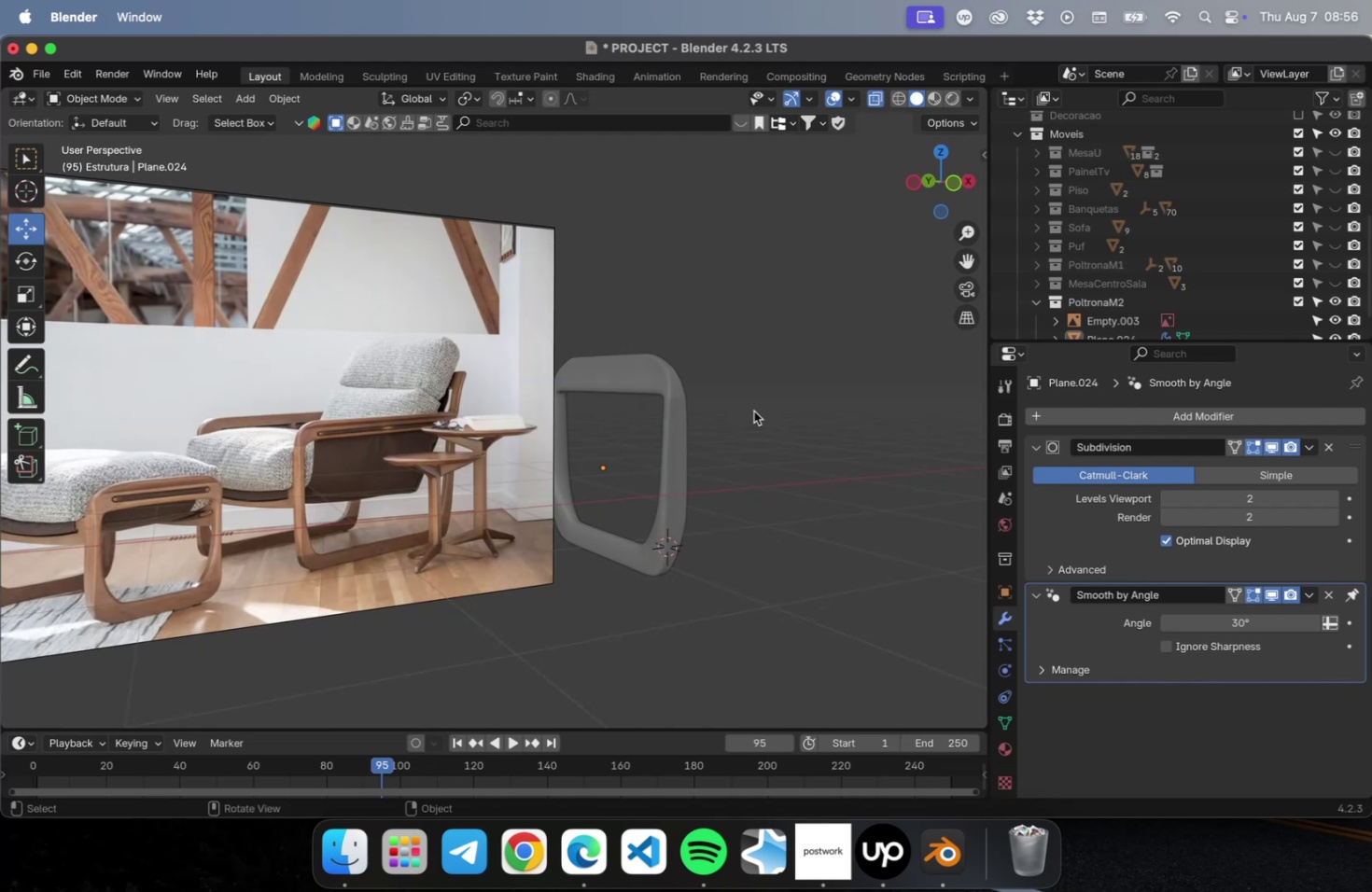 
wait(16.29)
 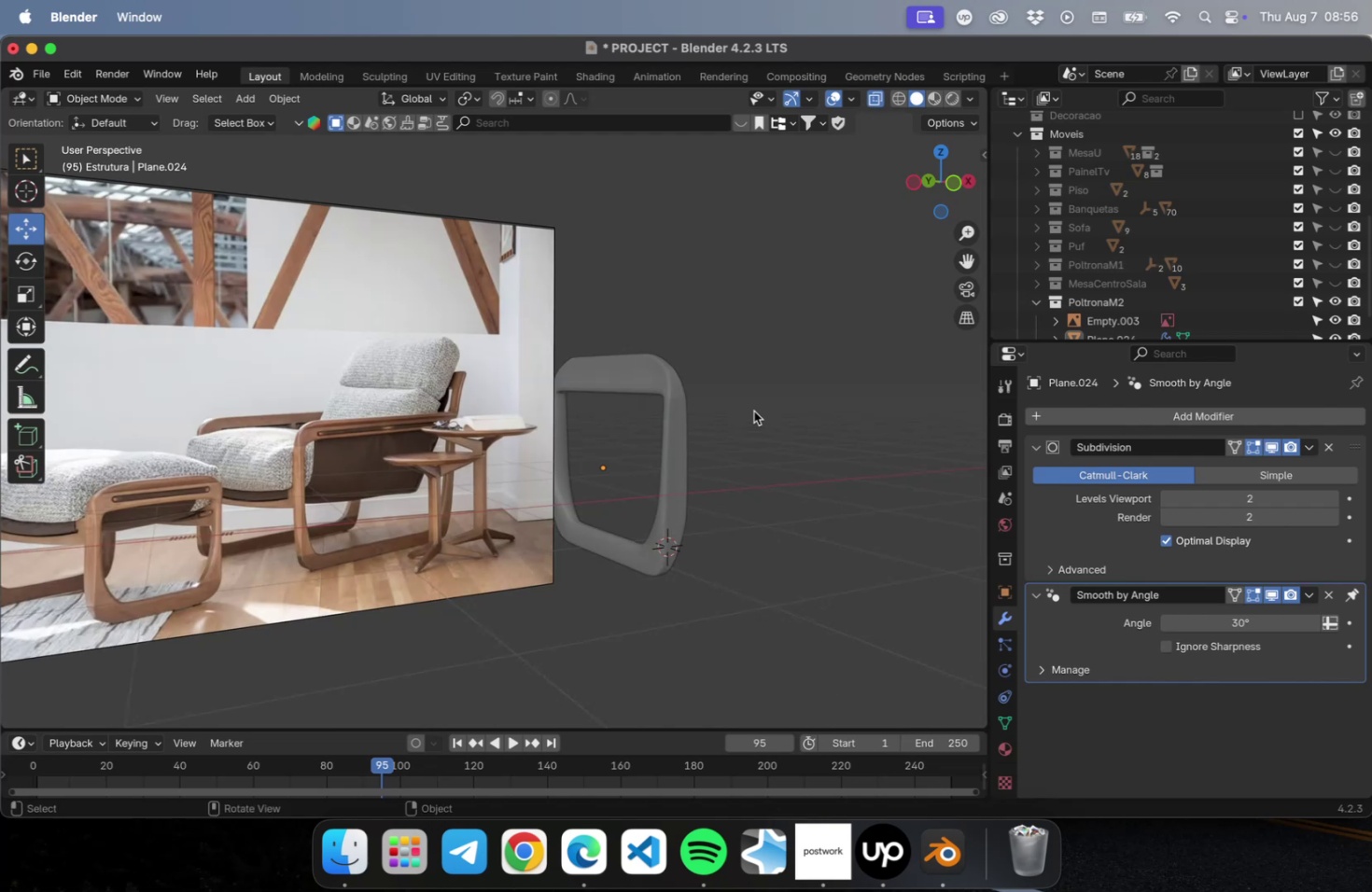 
key(Tab)
 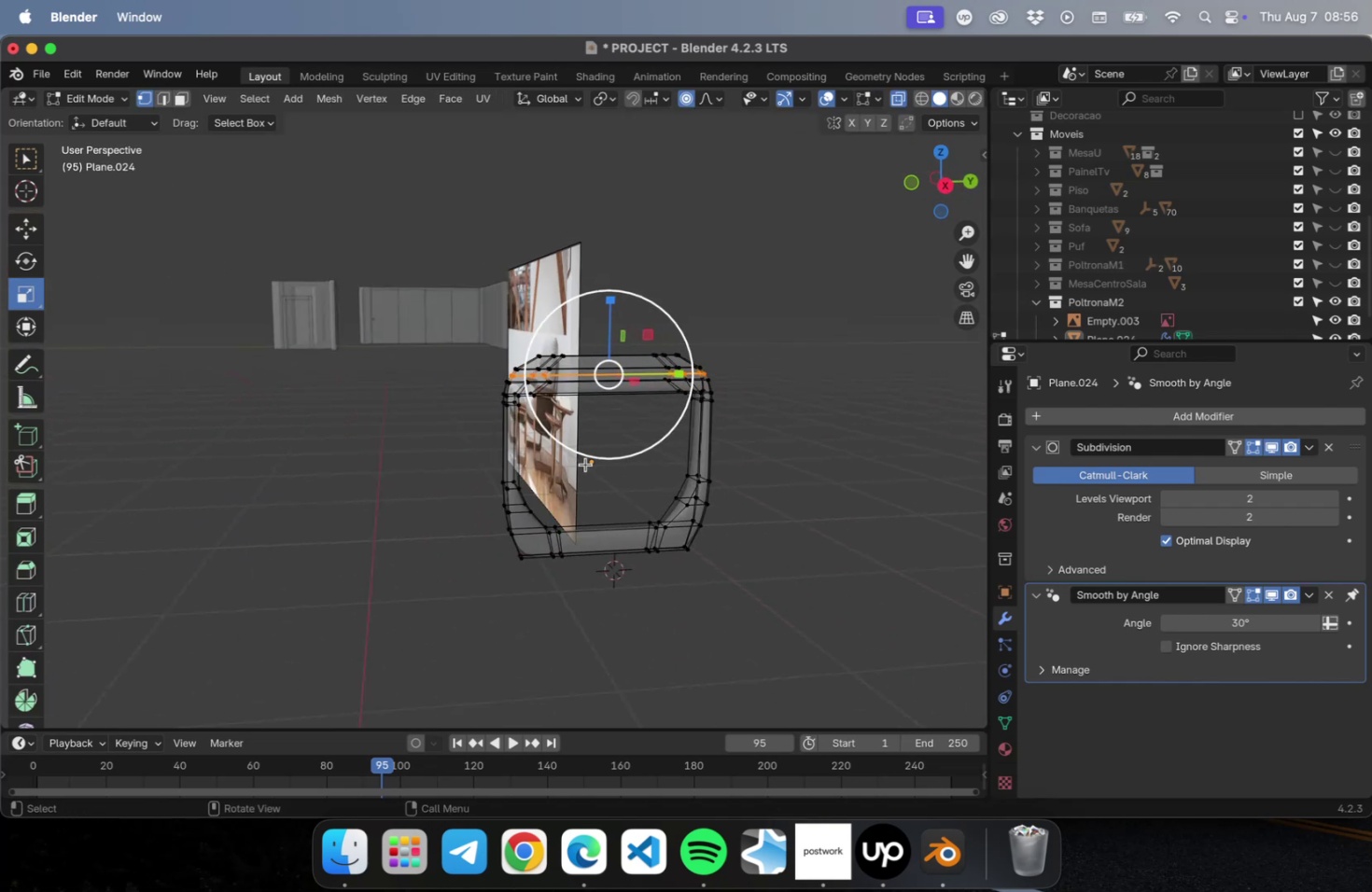 
scroll: coordinate [723, 497], scroll_direction: up, amount: 3.0
 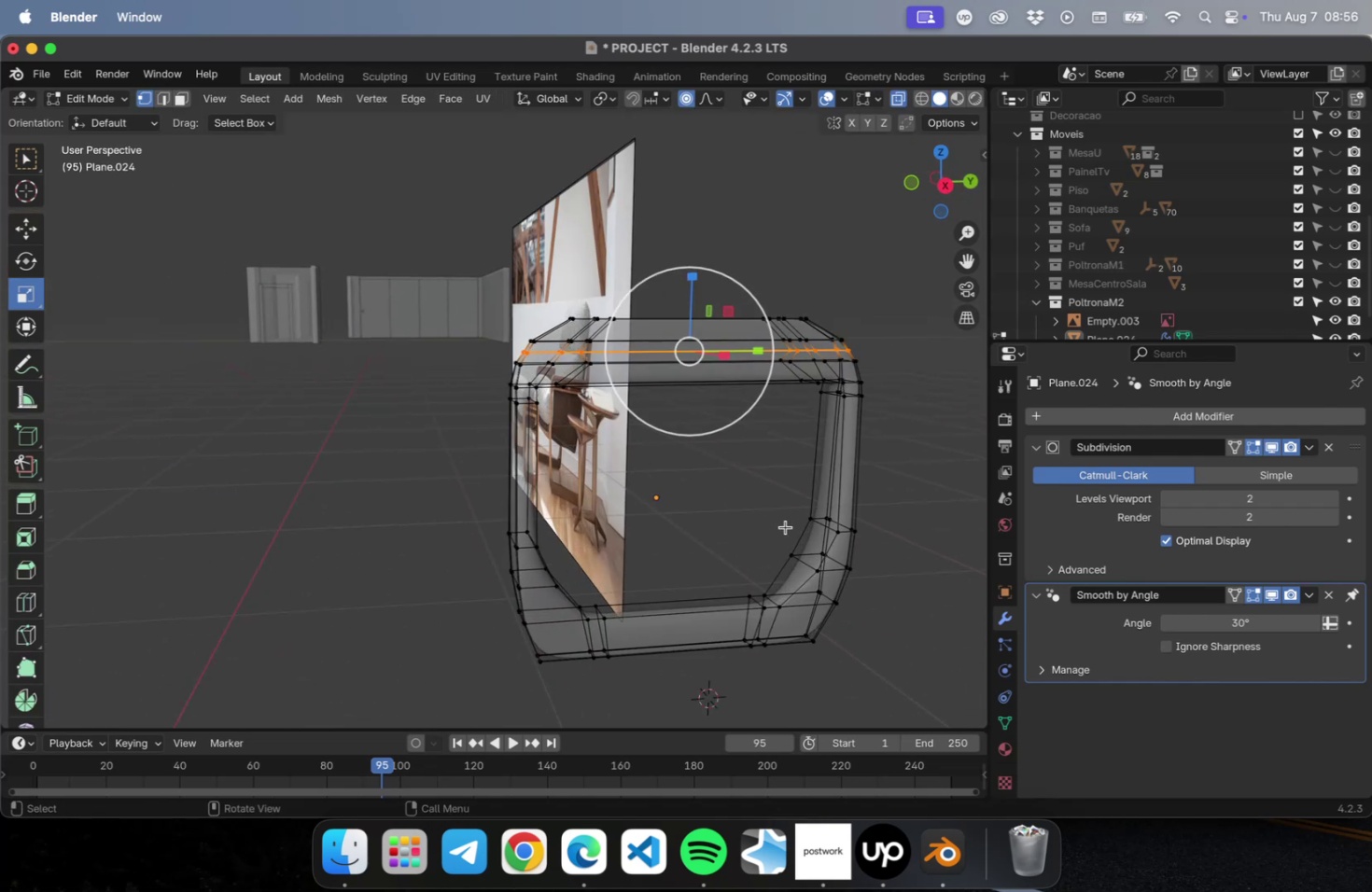 
key(2)
 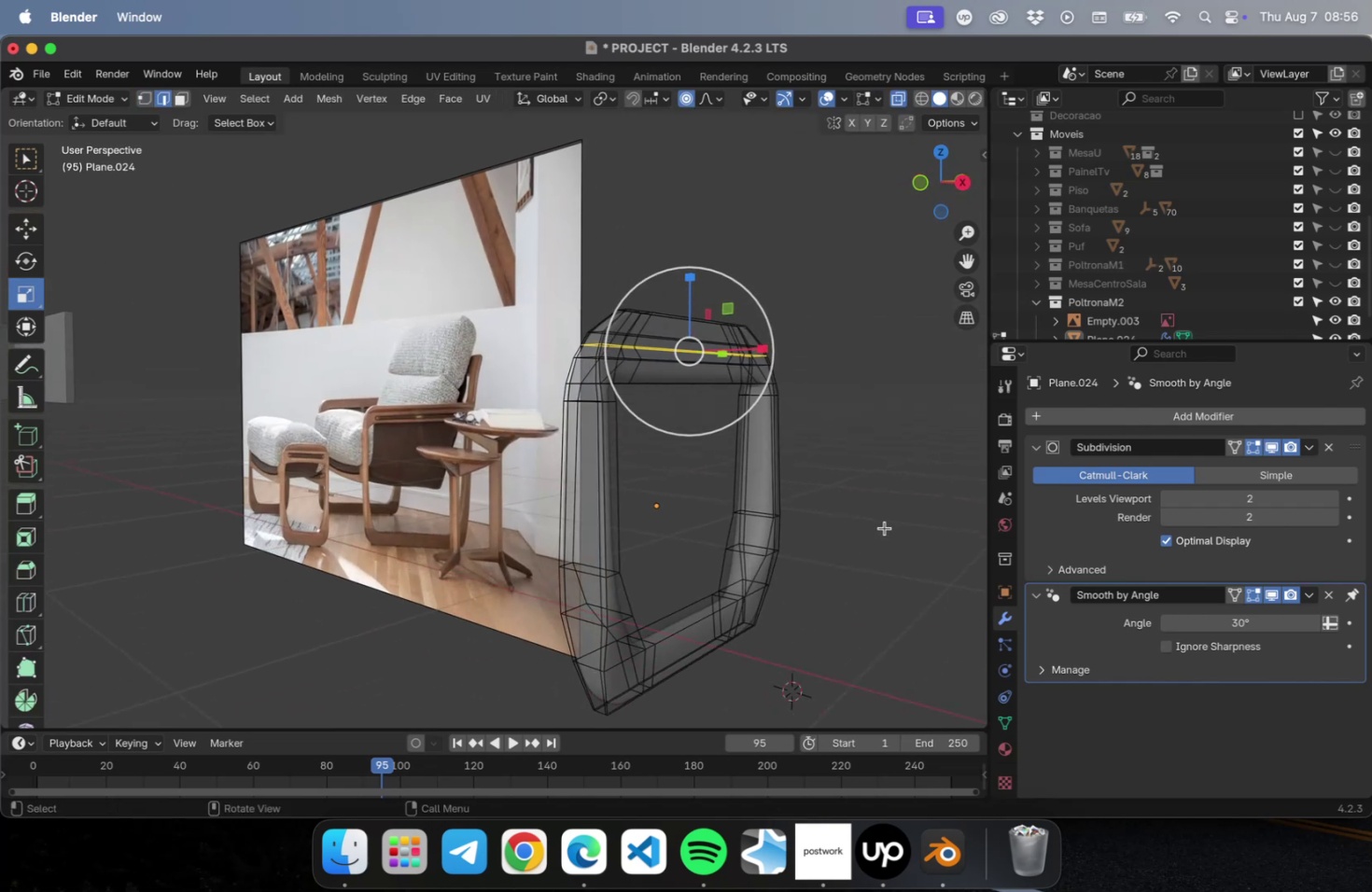 
hold_key(key=ShiftLeft, duration=0.37)
 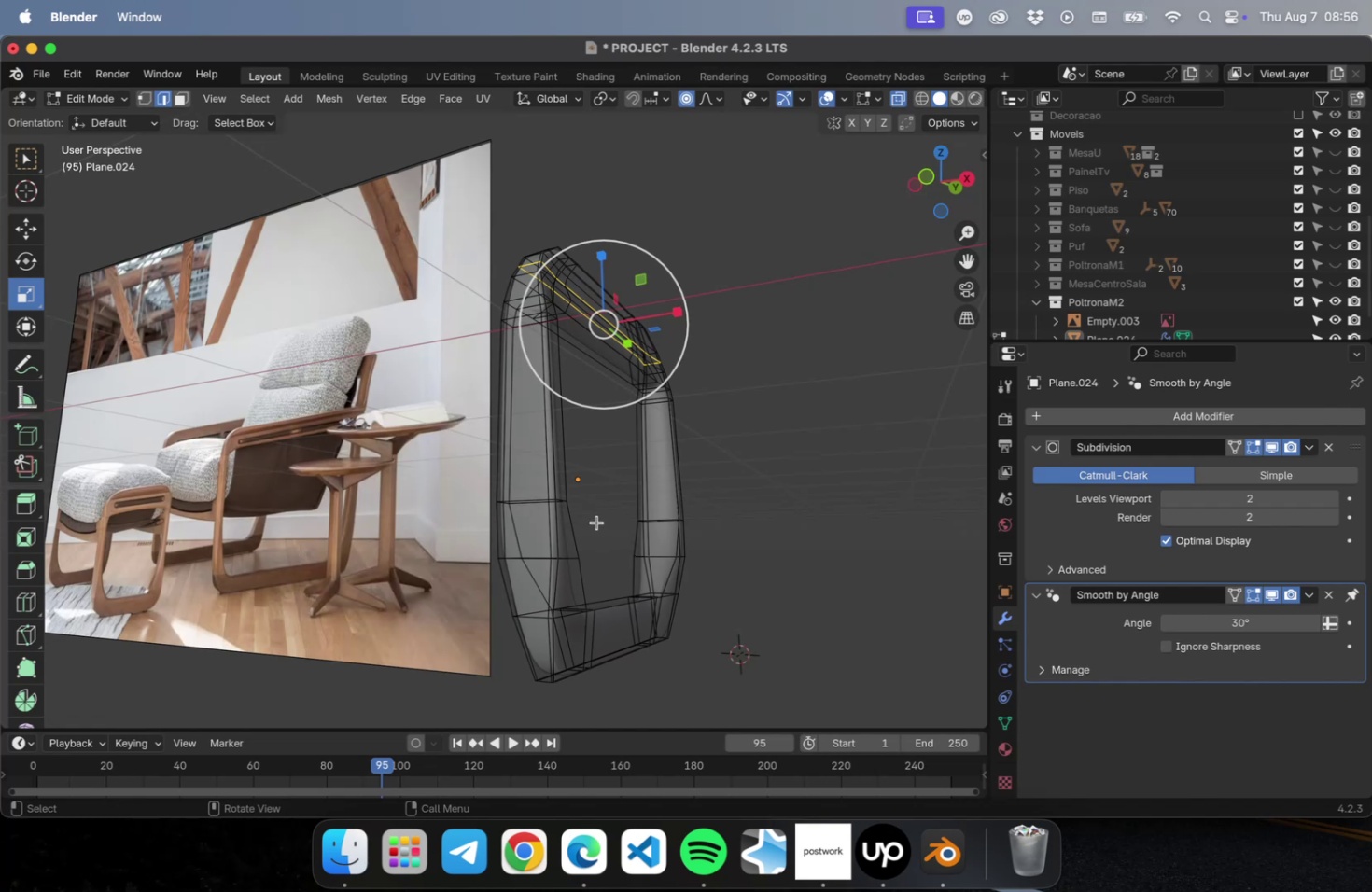 
key(Meta+R)
 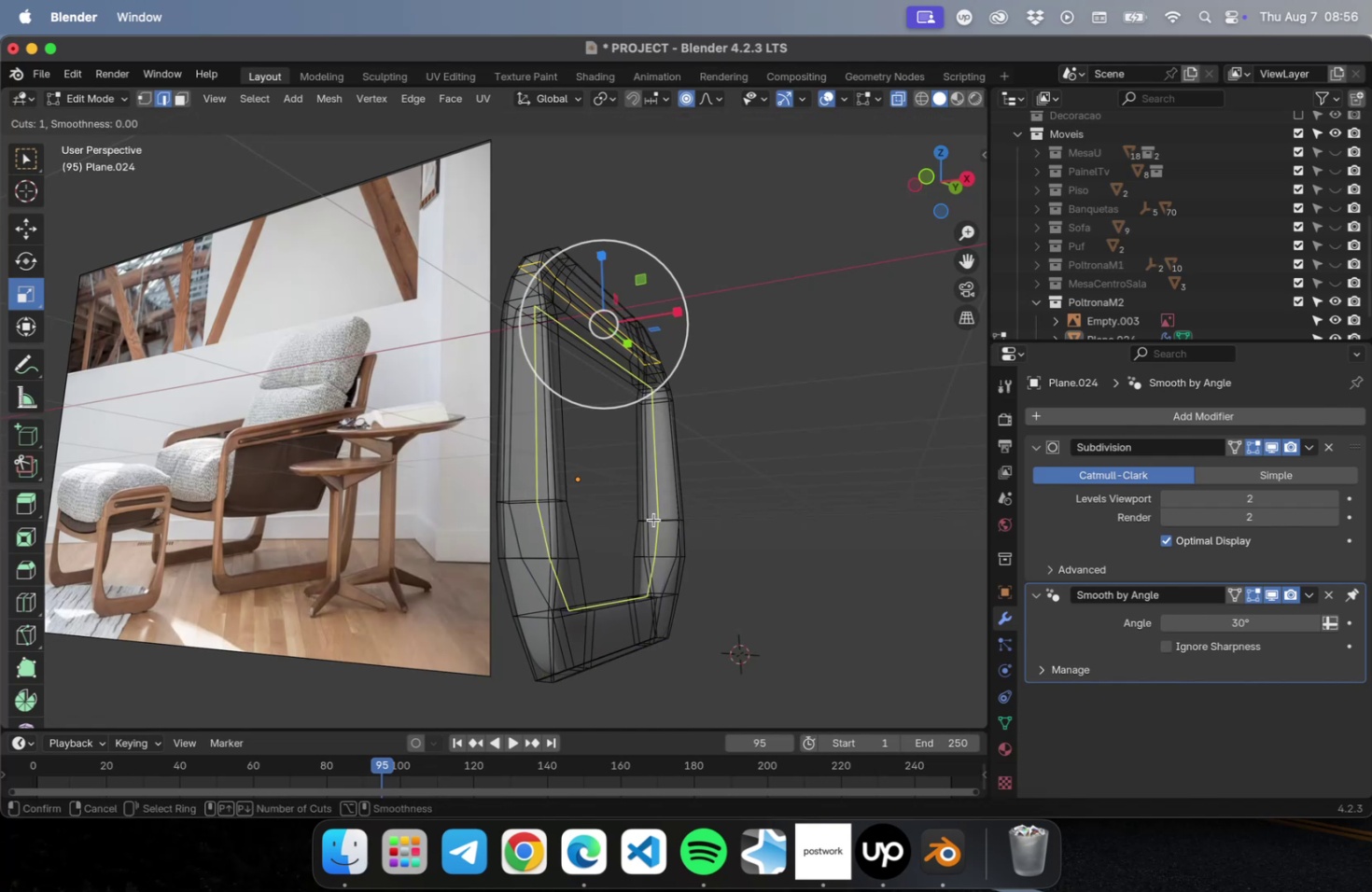 
scroll: coordinate [653, 519], scroll_direction: up, amount: 1.0
 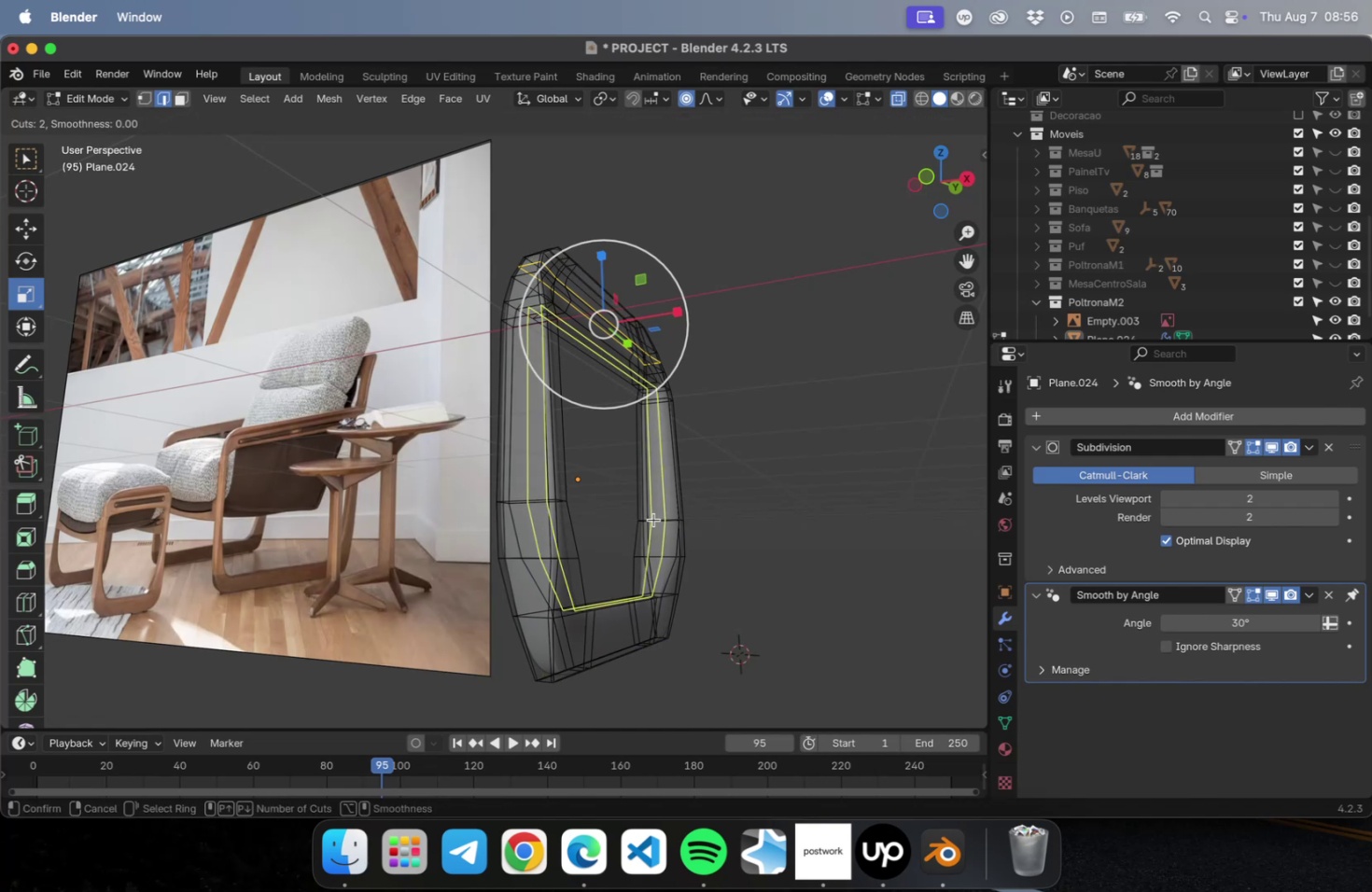 
left_click([653, 519])
 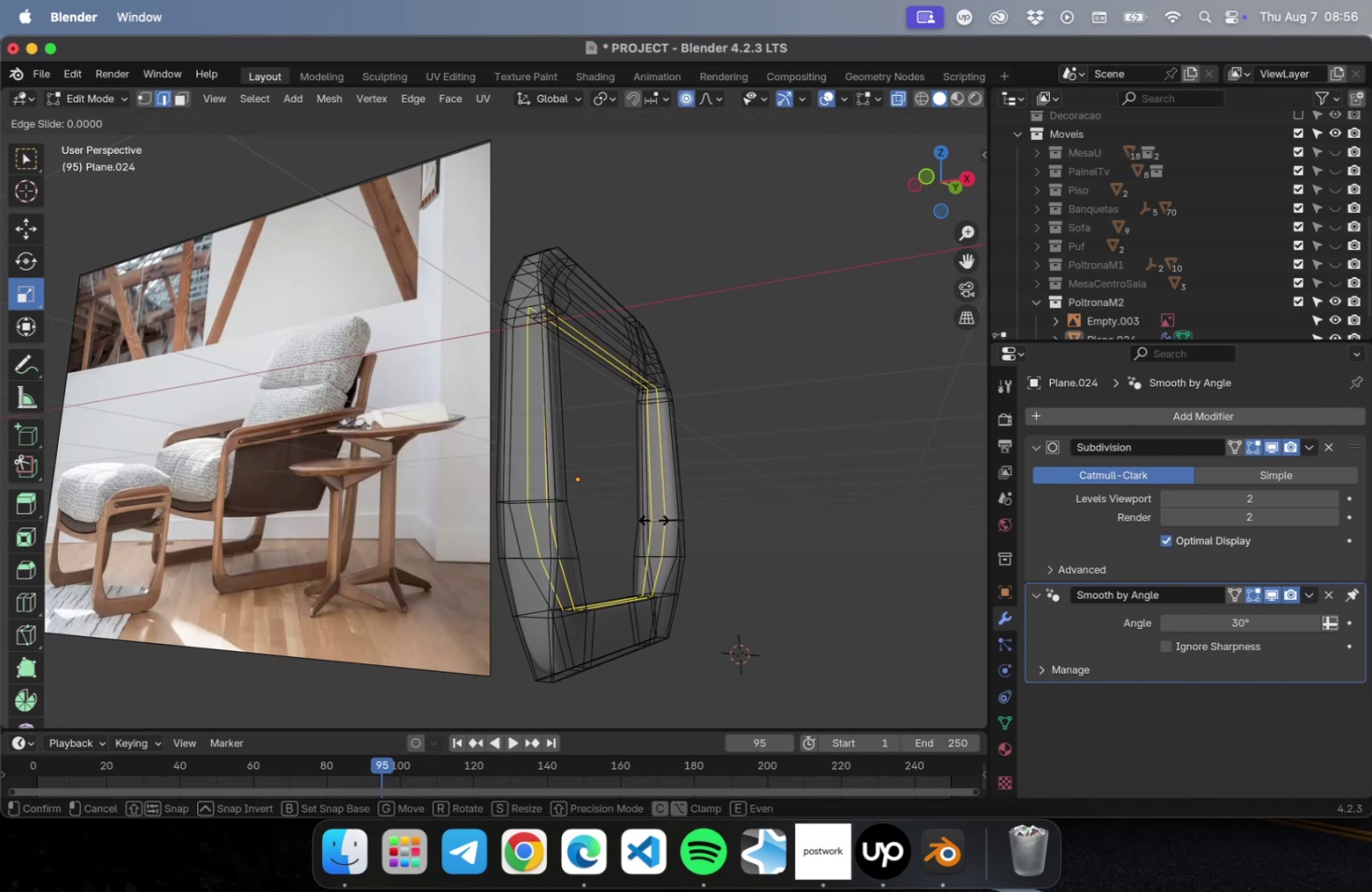 
key(Escape)
 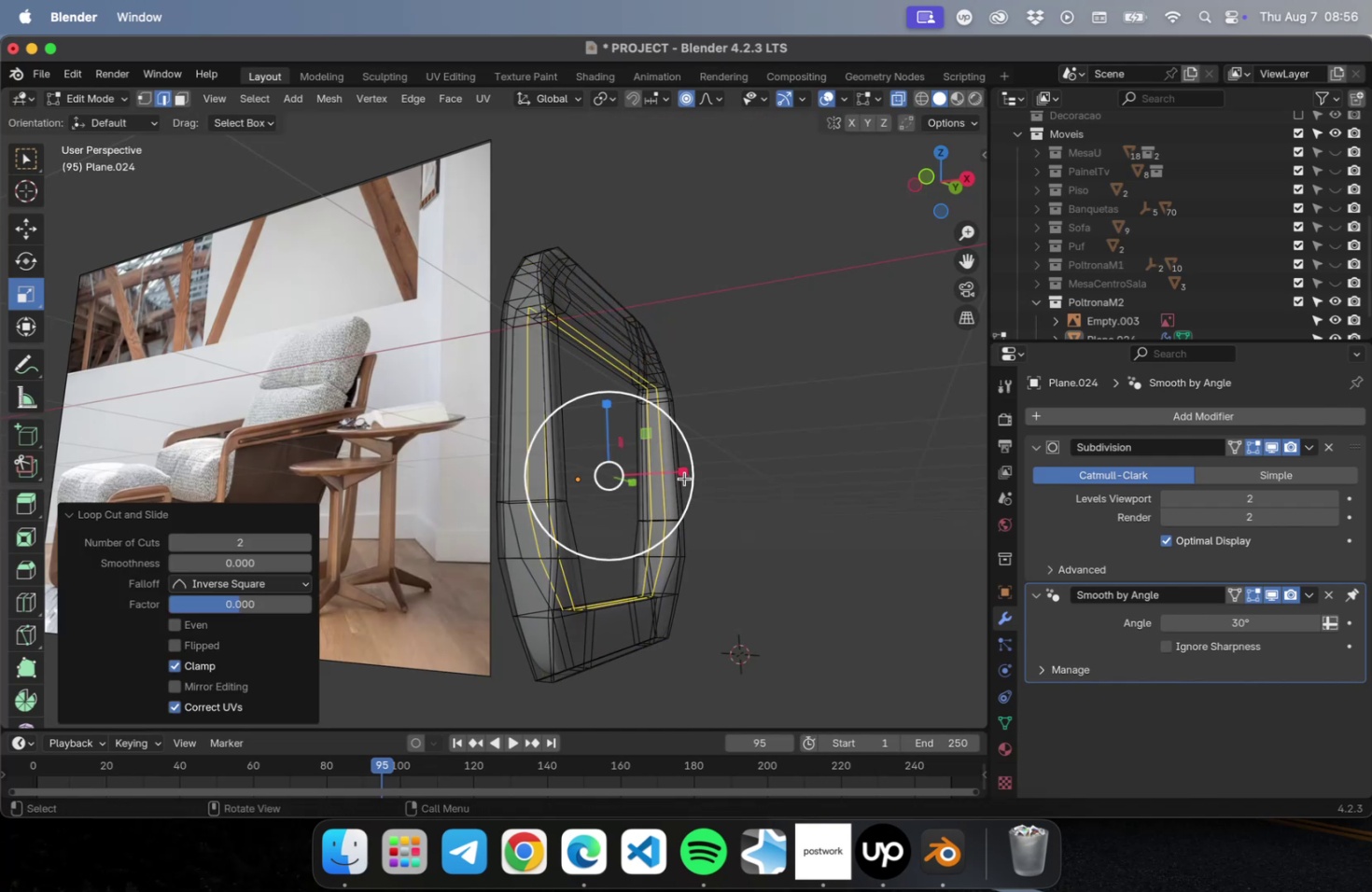 
left_click_drag(start_coordinate=[681, 471], to_coordinate=[749, 483])
 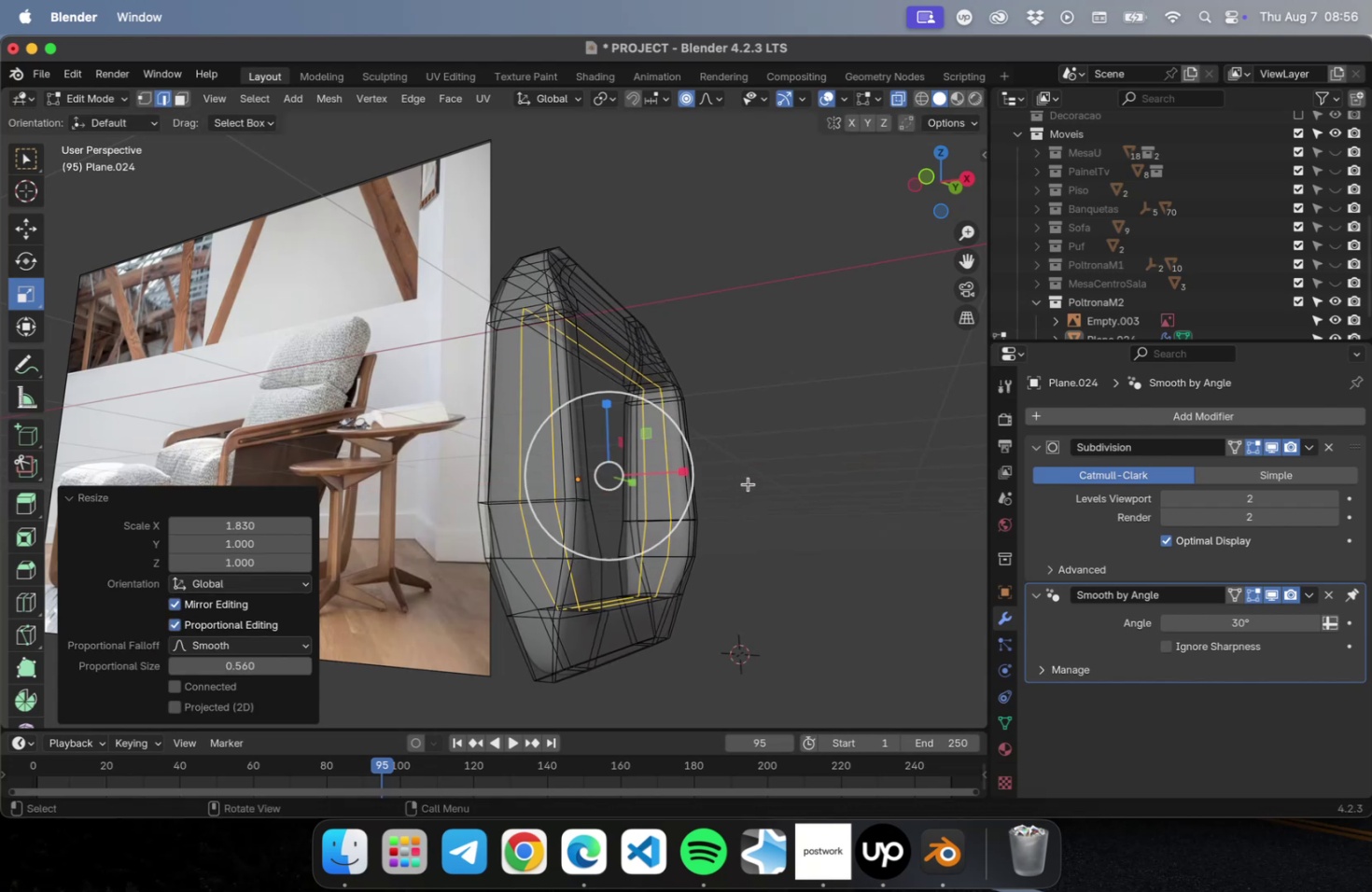 
key(Meta+CommandLeft)
 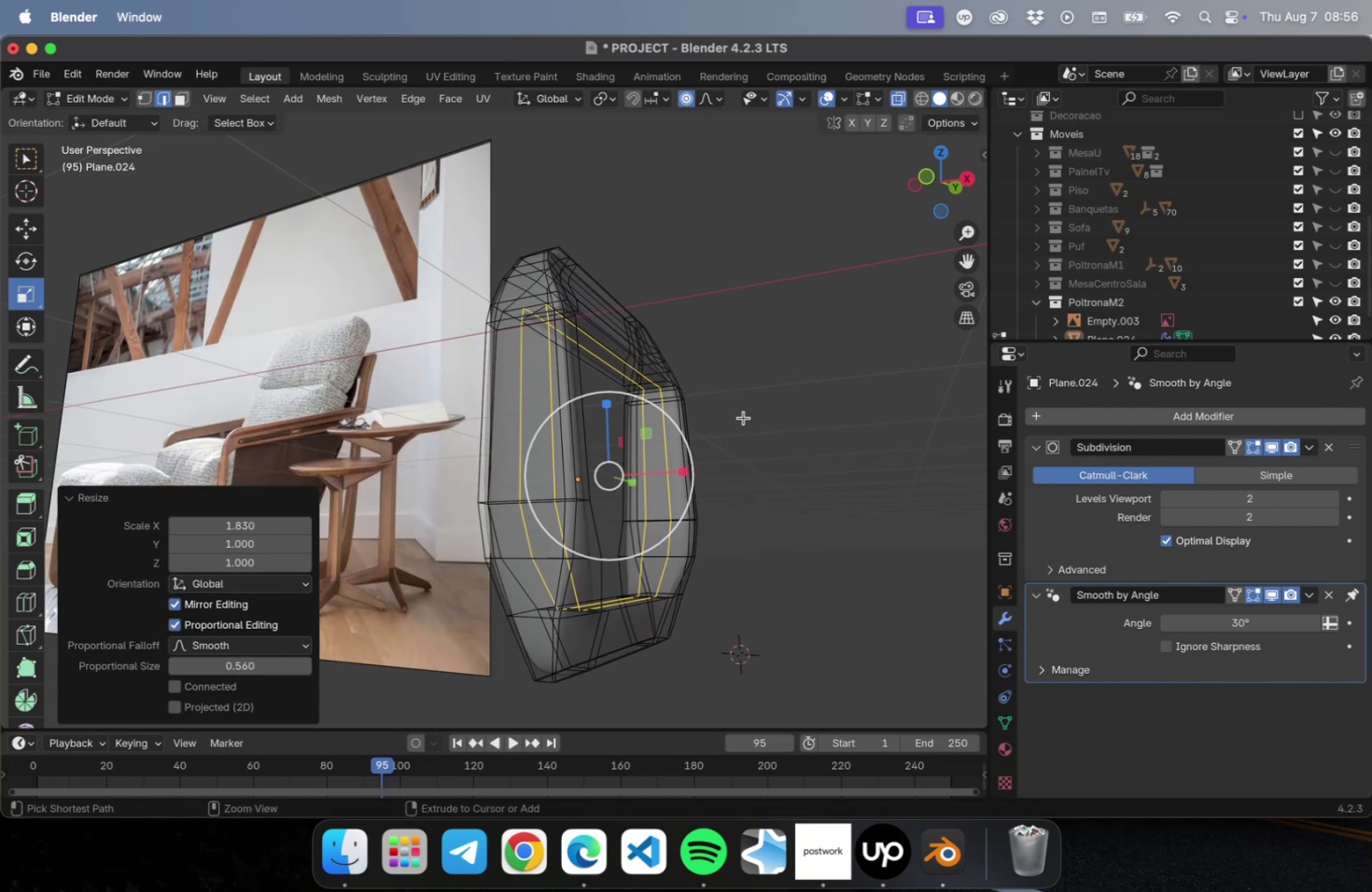 
key(Meta+Z)
 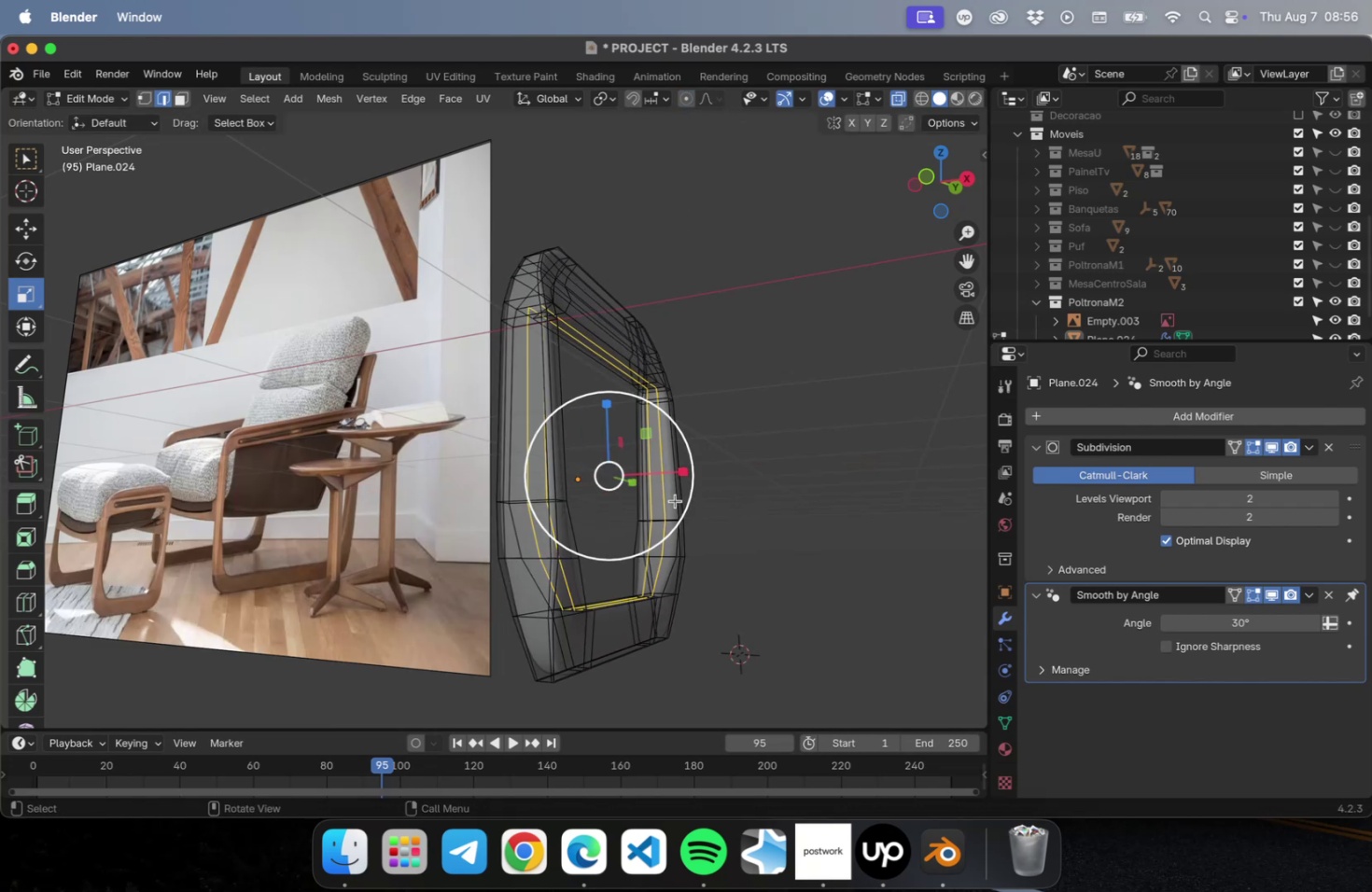 
left_click_drag(start_coordinate=[681, 472], to_coordinate=[755, 471])
 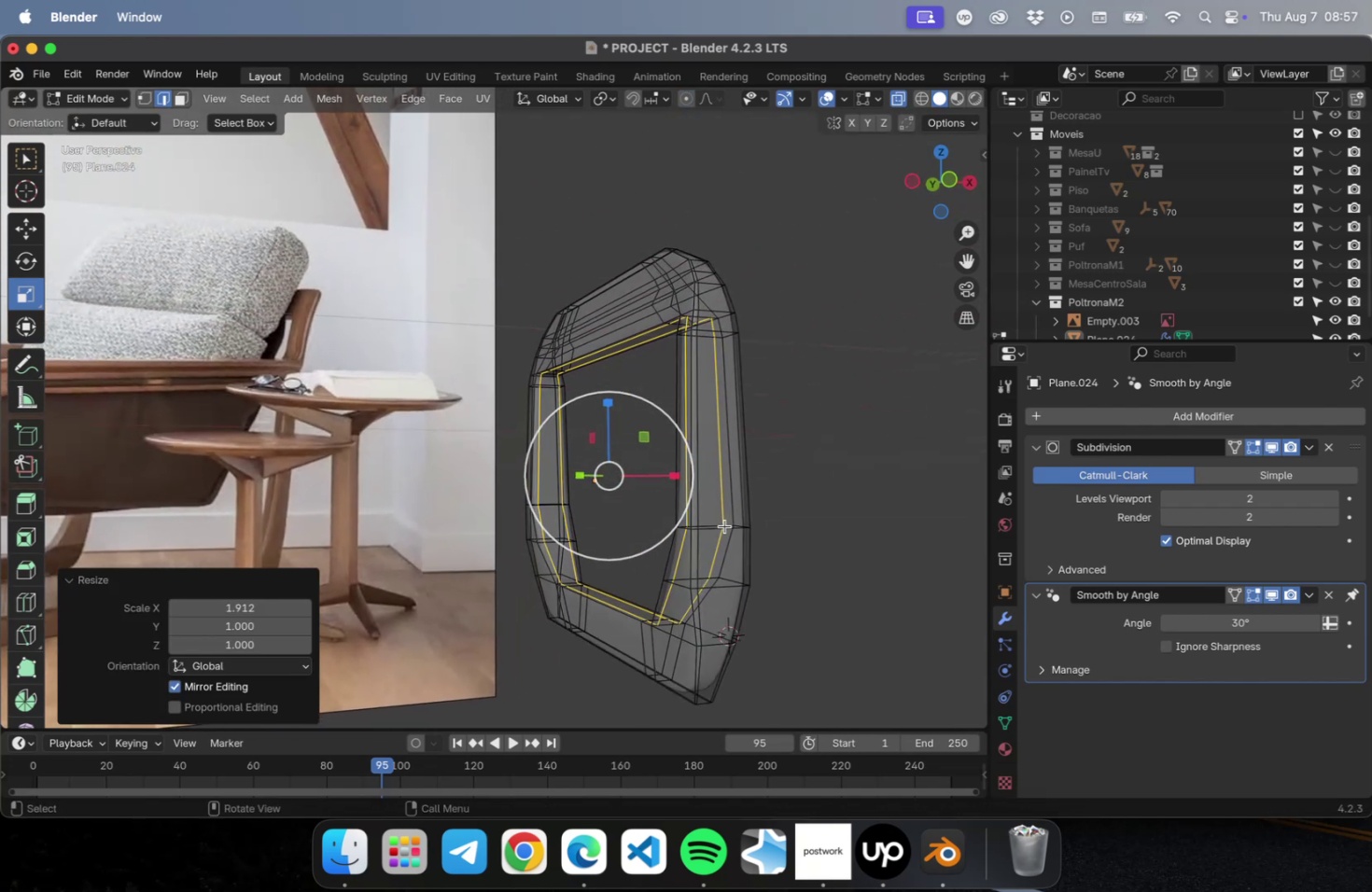 
key(Tab)
 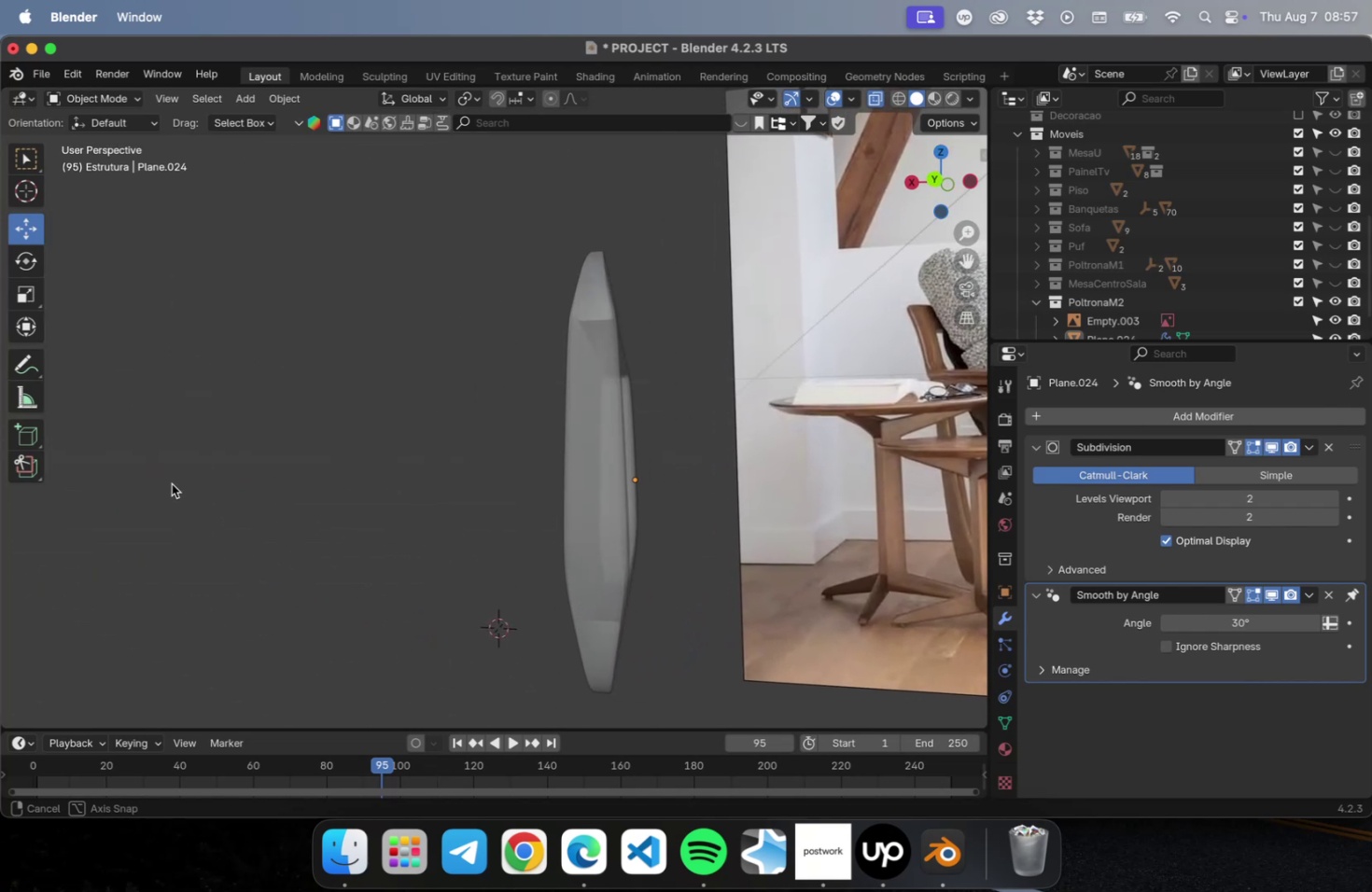 
wait(7.92)
 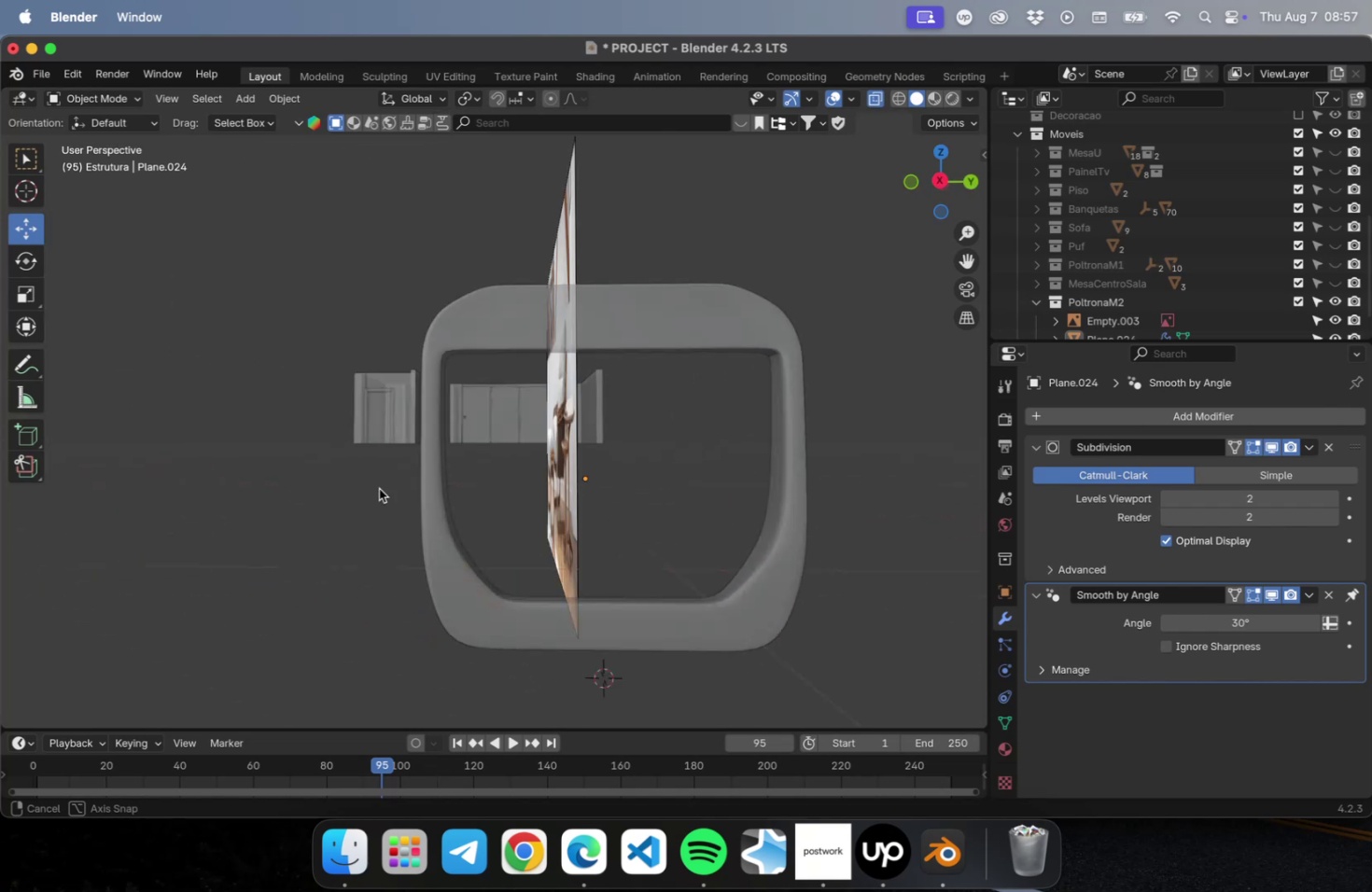 
hold_key(key=ShiftLeft, duration=0.83)
 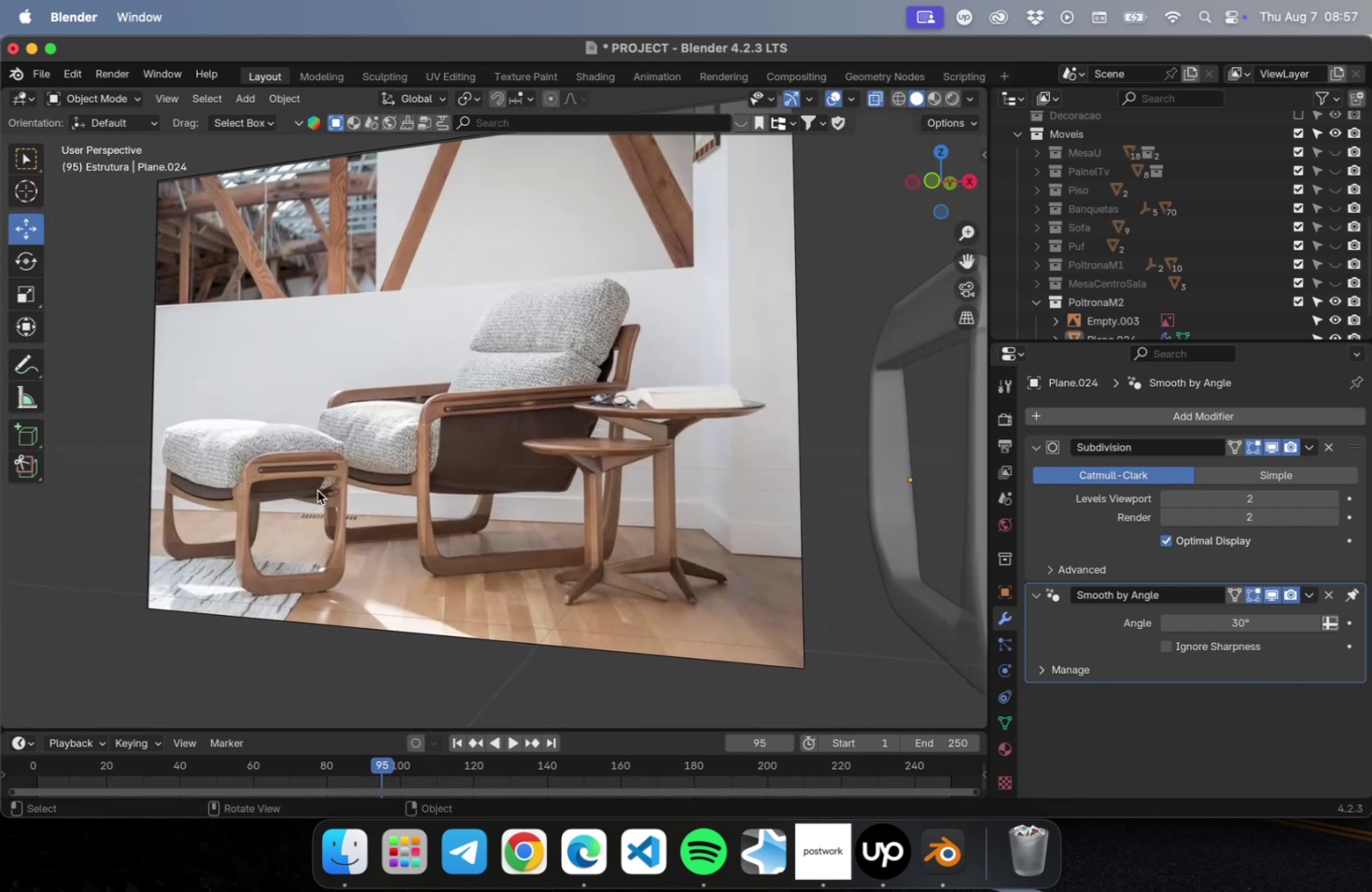 
key(NumLock)
 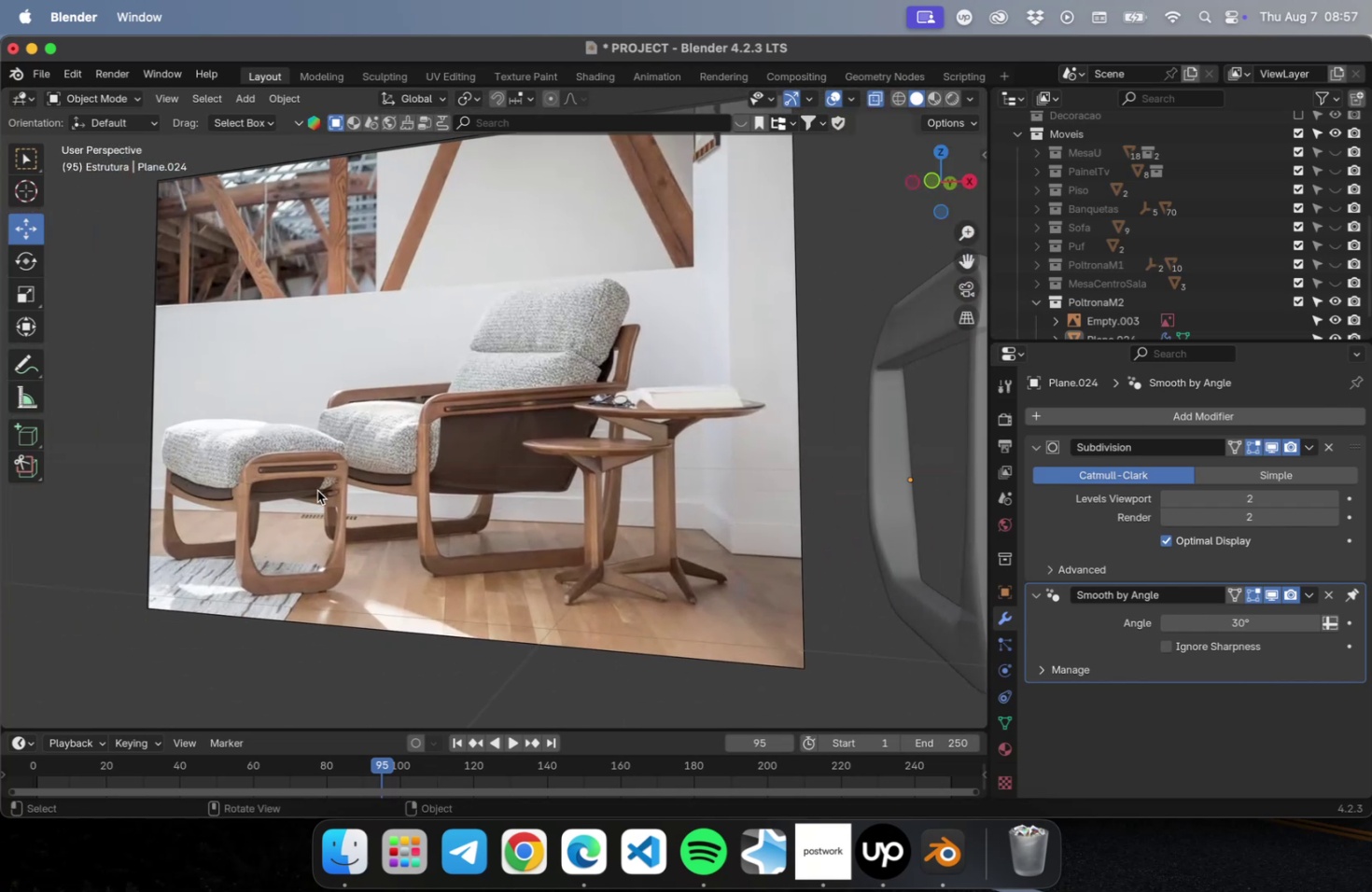 
key(Numpad1)
 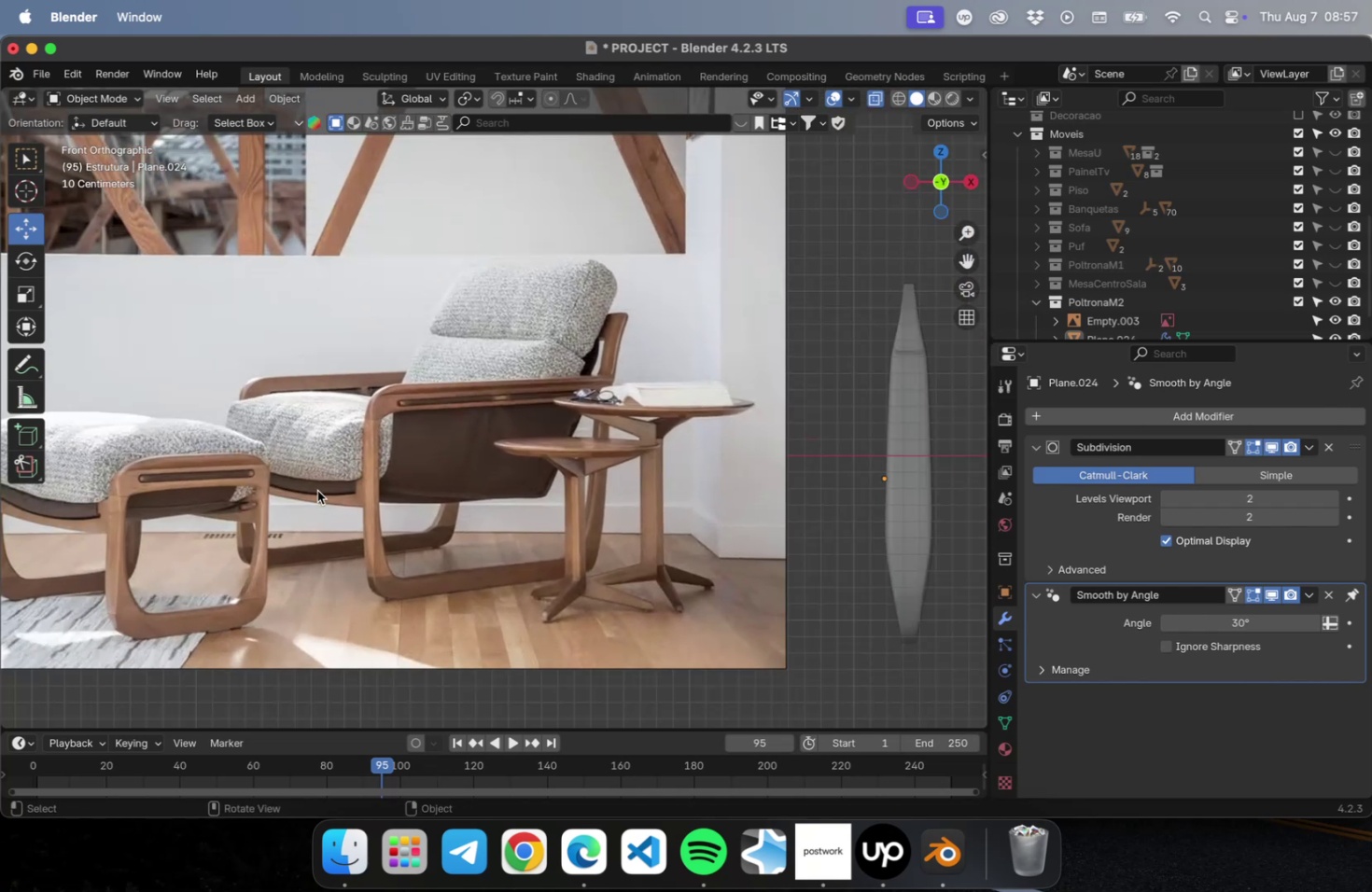 
hold_key(key=ShiftLeft, duration=0.66)
 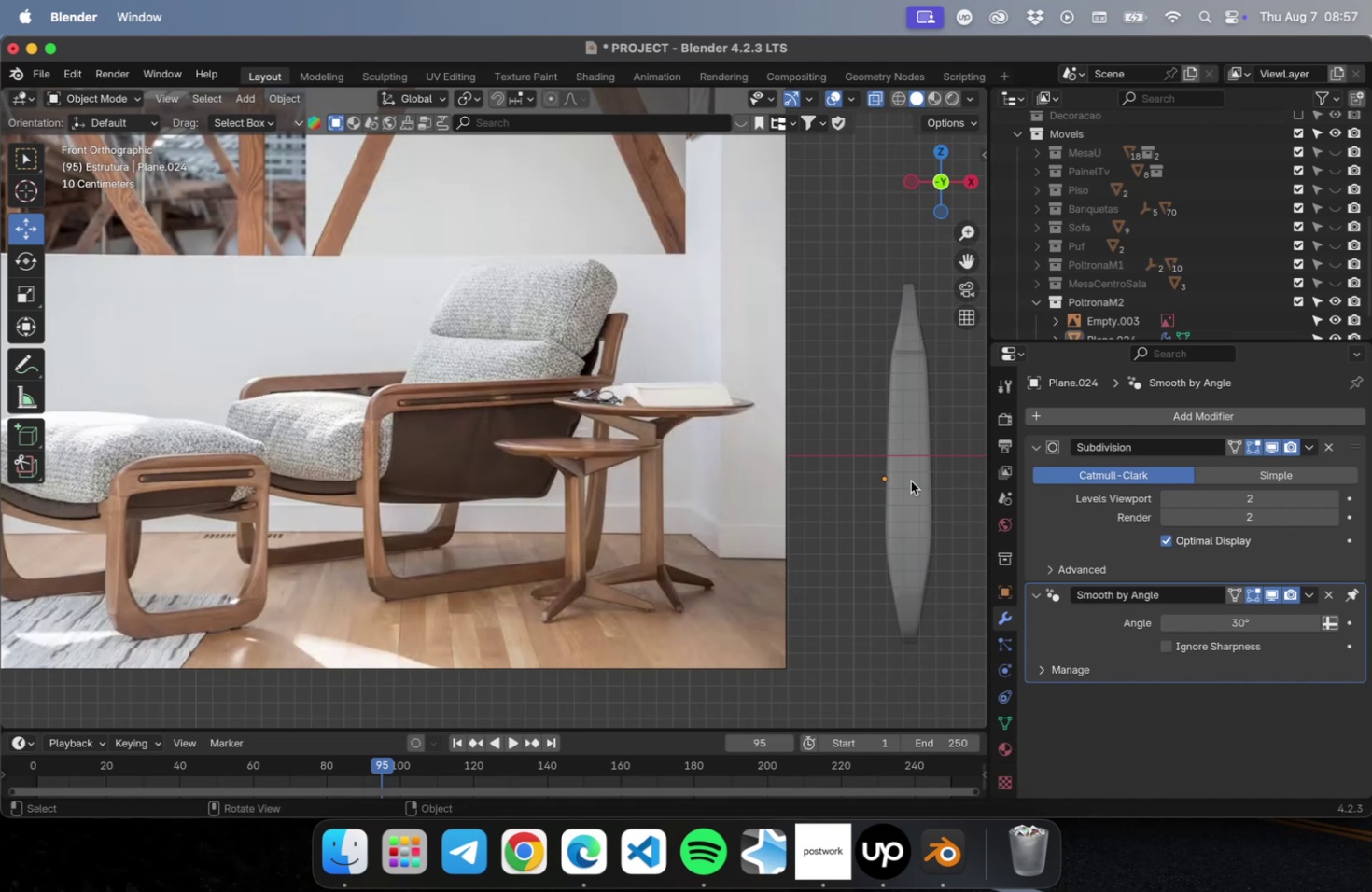 
hold_key(key=ShiftLeft, duration=0.58)
 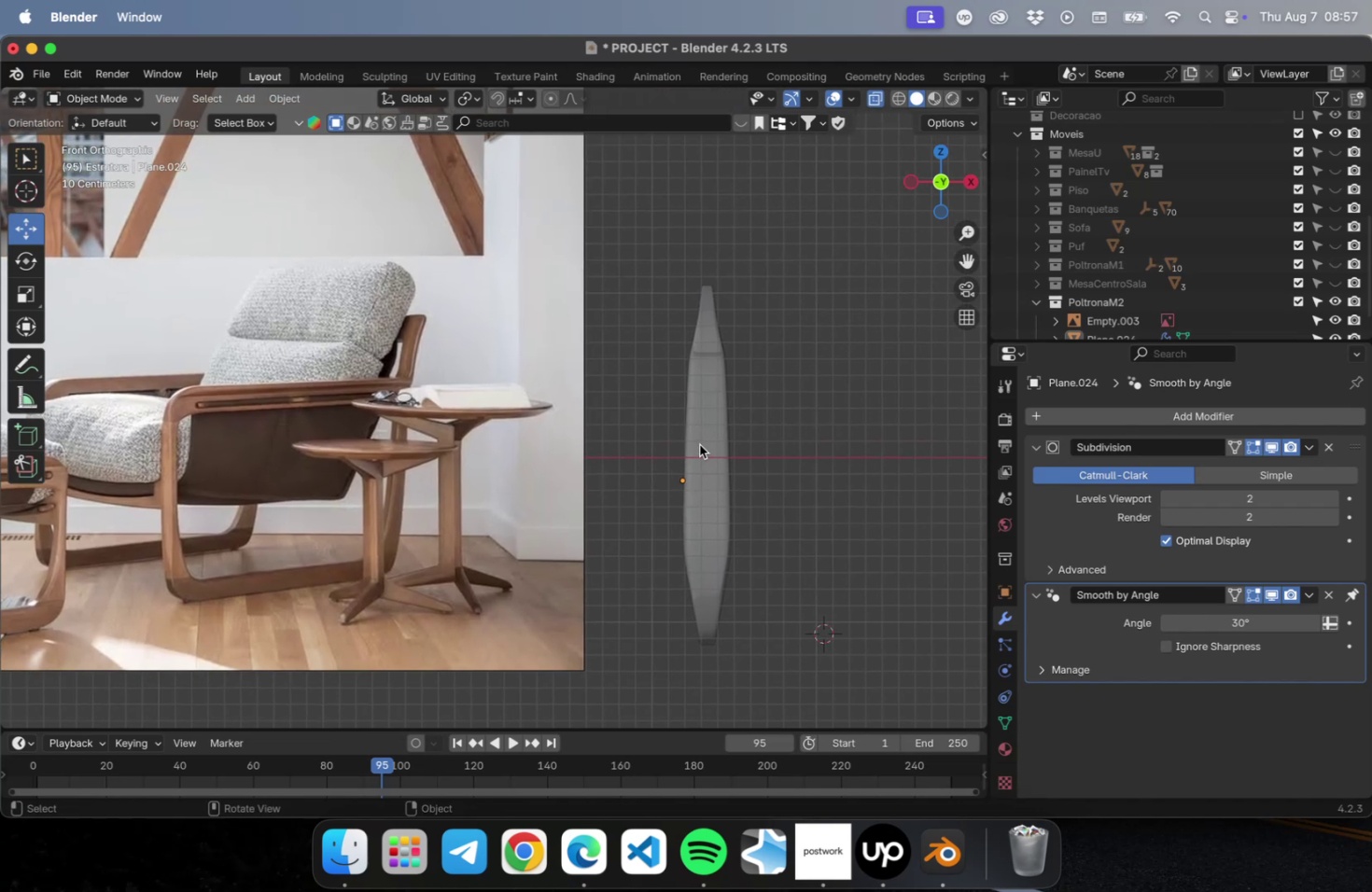 
left_click([699, 444])
 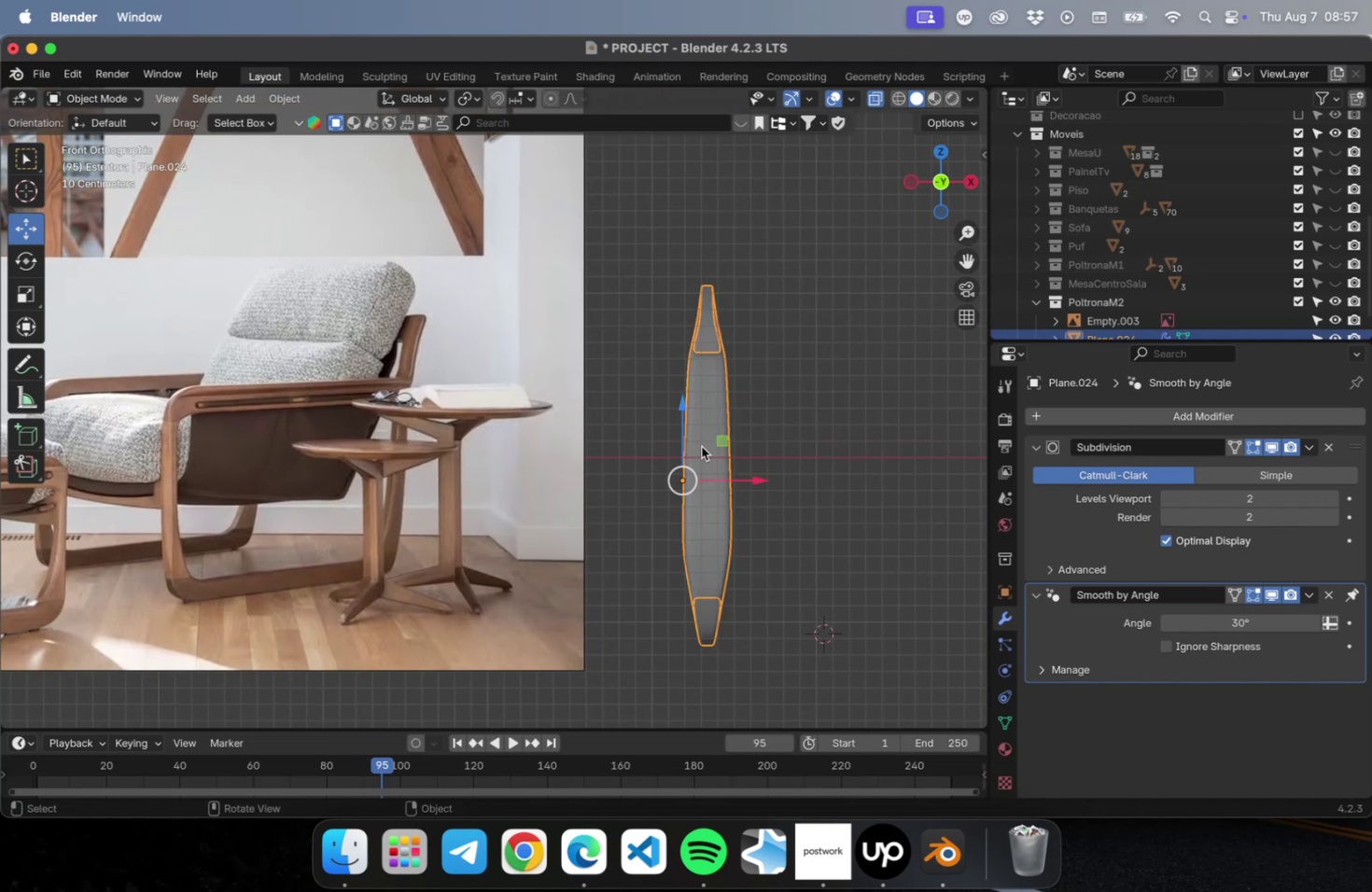 
hold_key(key=ShiftLeft, duration=0.36)
 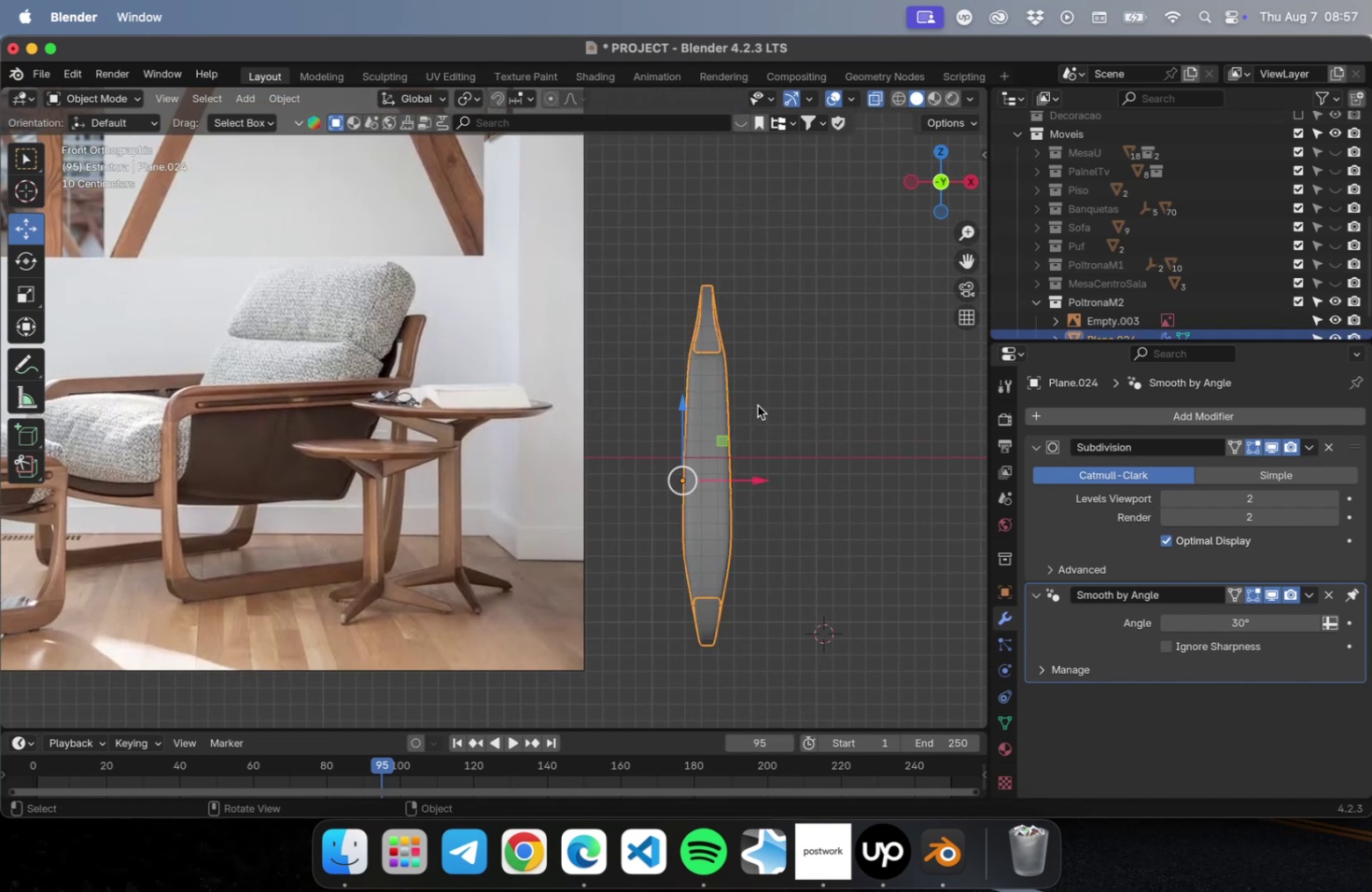 
scroll: coordinate [757, 405], scroll_direction: up, amount: 1.0
 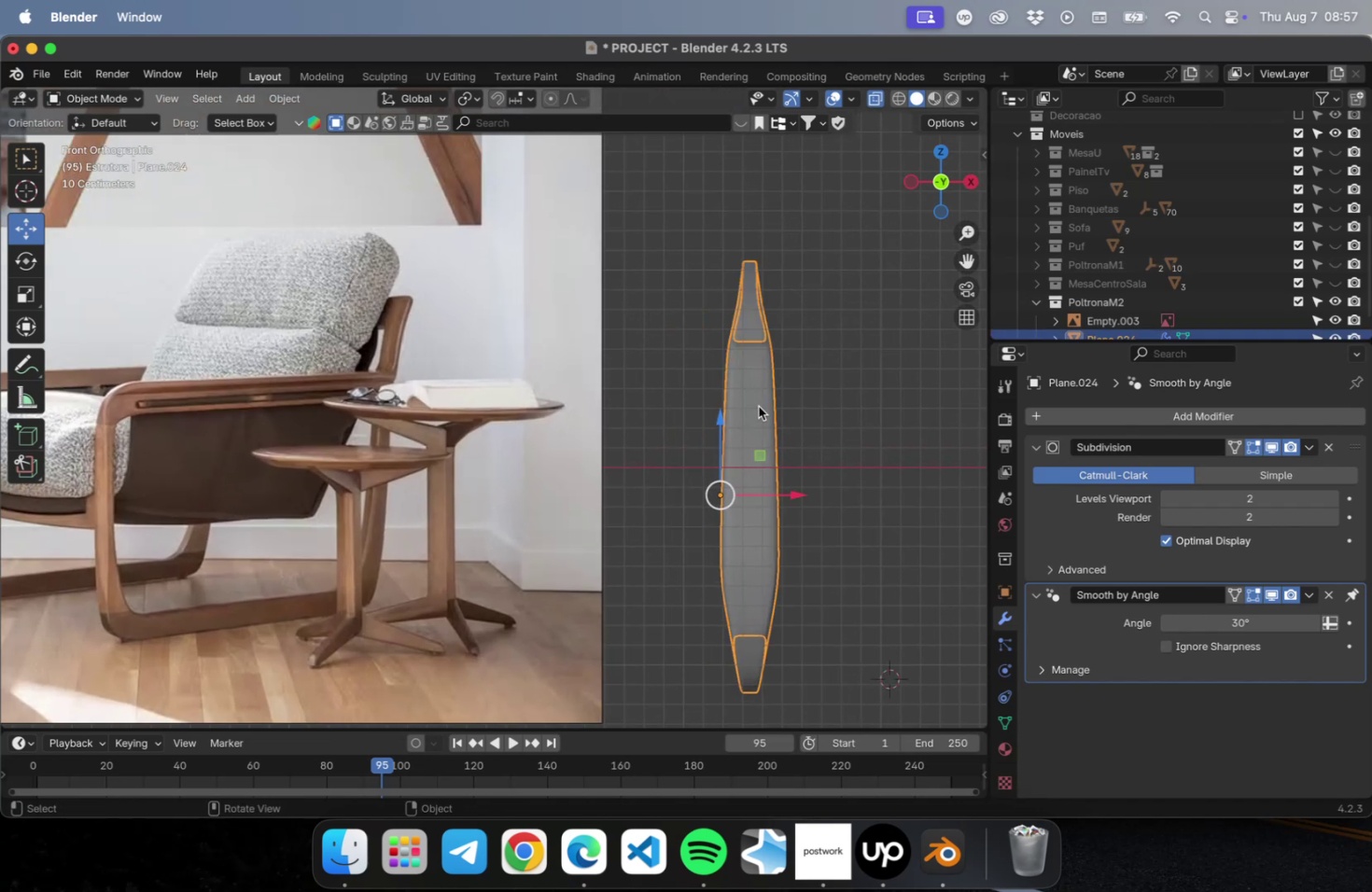 
hold_key(key=ShiftLeft, duration=0.49)
 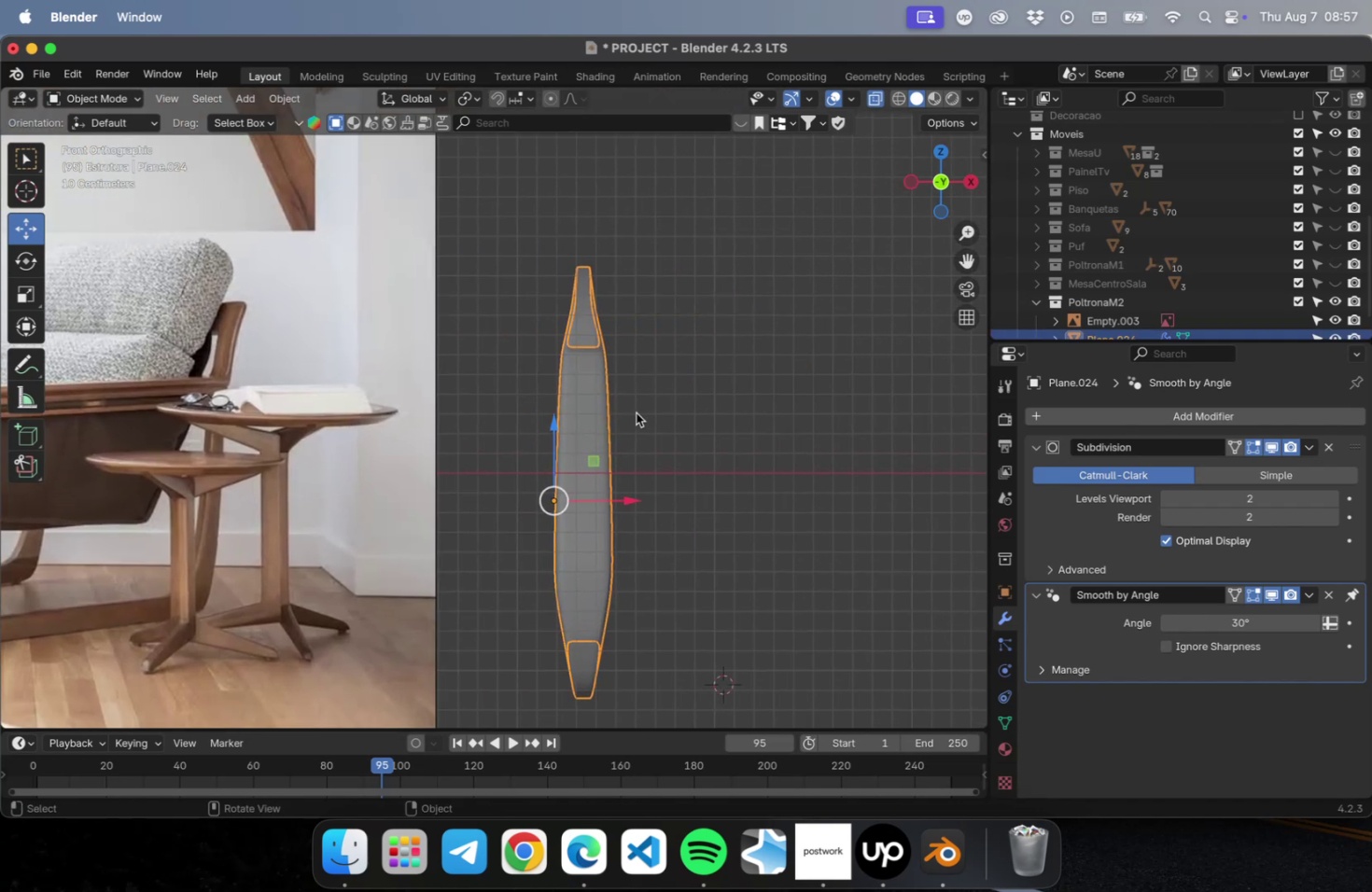 
key(Tab)
 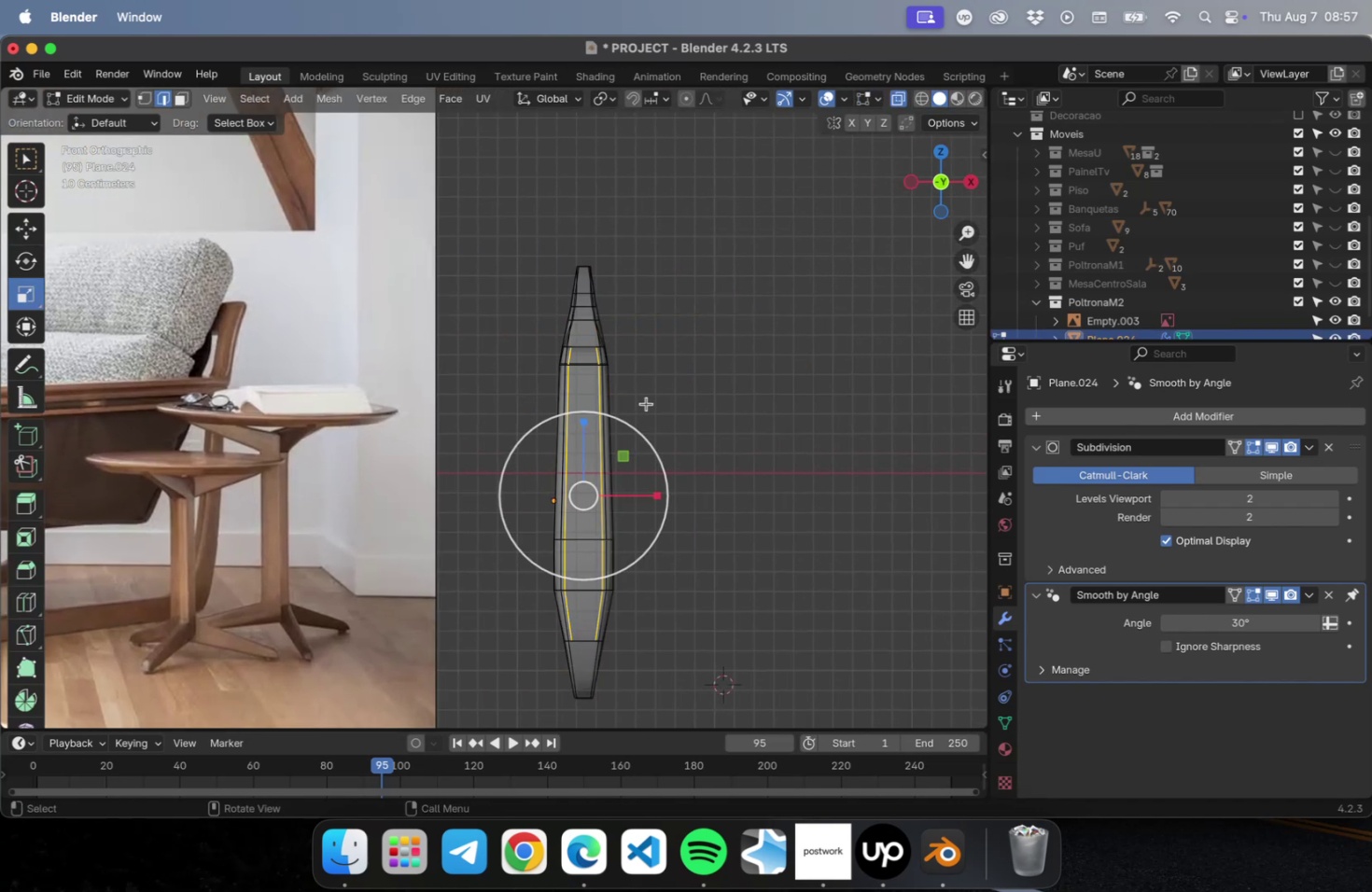 
scroll: coordinate [645, 407], scroll_direction: up, amount: 1.0
 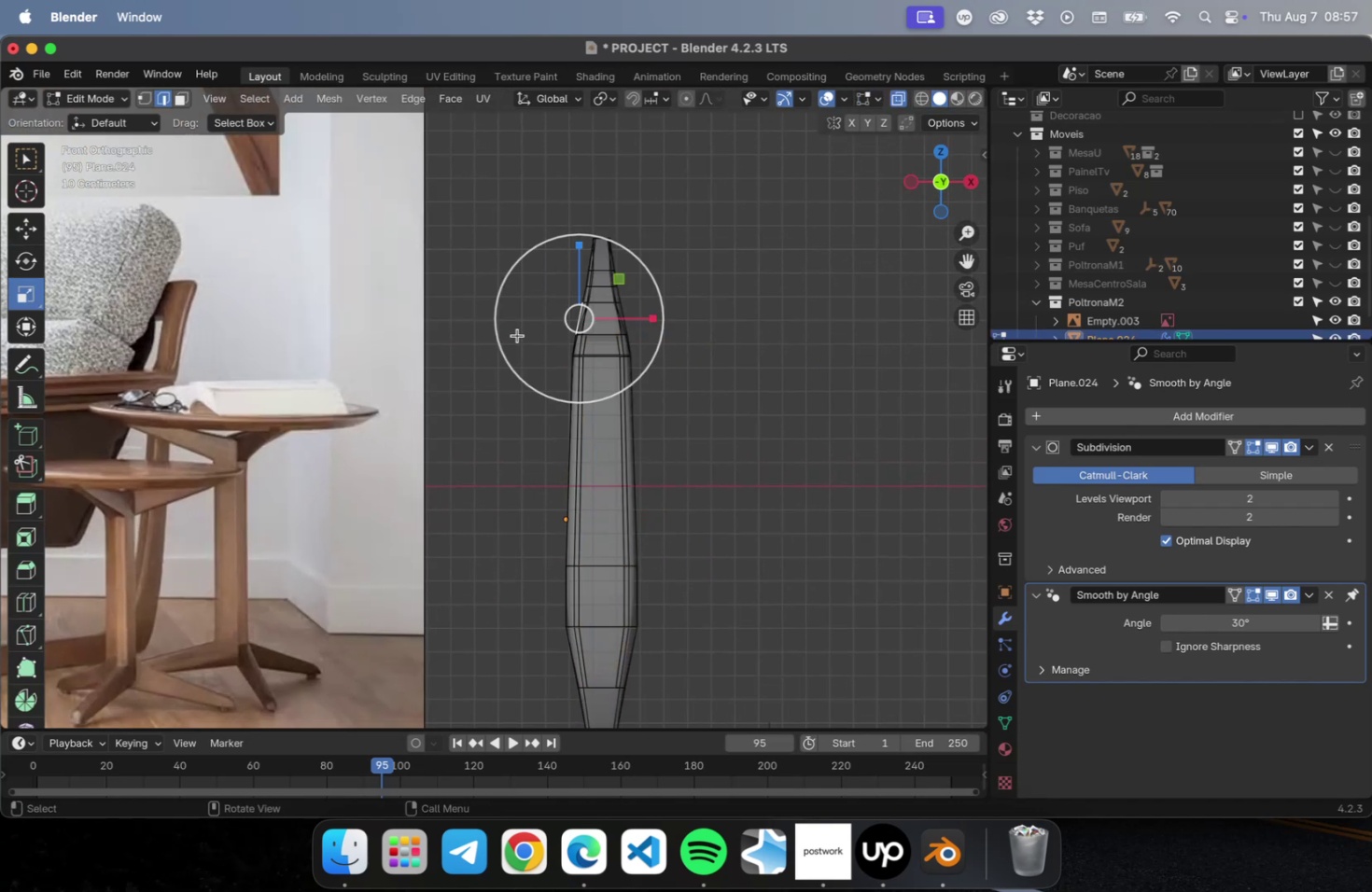 
key(1)
 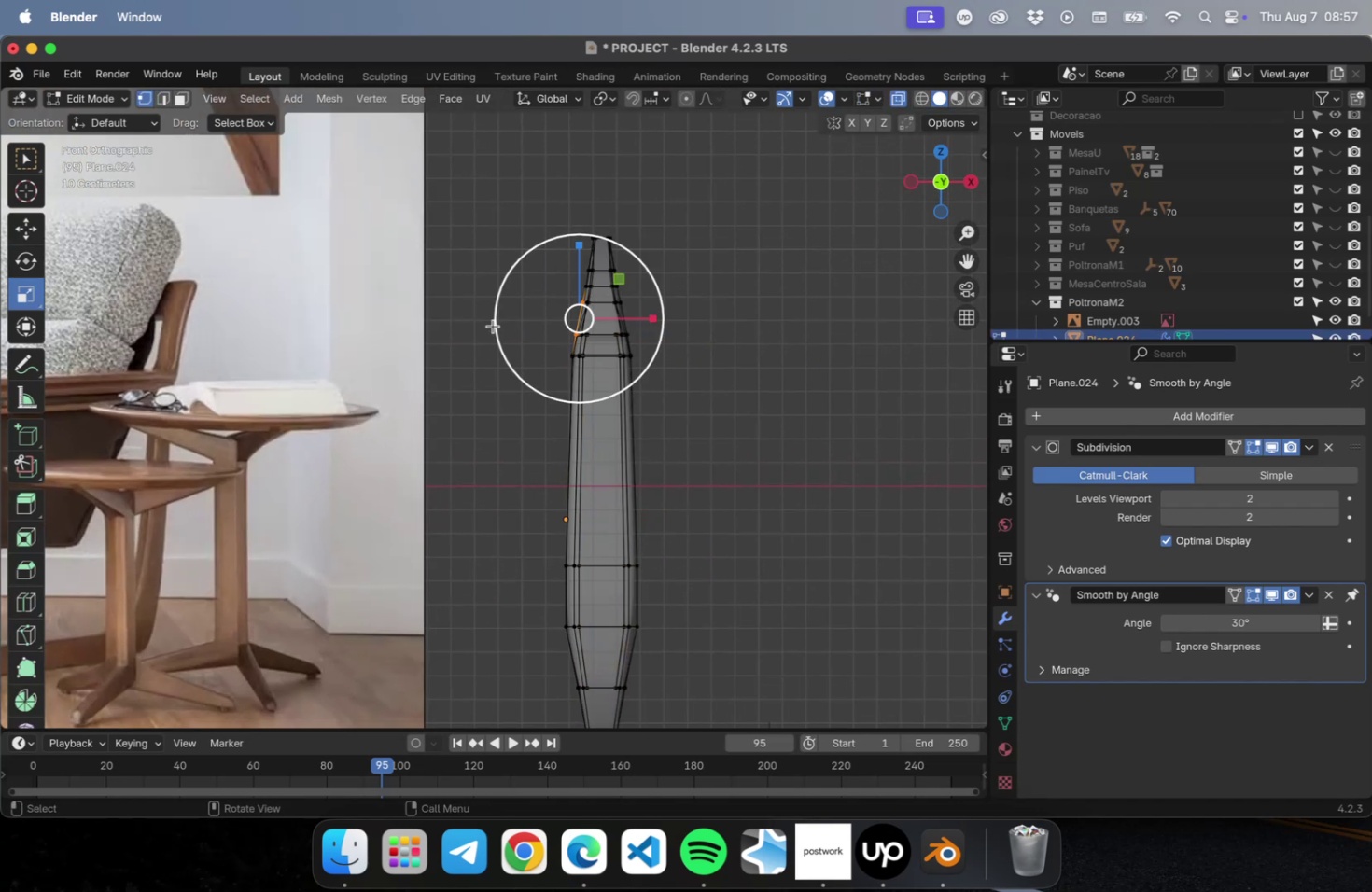 
left_click_drag(start_coordinate=[452, 331], to_coordinate=[592, 641])
 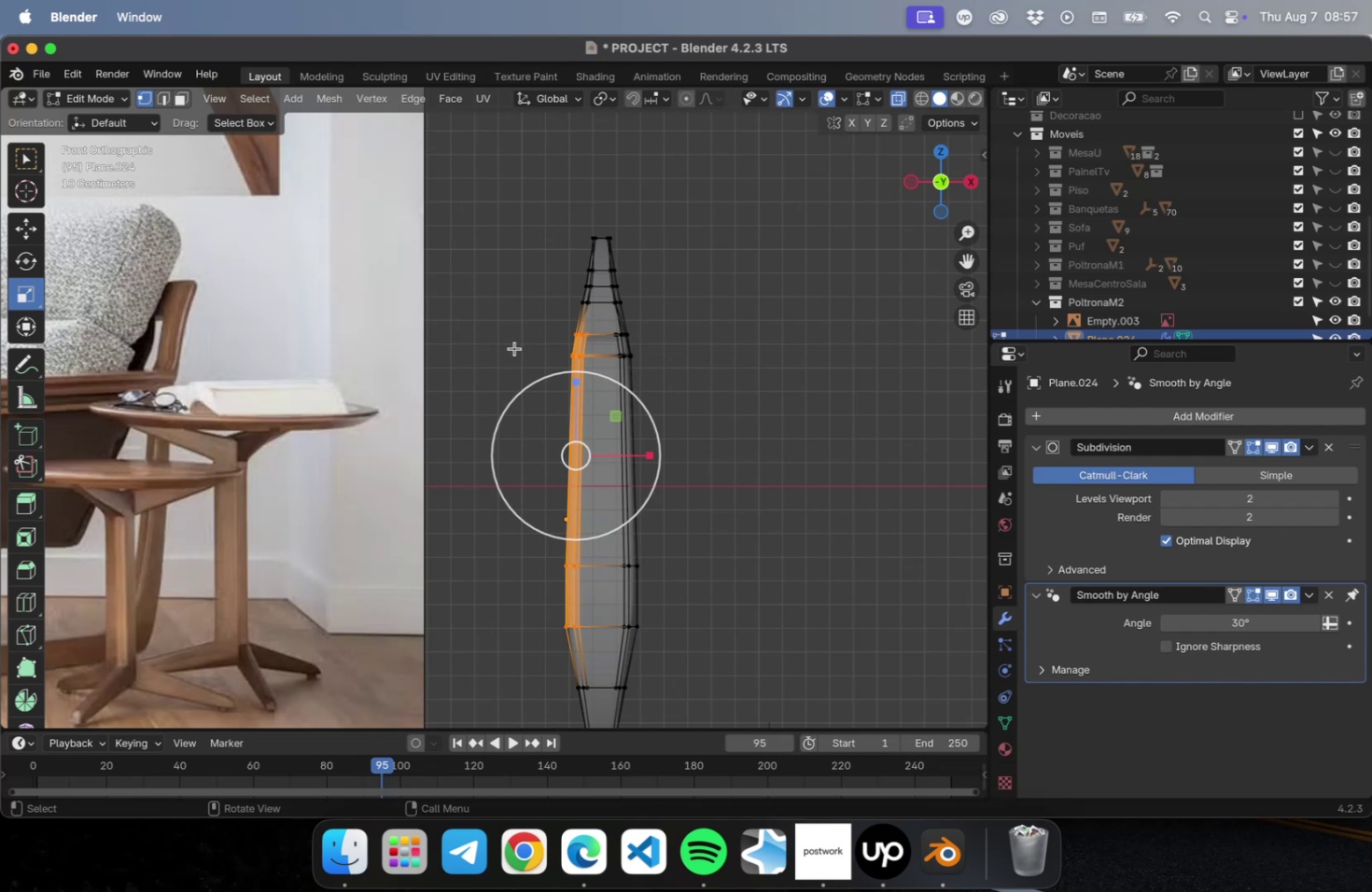 
left_click_drag(start_coordinate=[512, 341], to_coordinate=[587, 644])
 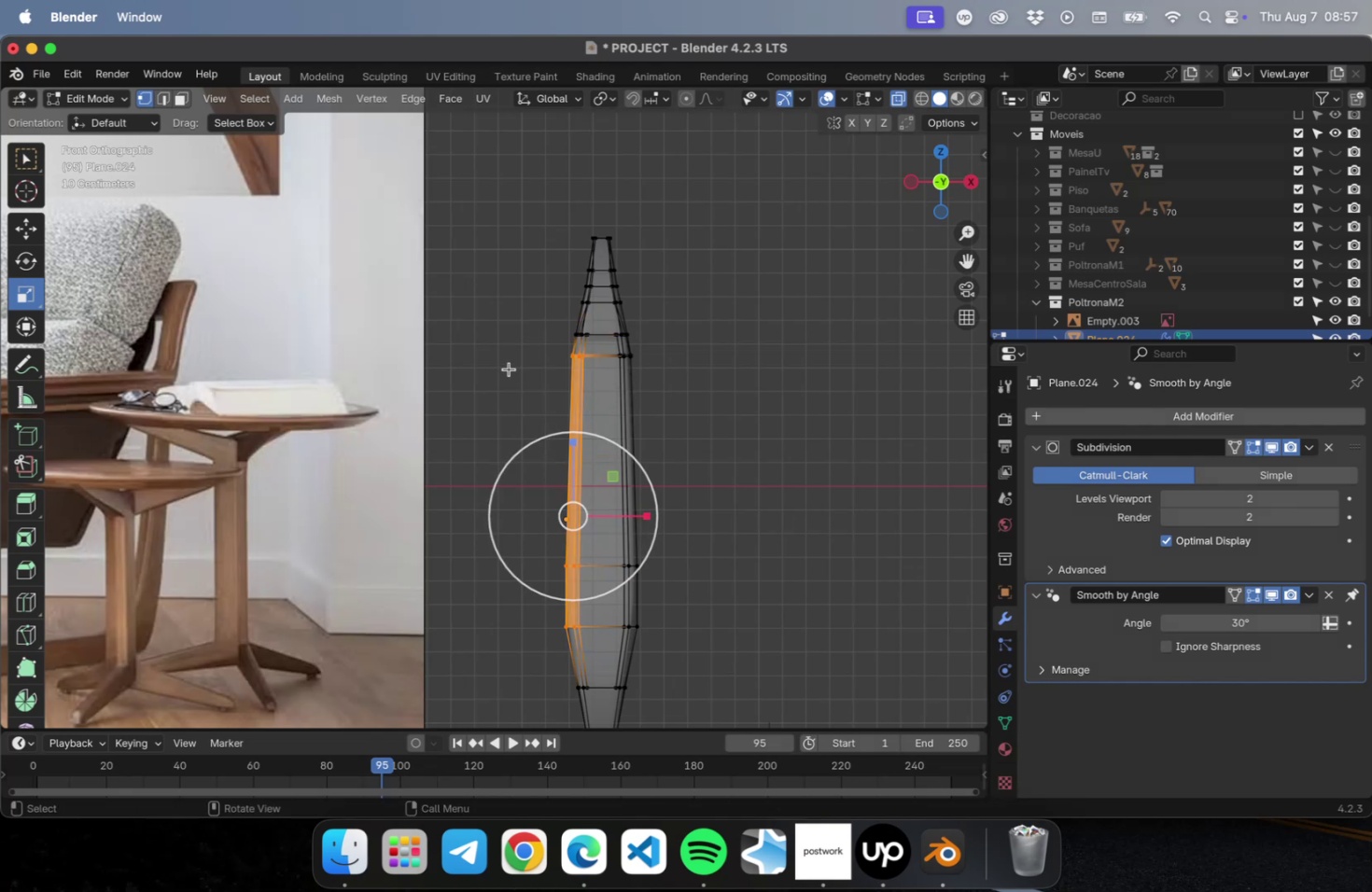 
left_click_drag(start_coordinate=[521, 343], to_coordinate=[712, 367])
 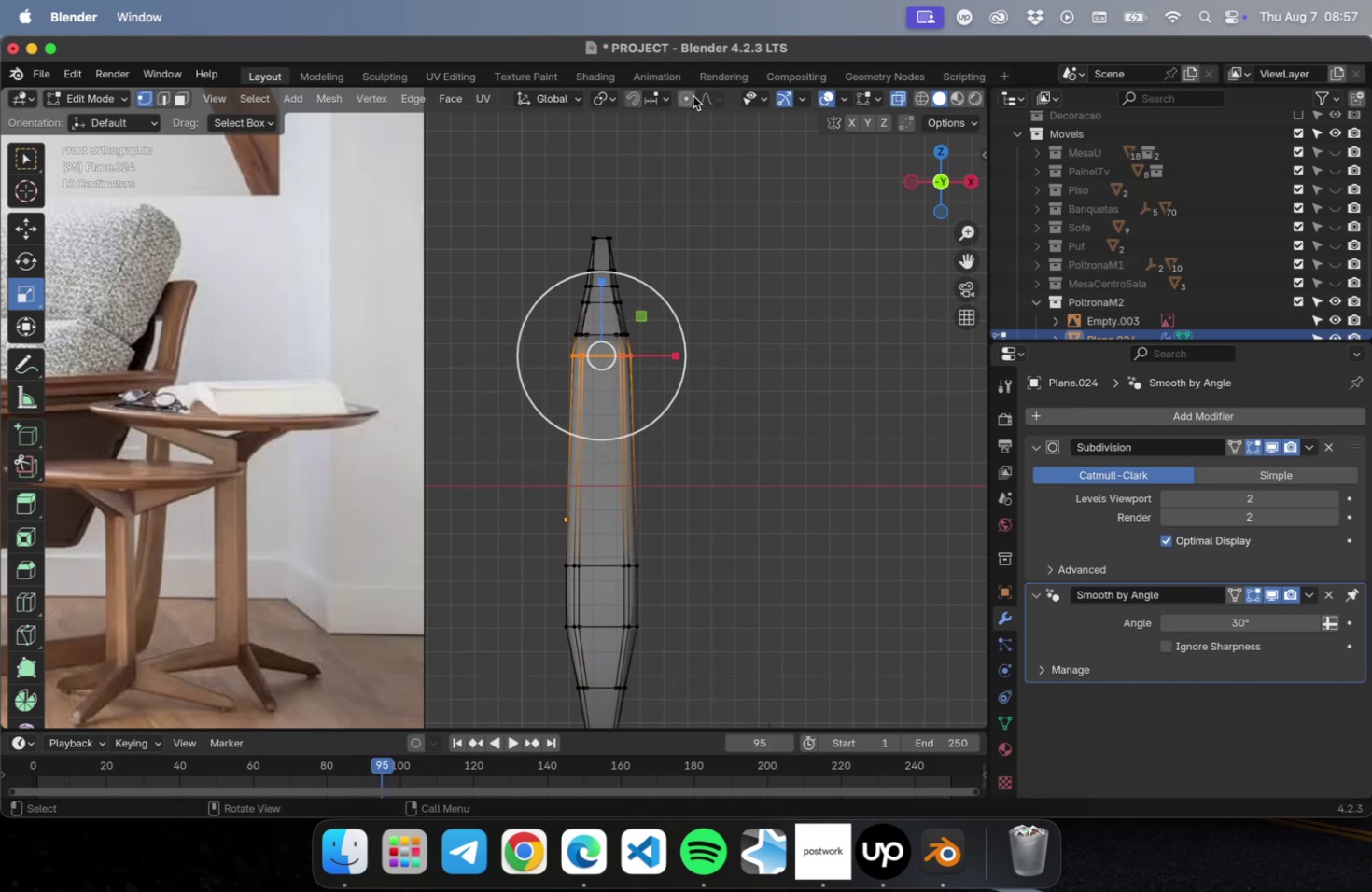 
left_click([687, 100])
 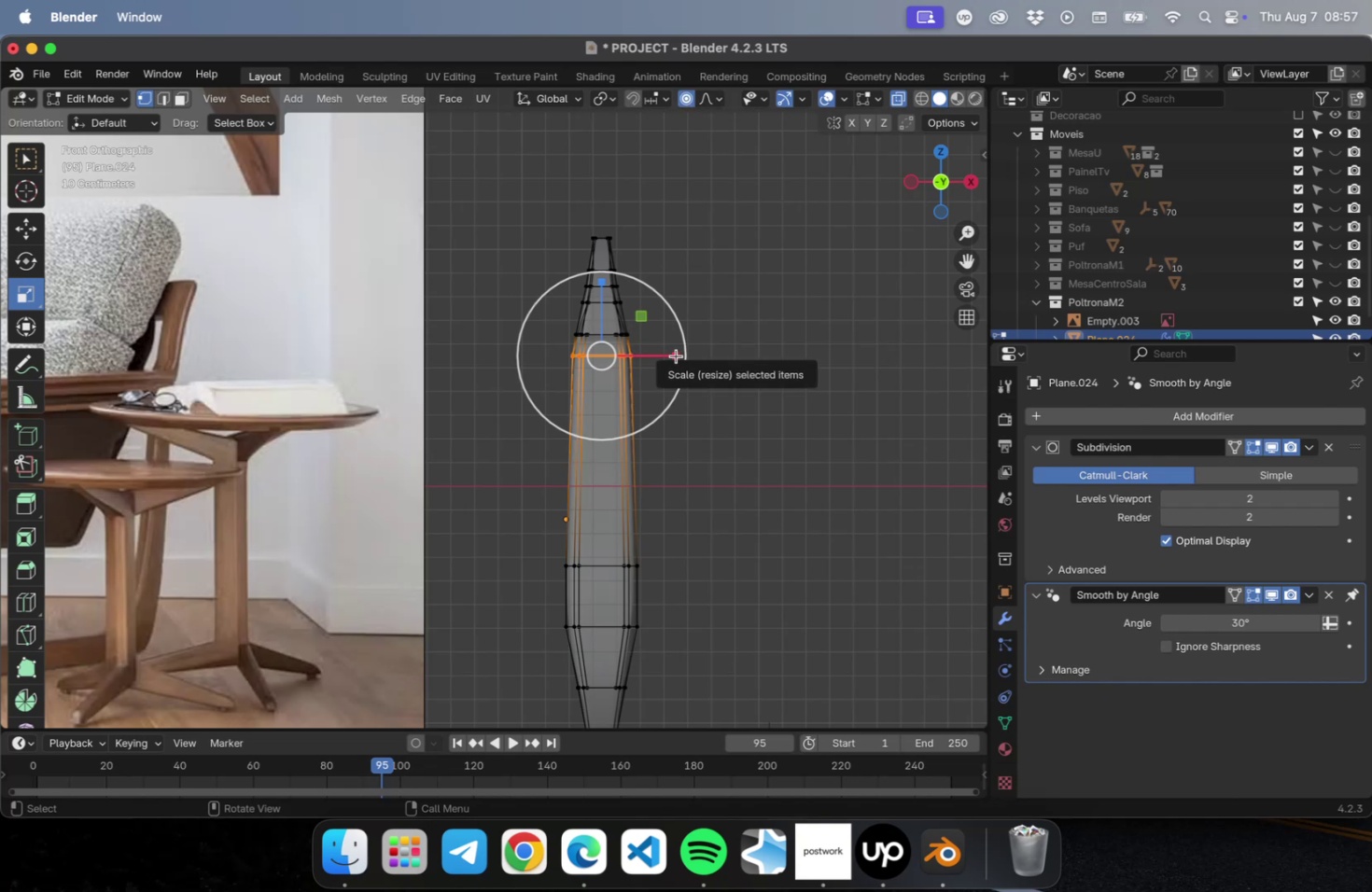 
left_click_drag(start_coordinate=[678, 353], to_coordinate=[699, 352])
 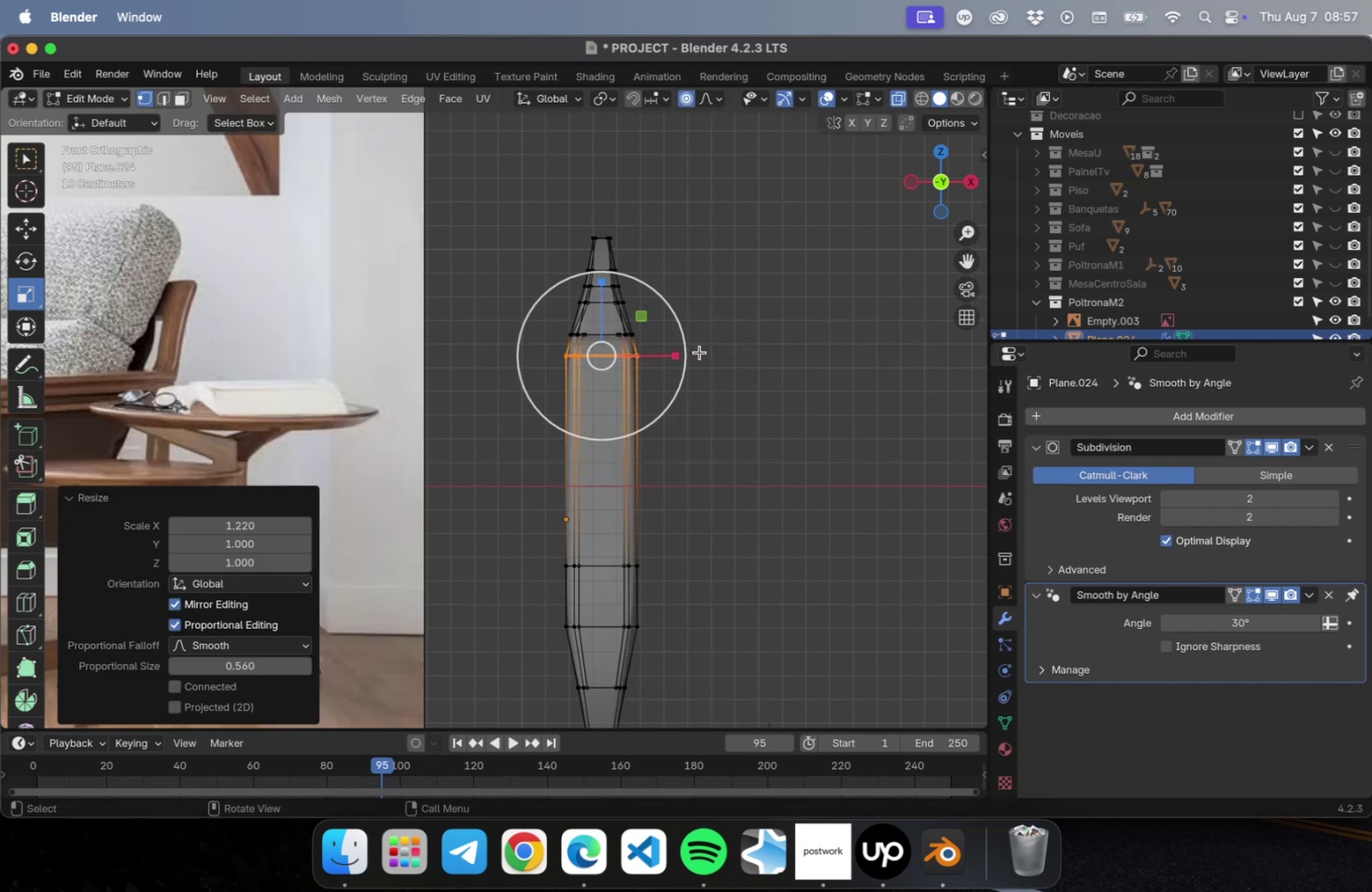 
key(Tab)
 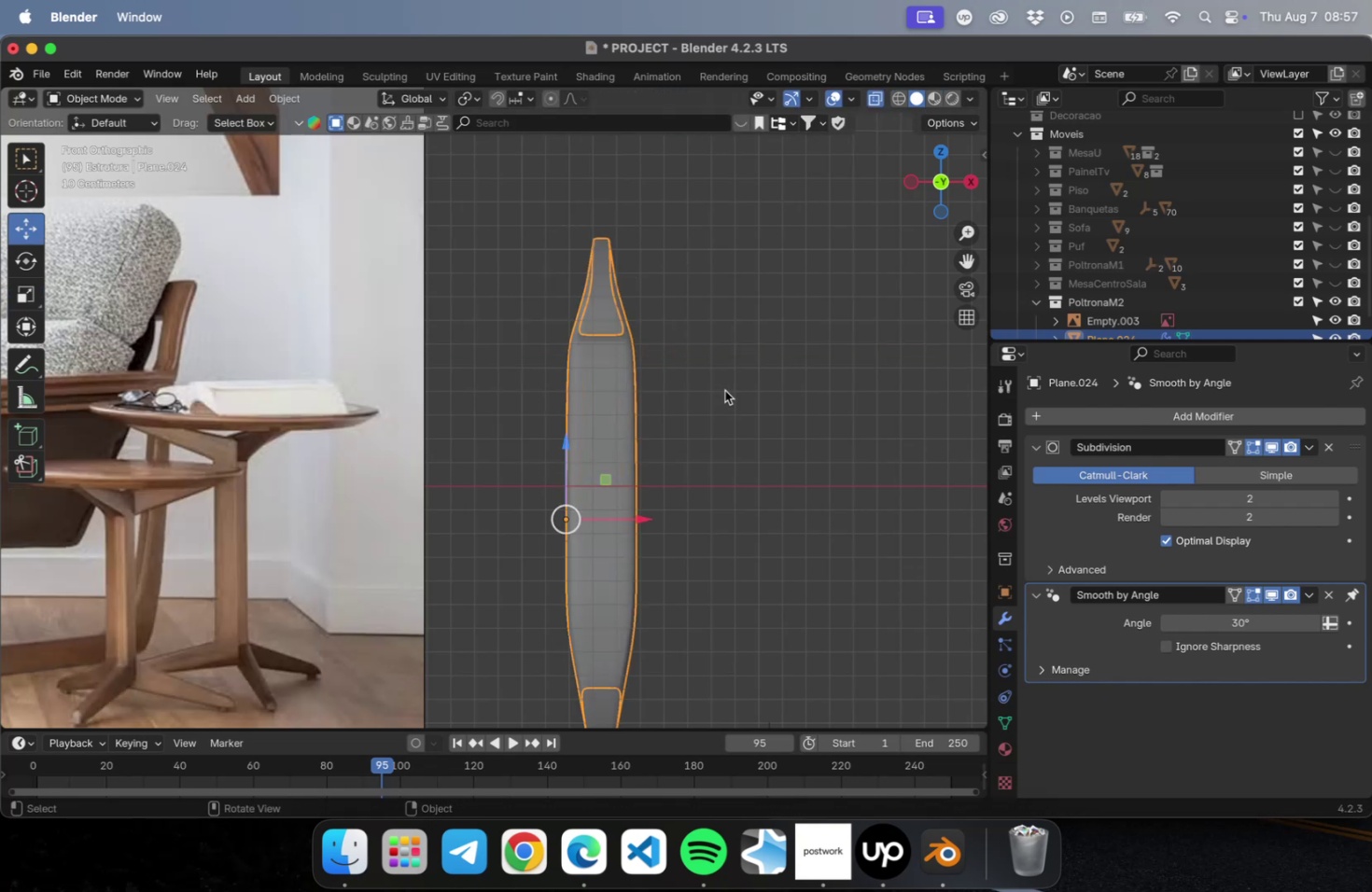 
left_click([724, 390])
 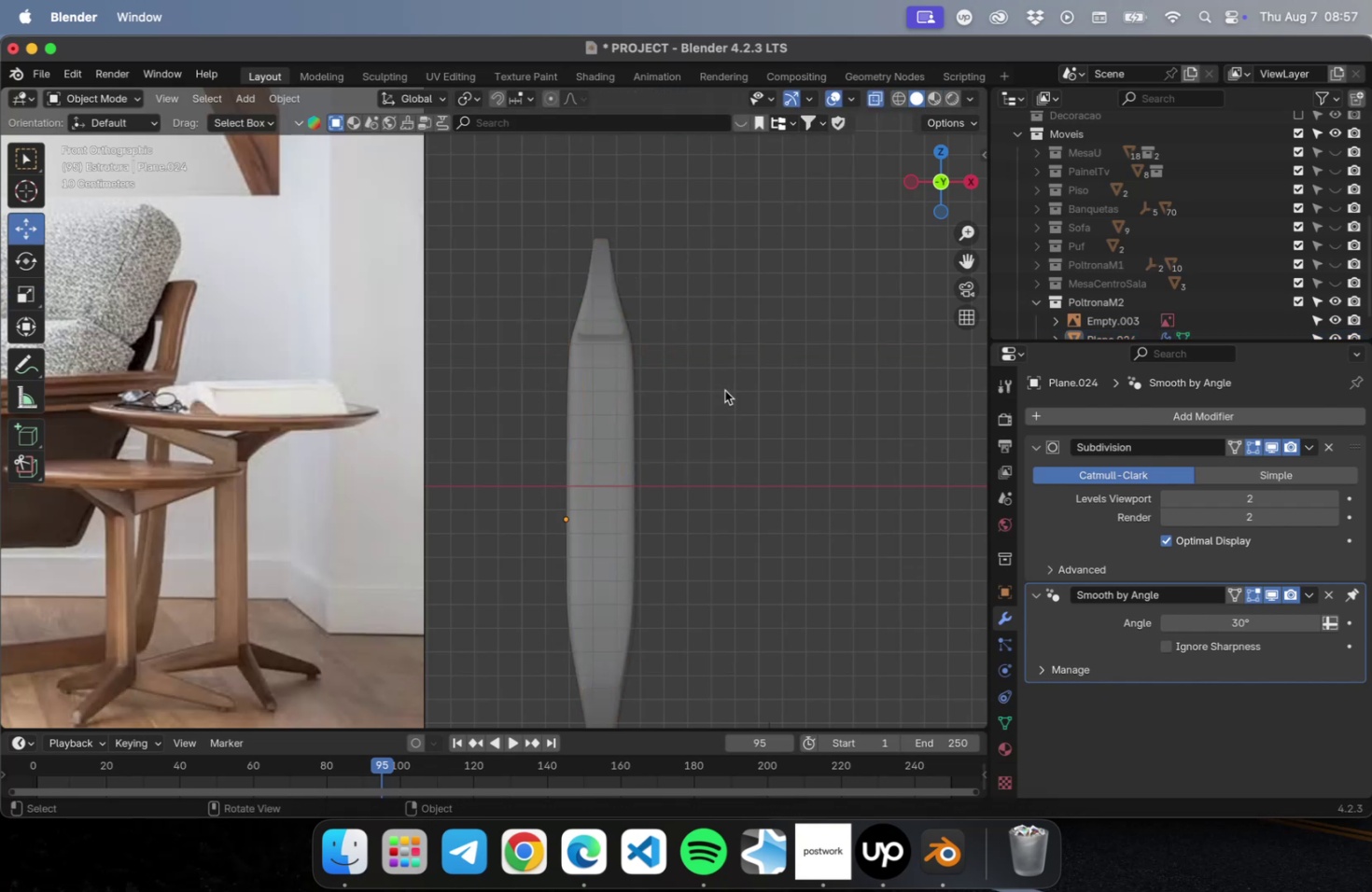 
scroll: coordinate [723, 389], scroll_direction: down, amount: 3.0
 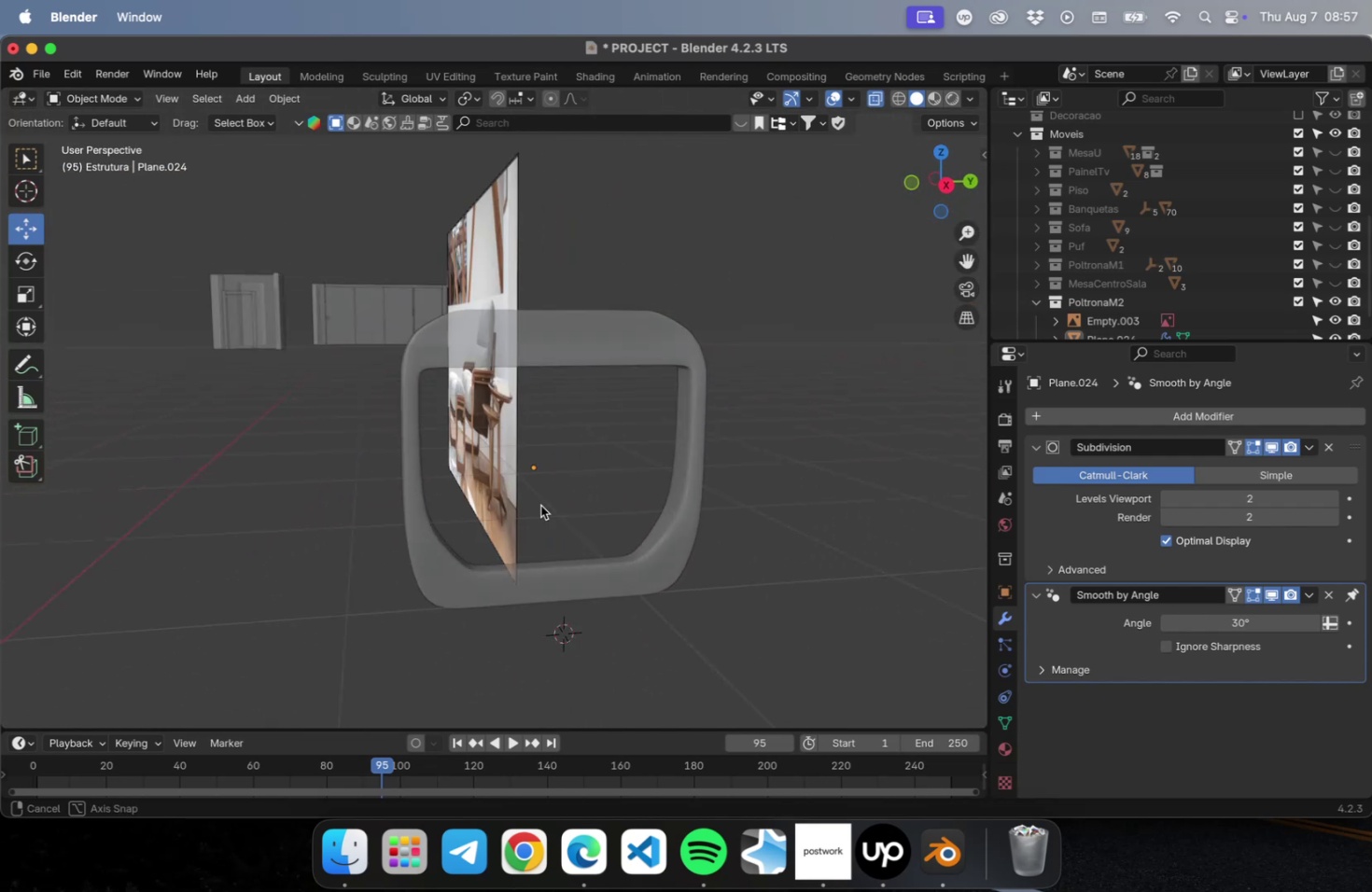 
wait(5.99)
 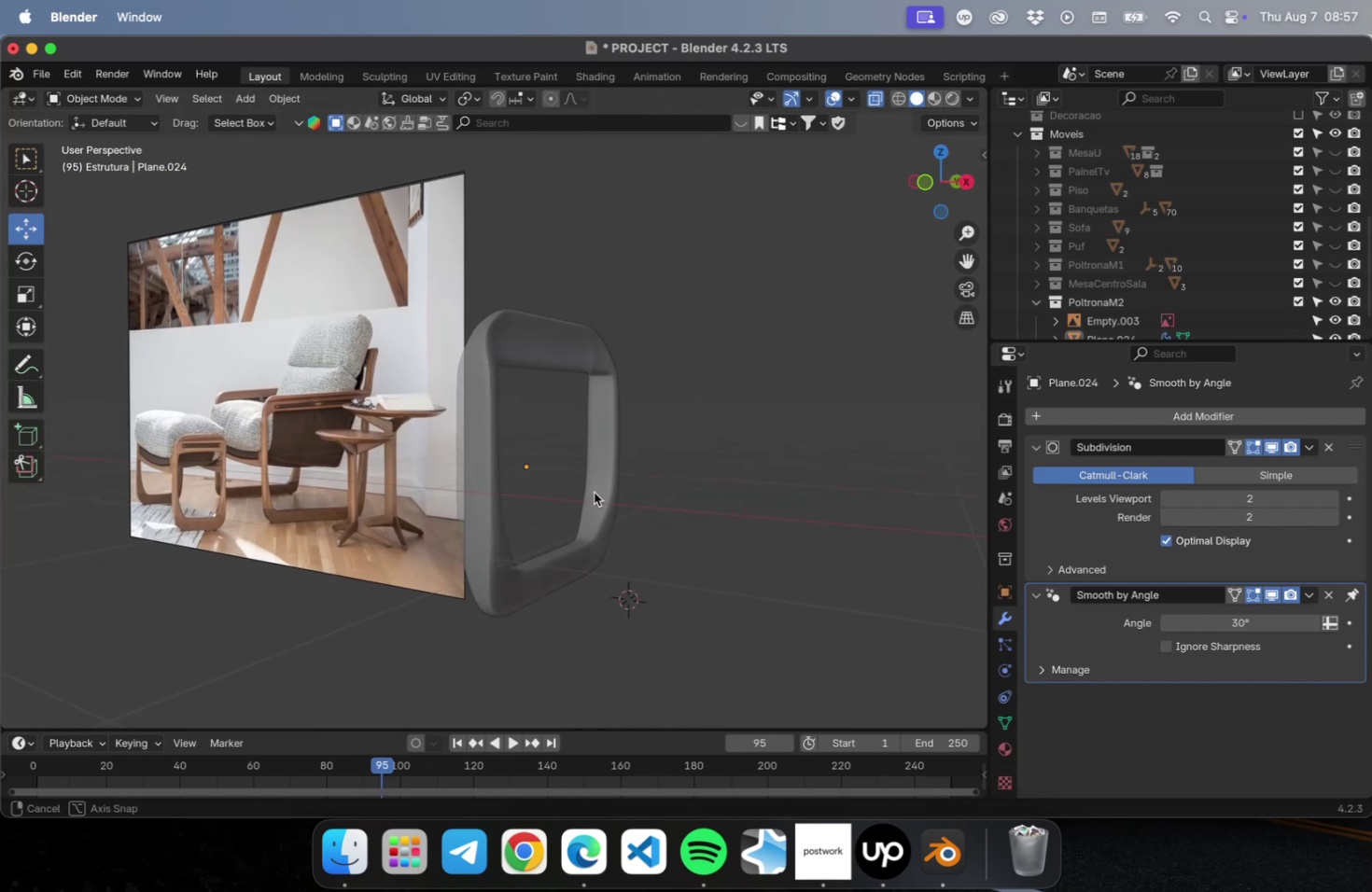 
hold_key(key=ShiftLeft, duration=0.77)
 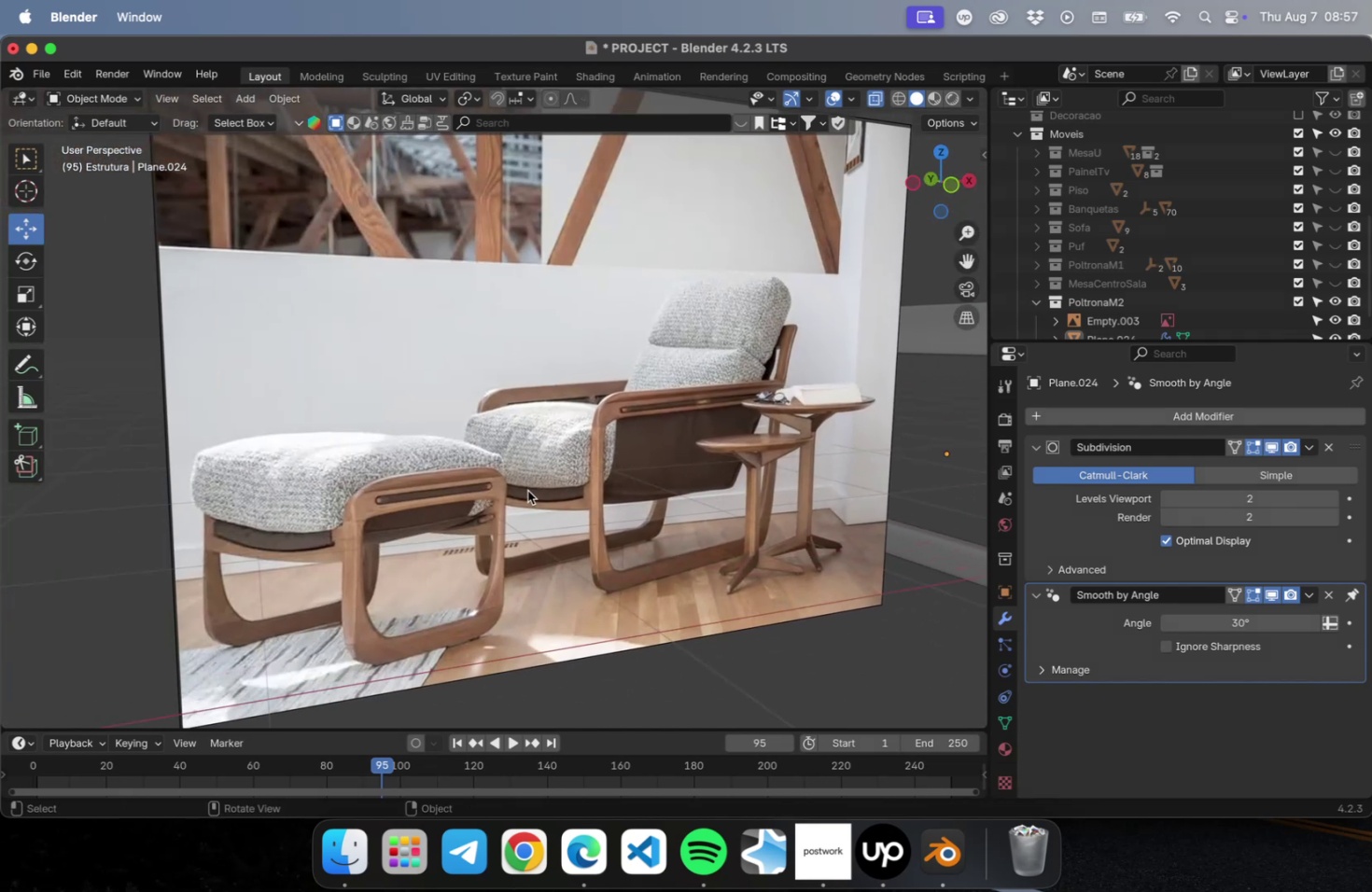 
scroll: coordinate [527, 490], scroll_direction: down, amount: 1.0
 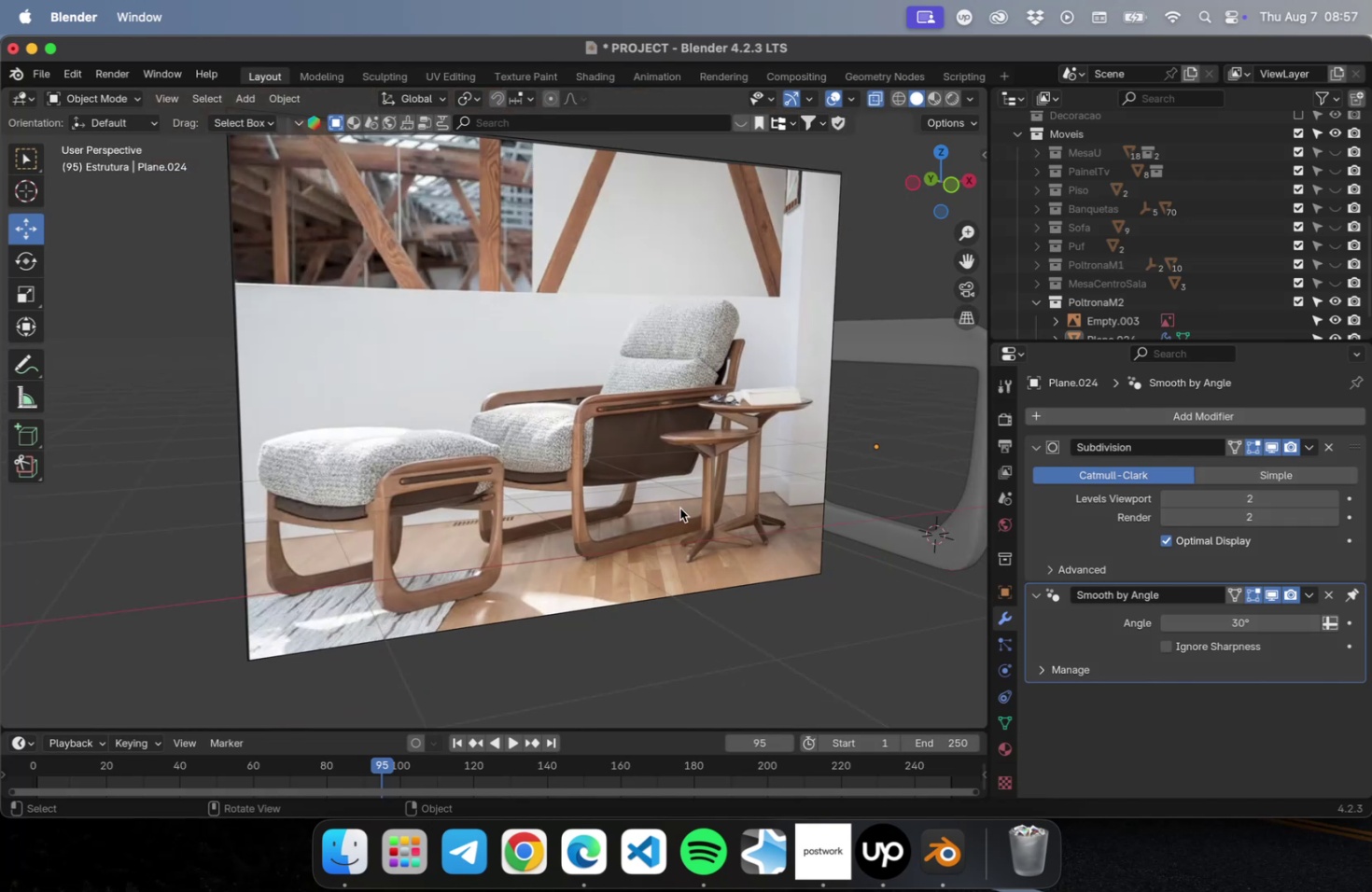 
key(Shift+ShiftLeft)
 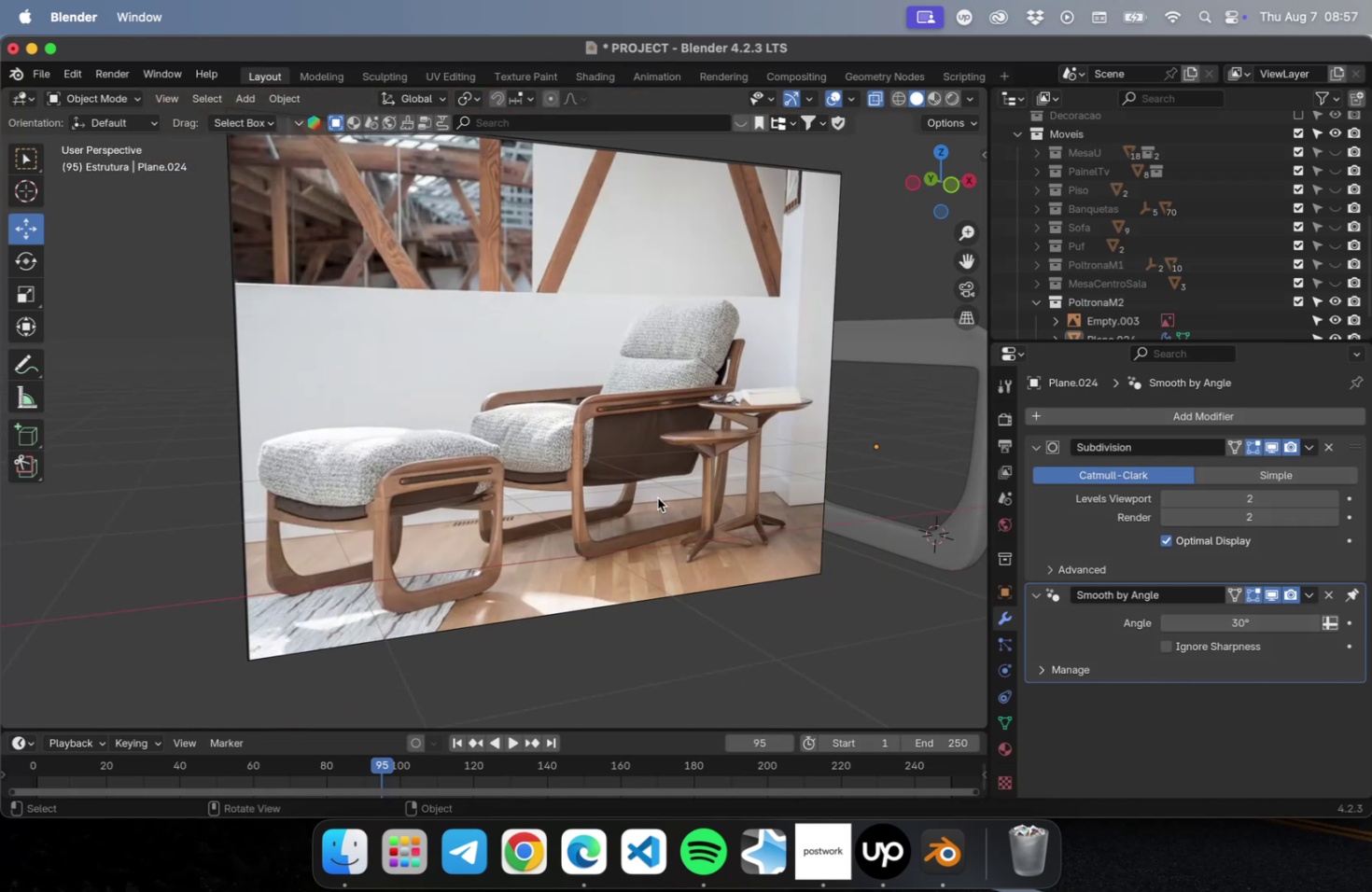 
scroll: coordinate [658, 497], scroll_direction: down, amount: 2.0
 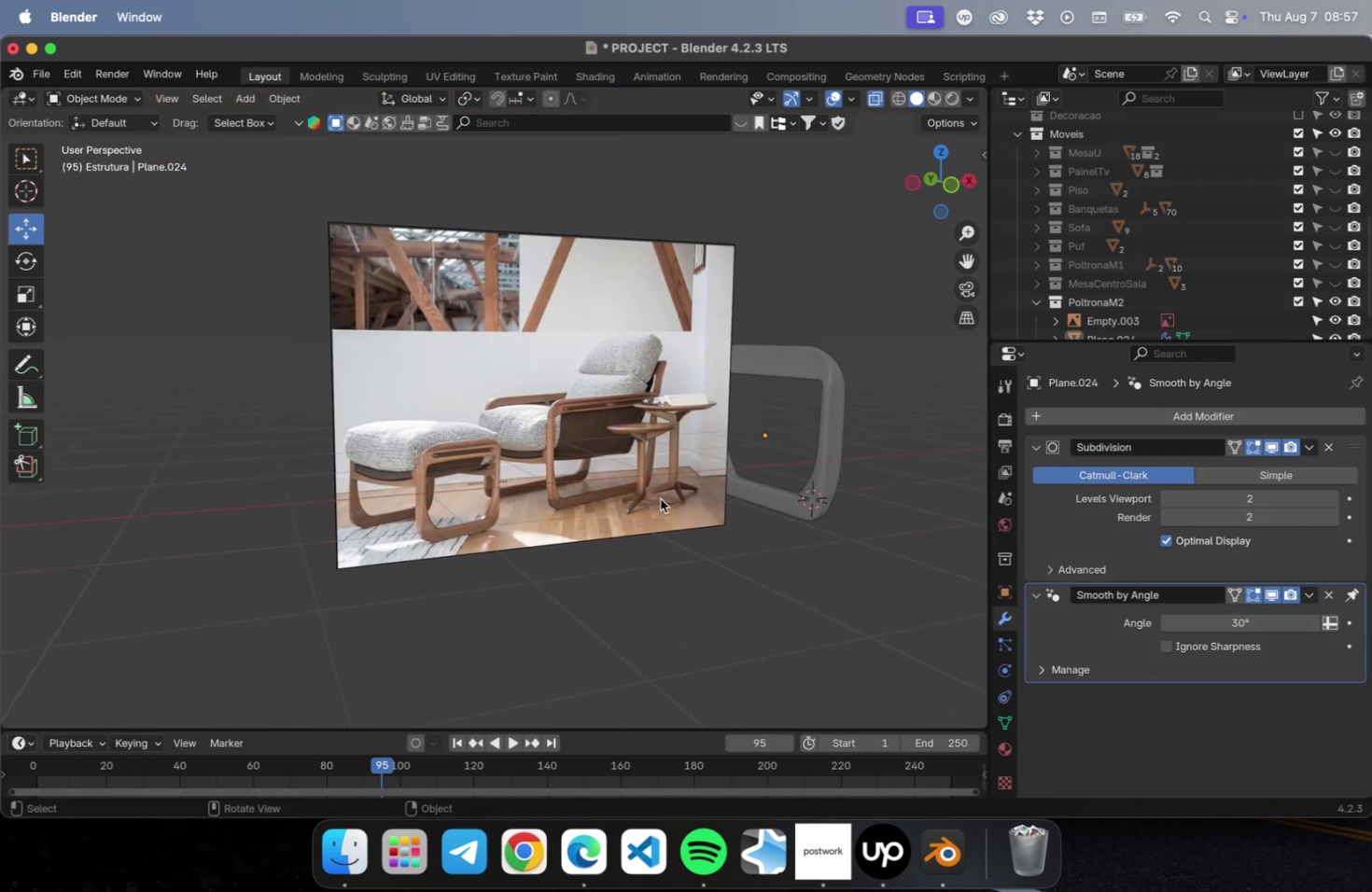 
hold_key(key=ShiftLeft, duration=0.53)
 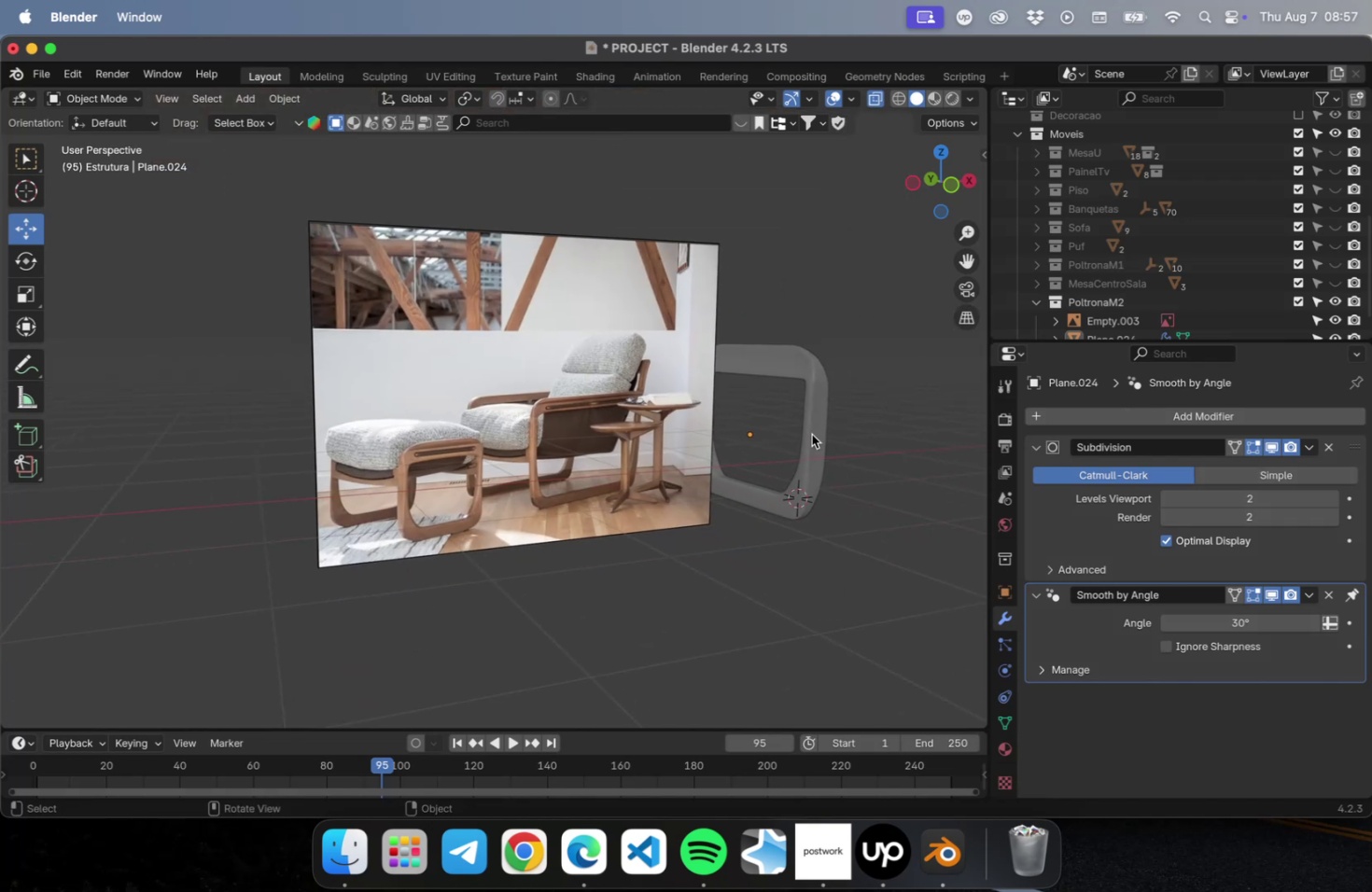 
left_click([811, 434])
 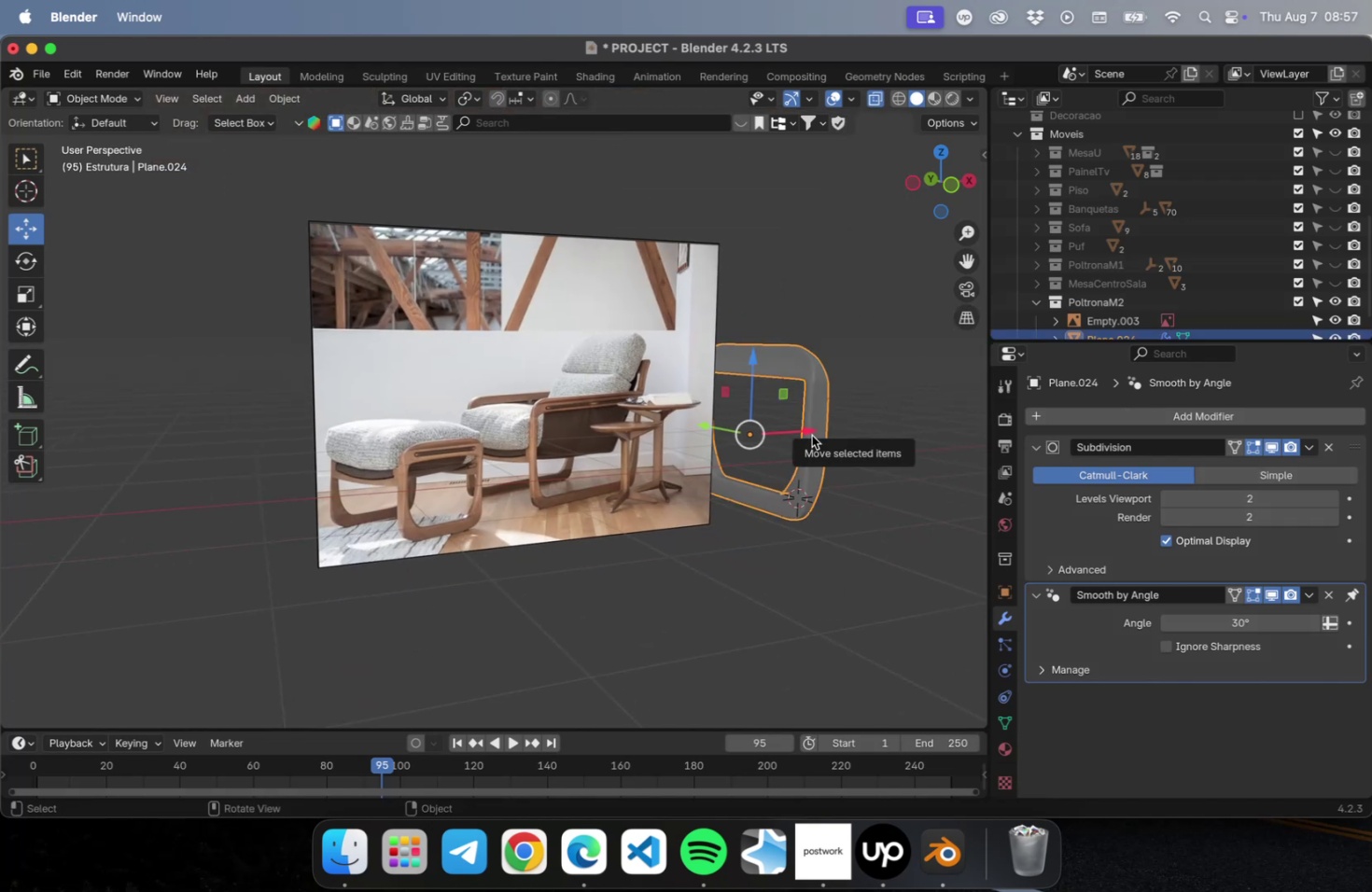 
type(rz90)
 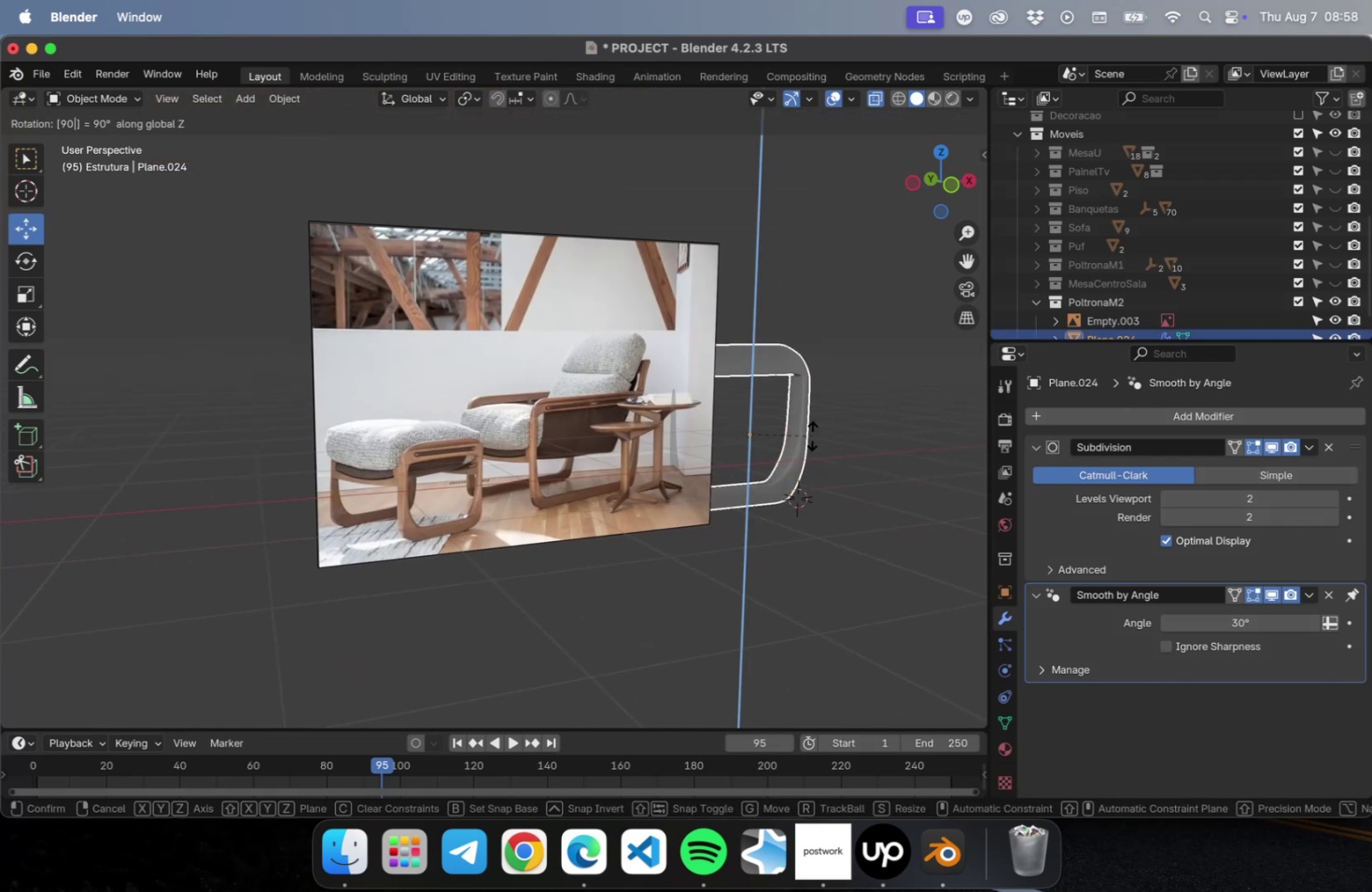 
key(Enter)
 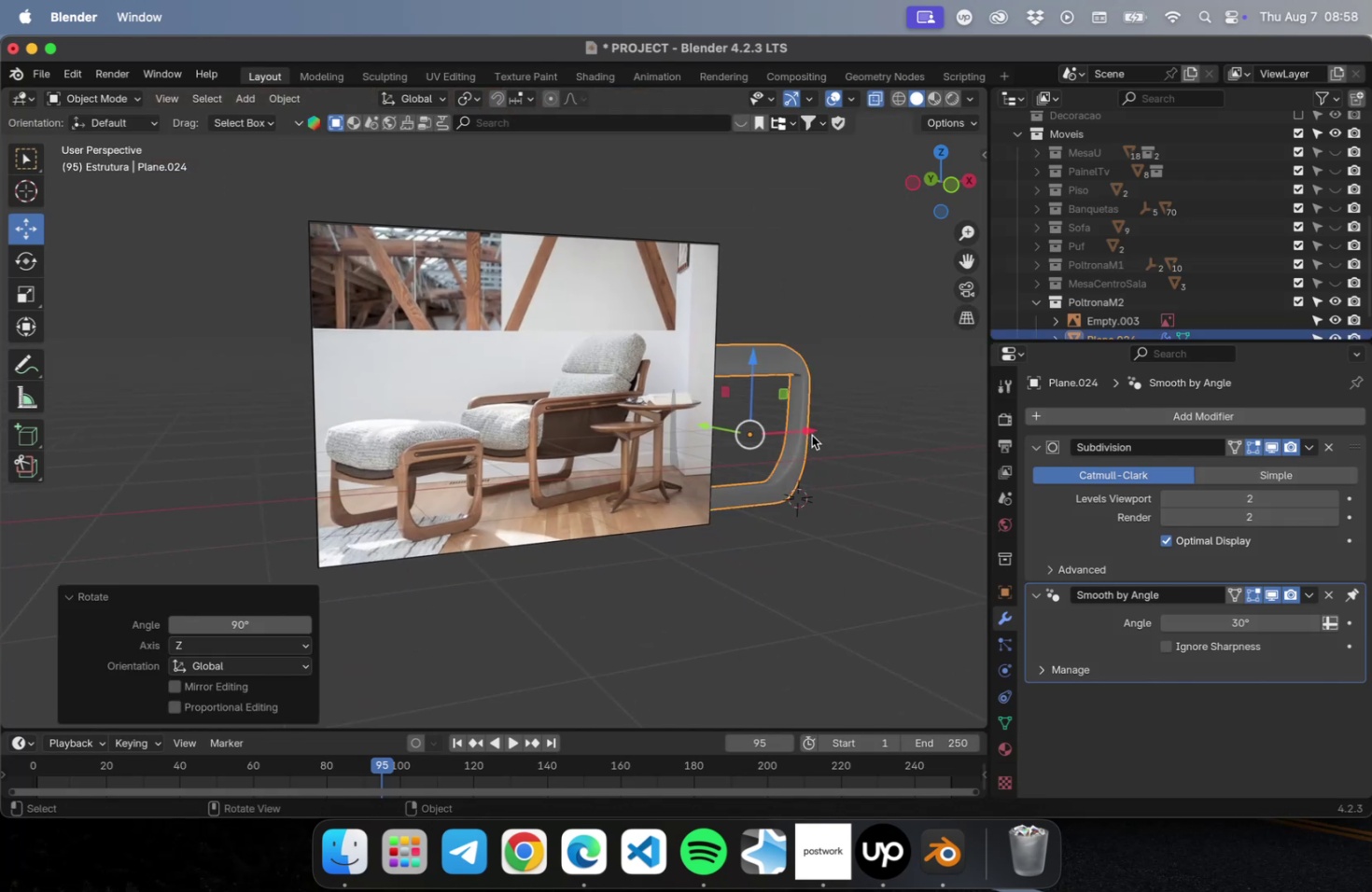 
hold_key(key=ShiftLeft, duration=0.78)
 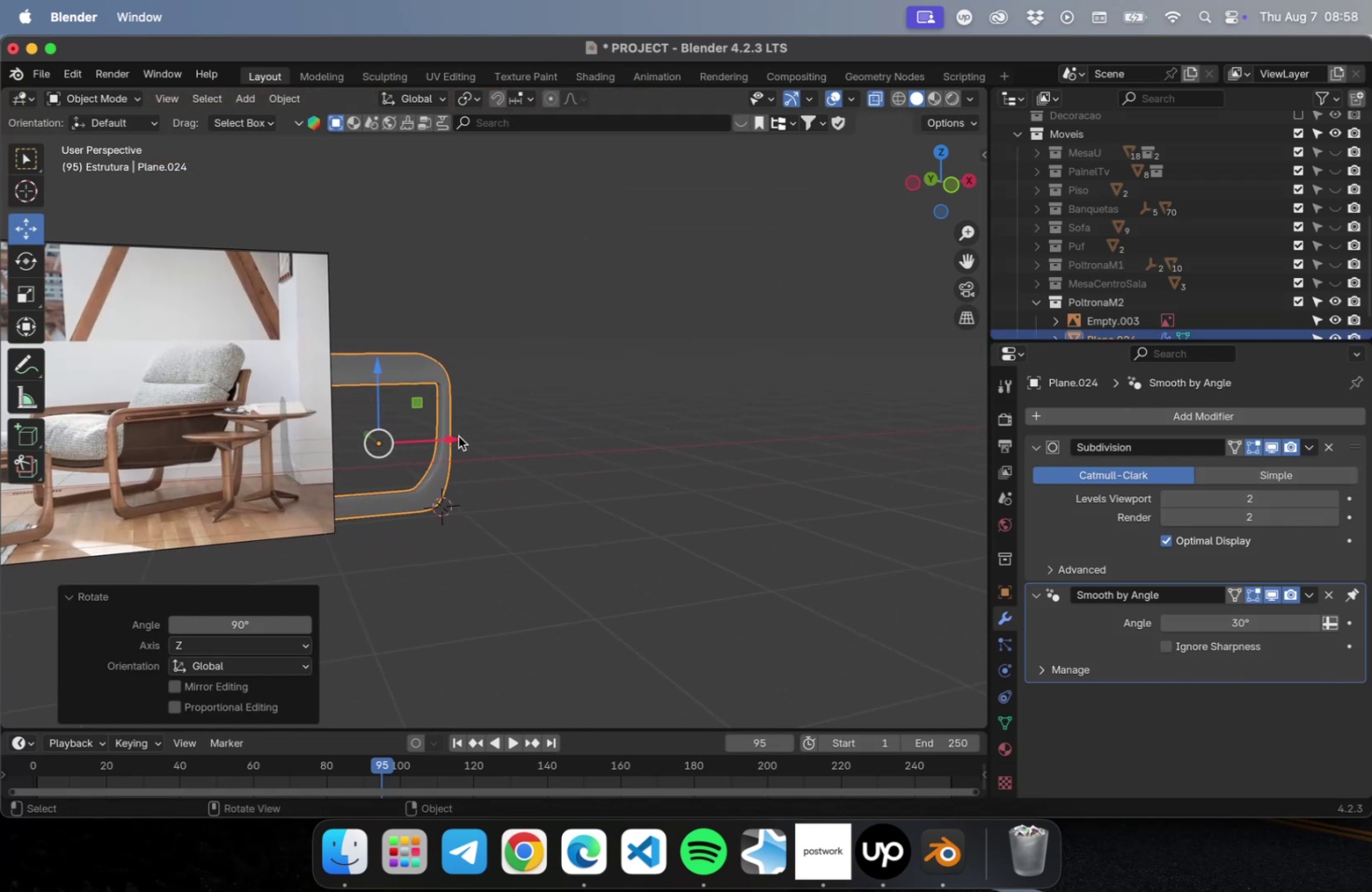 
left_click_drag(start_coordinate=[454, 438], to_coordinate=[652, 439])
 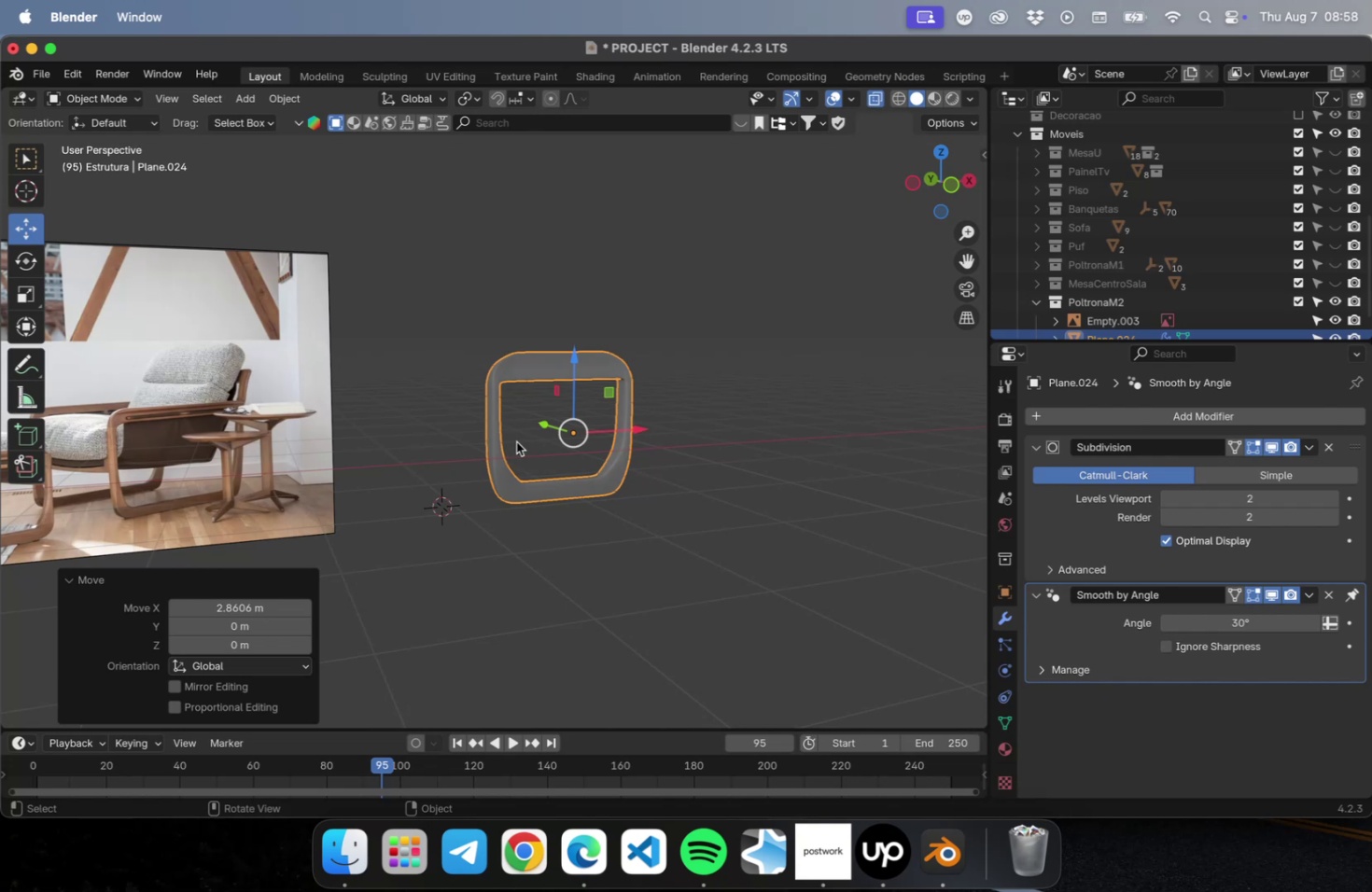 
left_click_drag(start_coordinate=[537, 425], to_coordinate=[585, 481])
 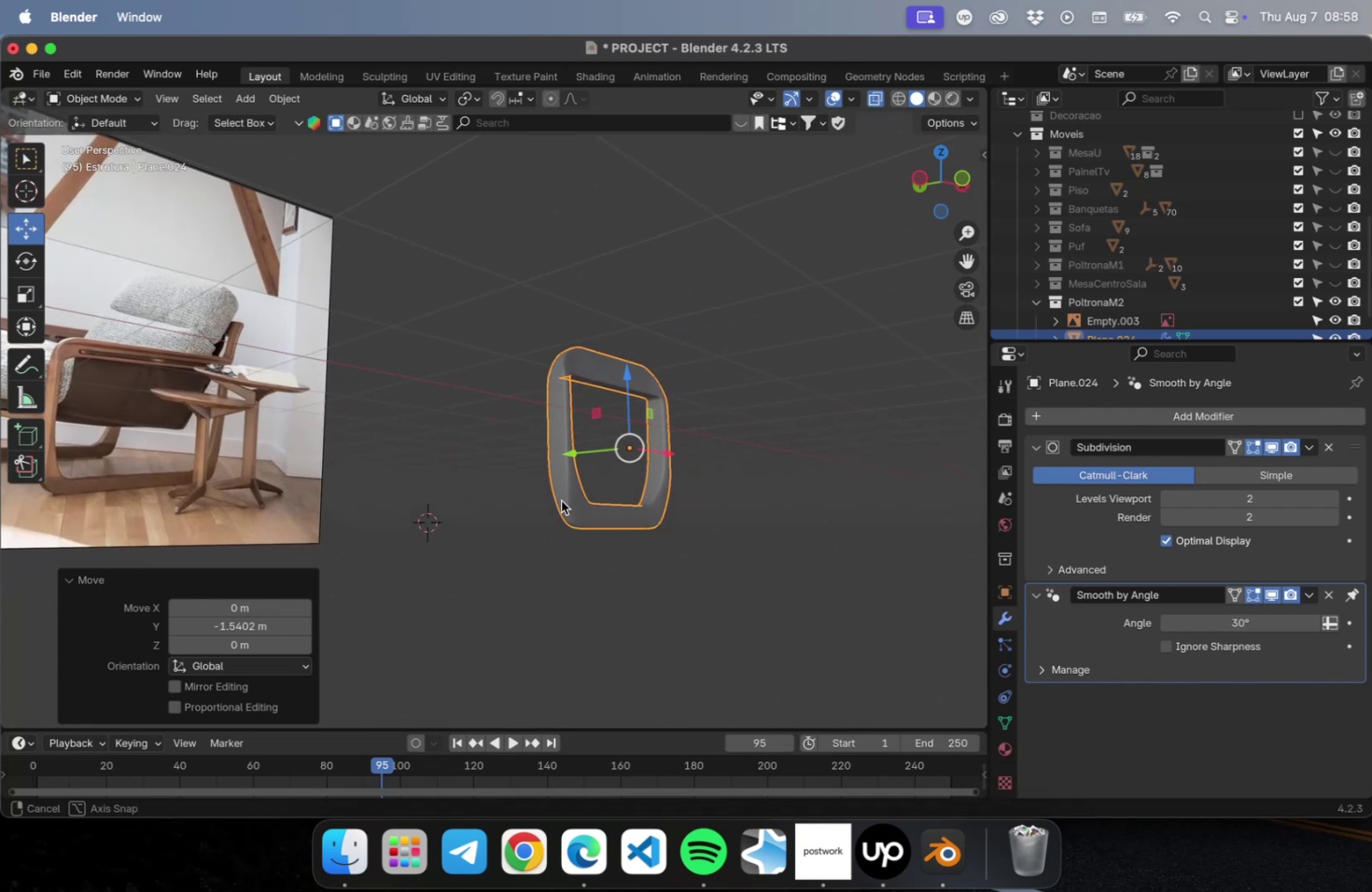 
hold_key(key=ShiftLeft, duration=0.53)
 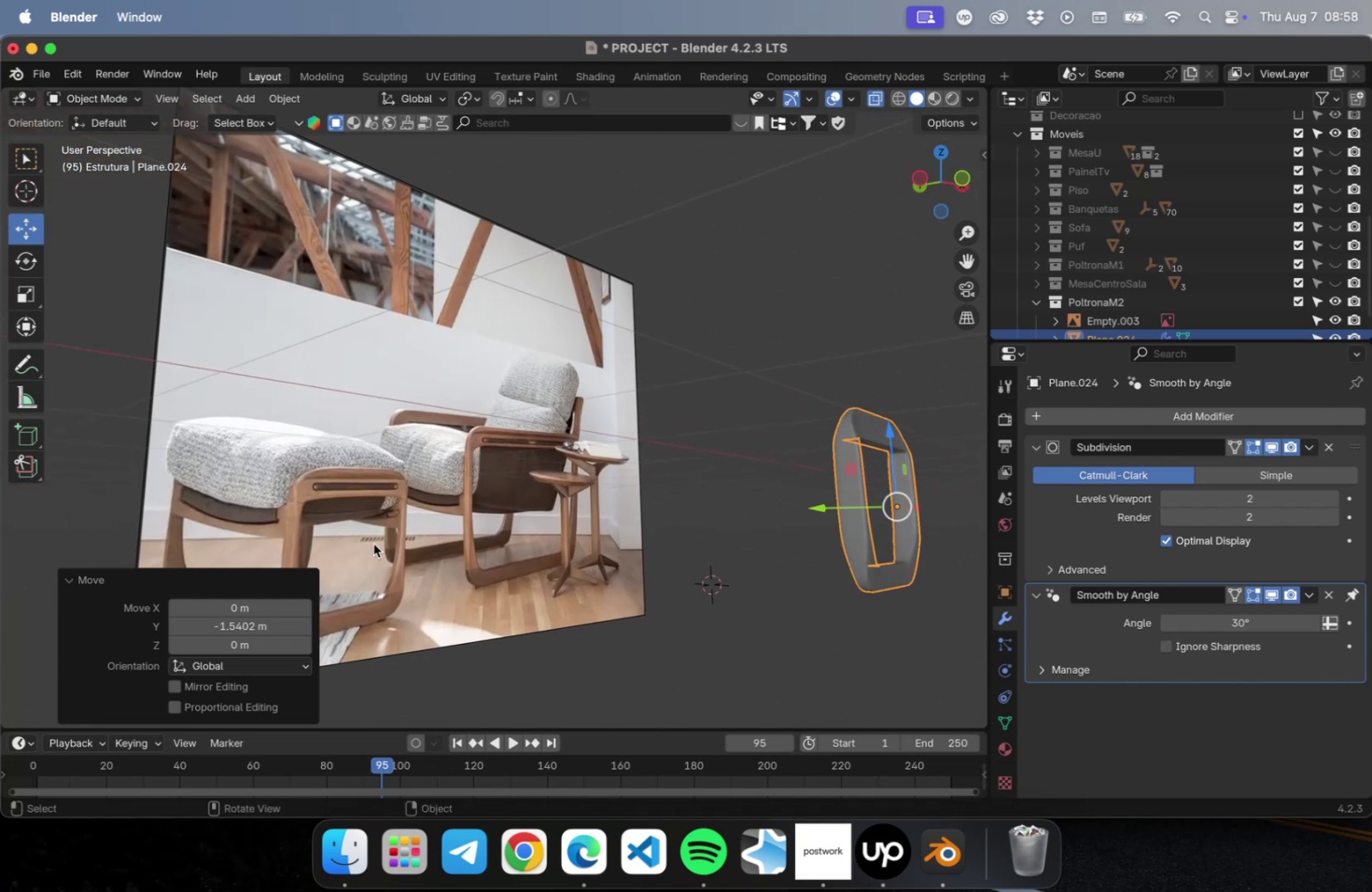 
scroll: coordinate [375, 529], scroll_direction: up, amount: 2.0
 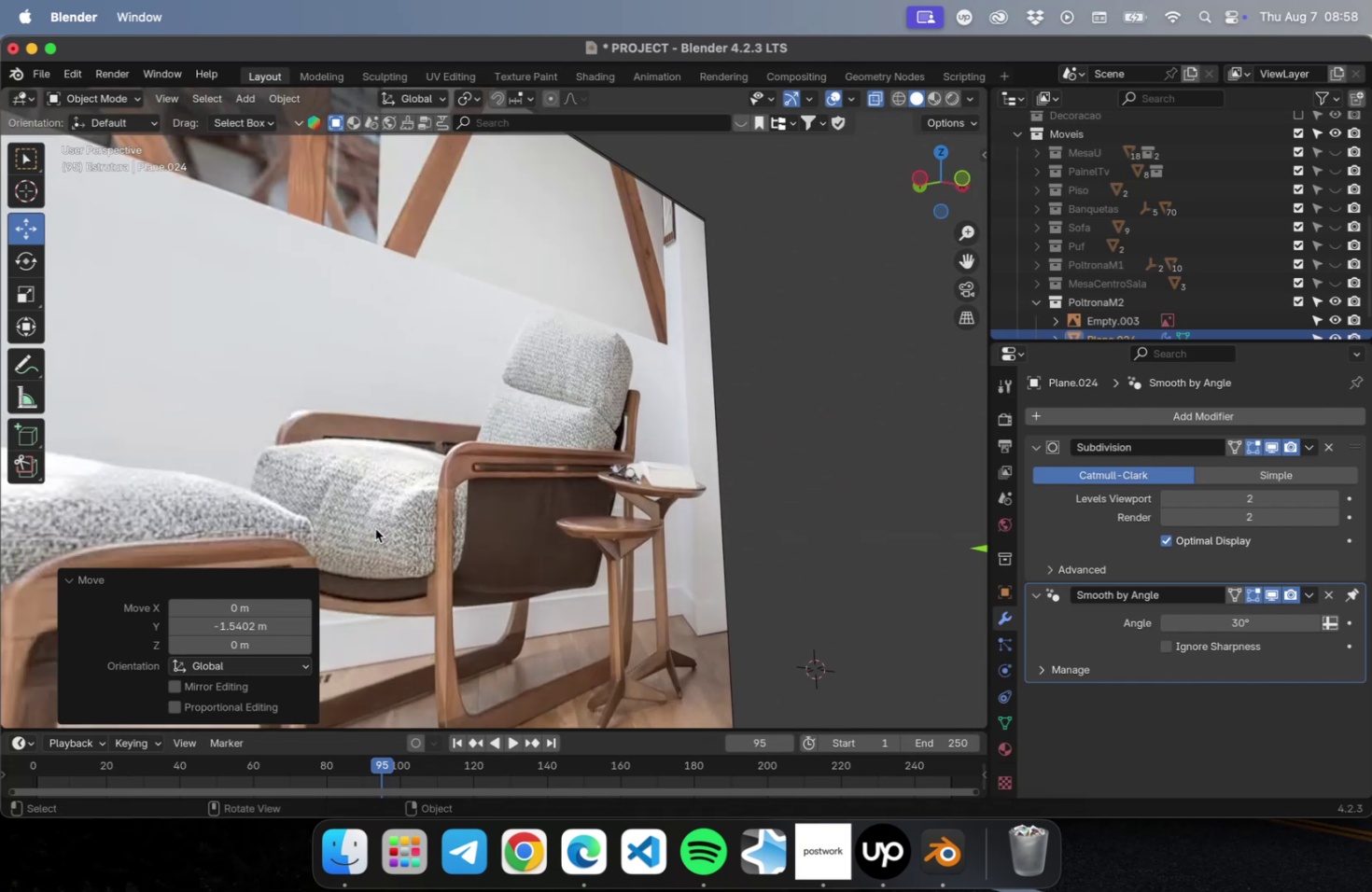 
hold_key(key=ShiftLeft, duration=0.78)
 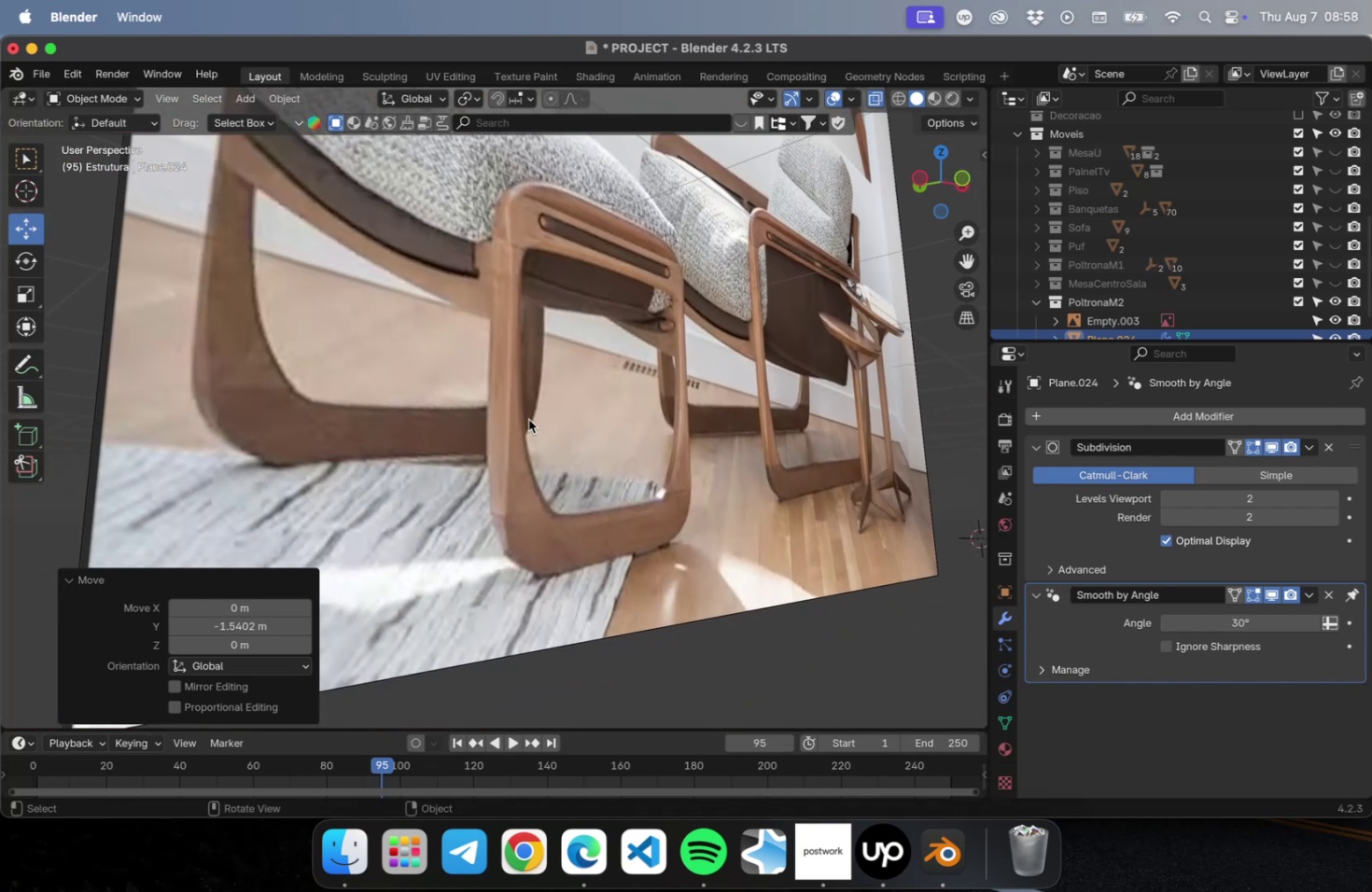 
scroll: coordinate [529, 421], scroll_direction: down, amount: 7.0
 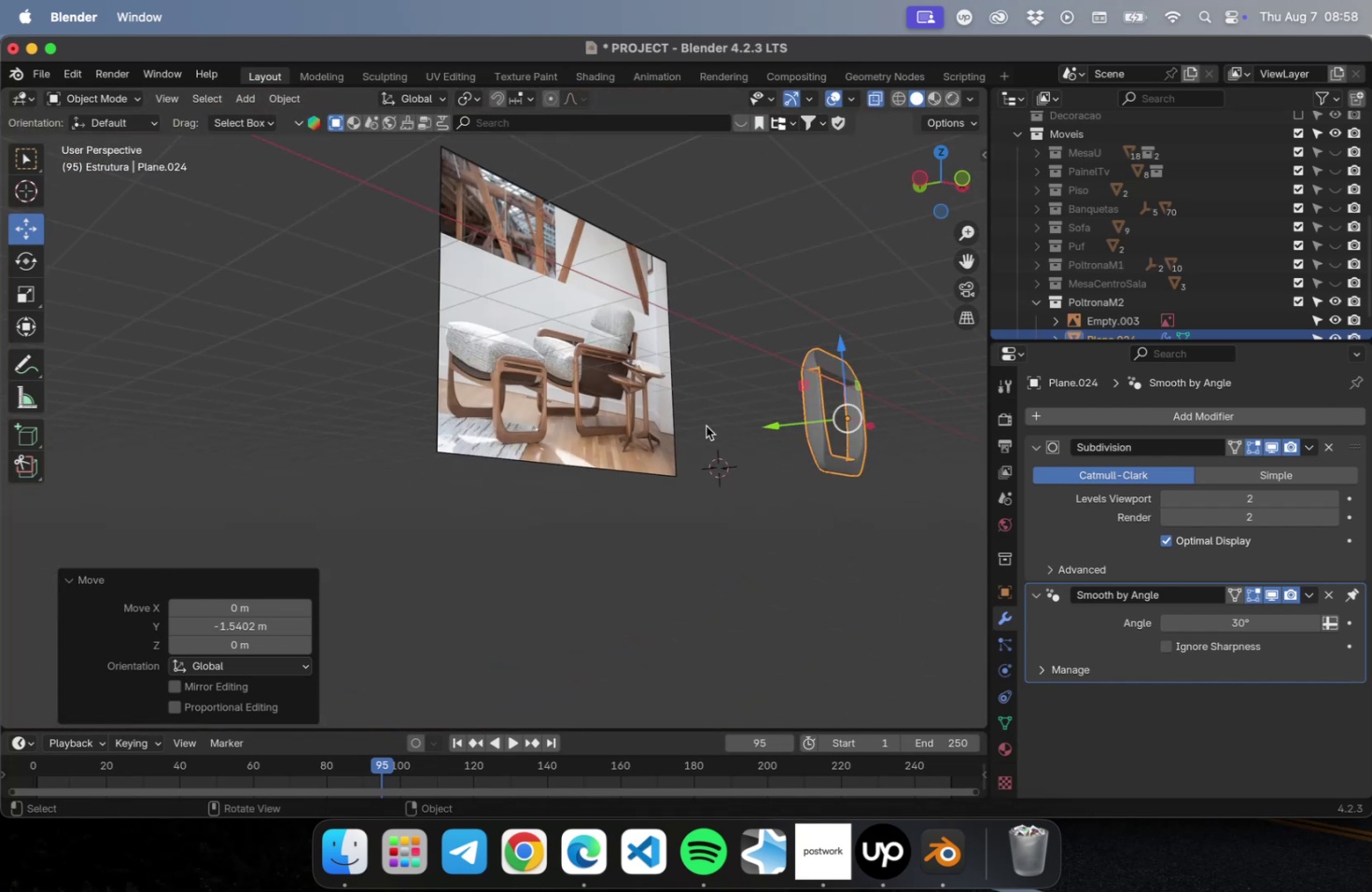 
hold_key(key=ShiftLeft, duration=0.45)
 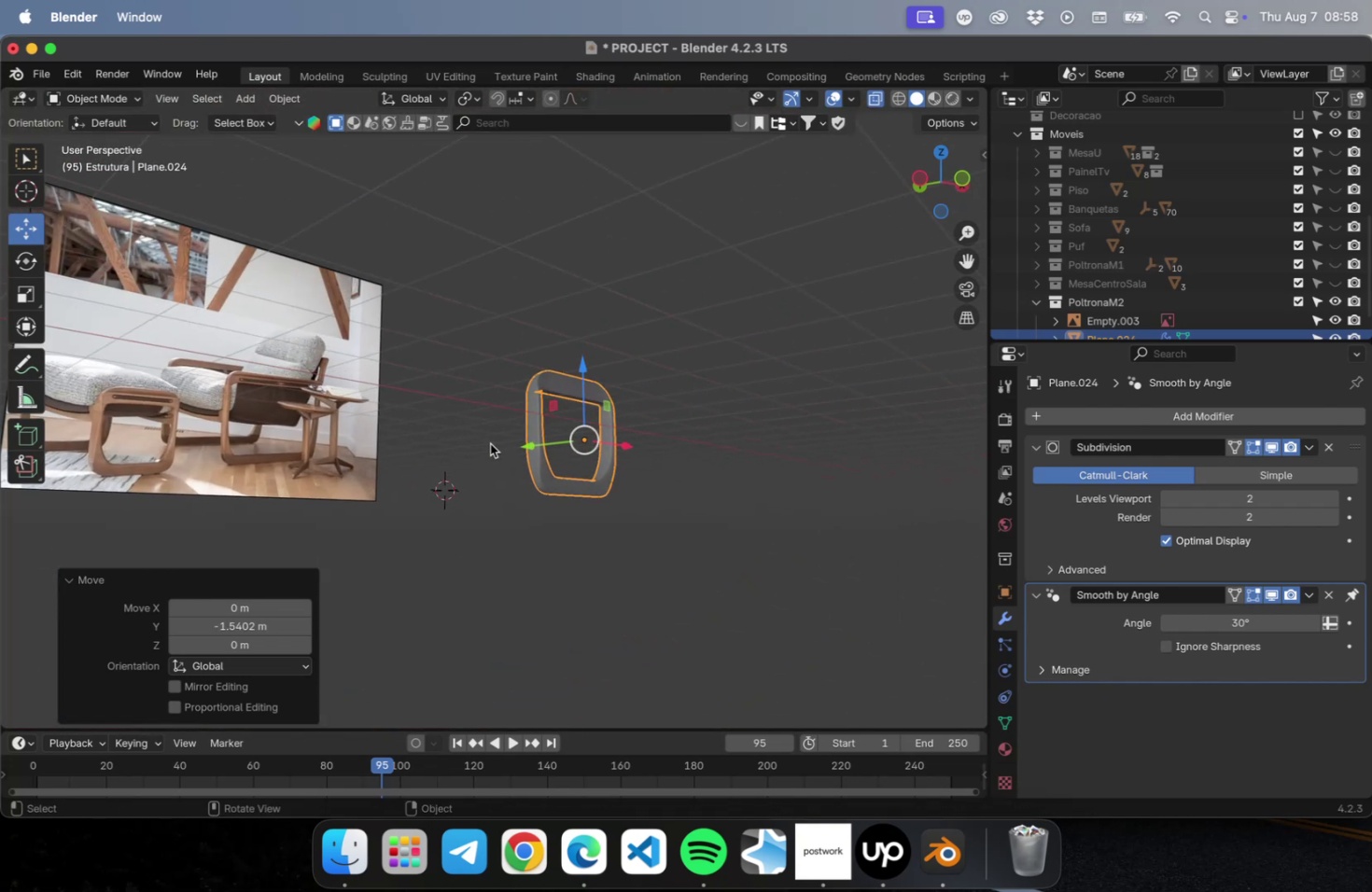 
key(NumLock)
 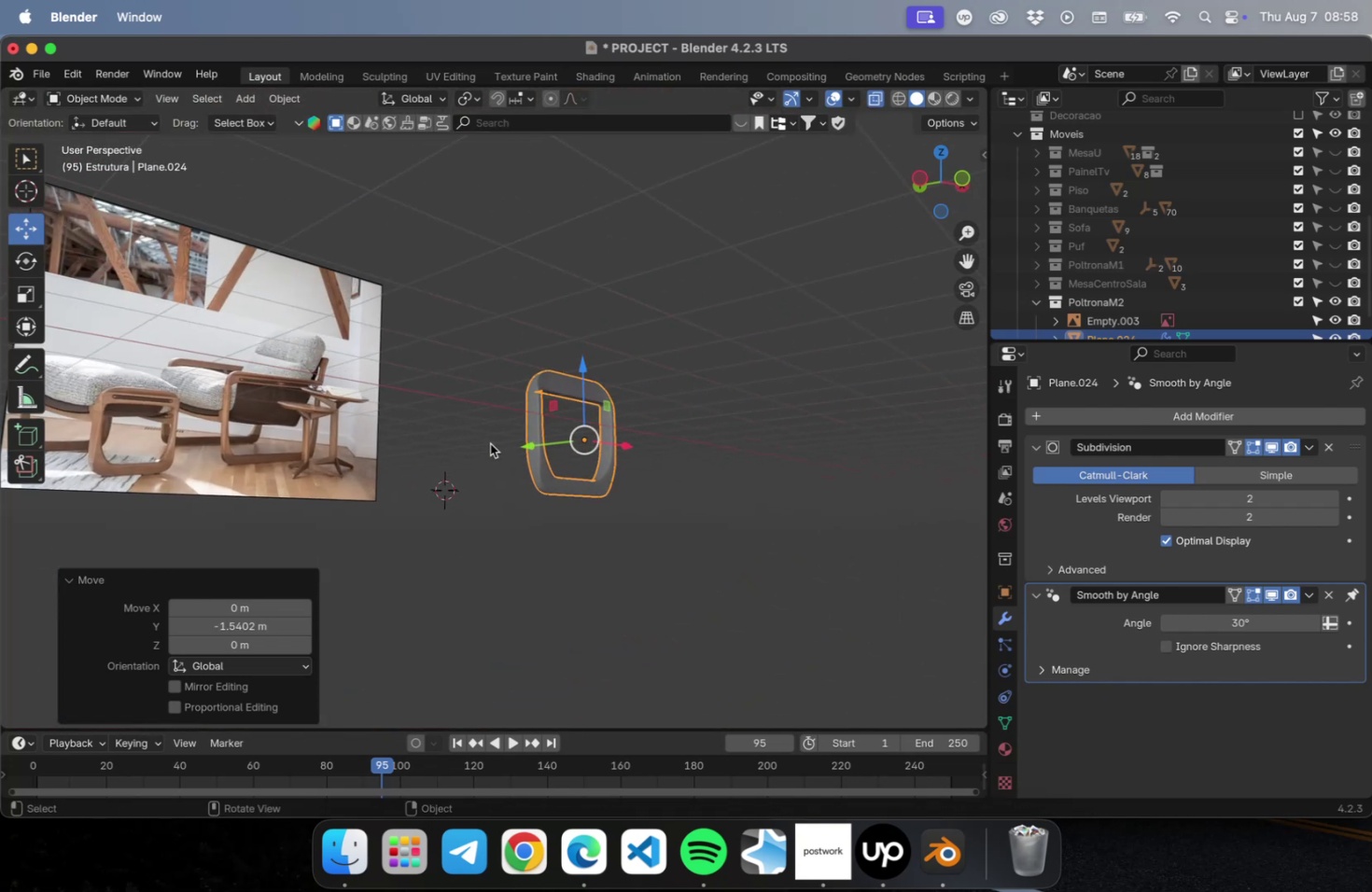 
key(NumpadDecimal)
 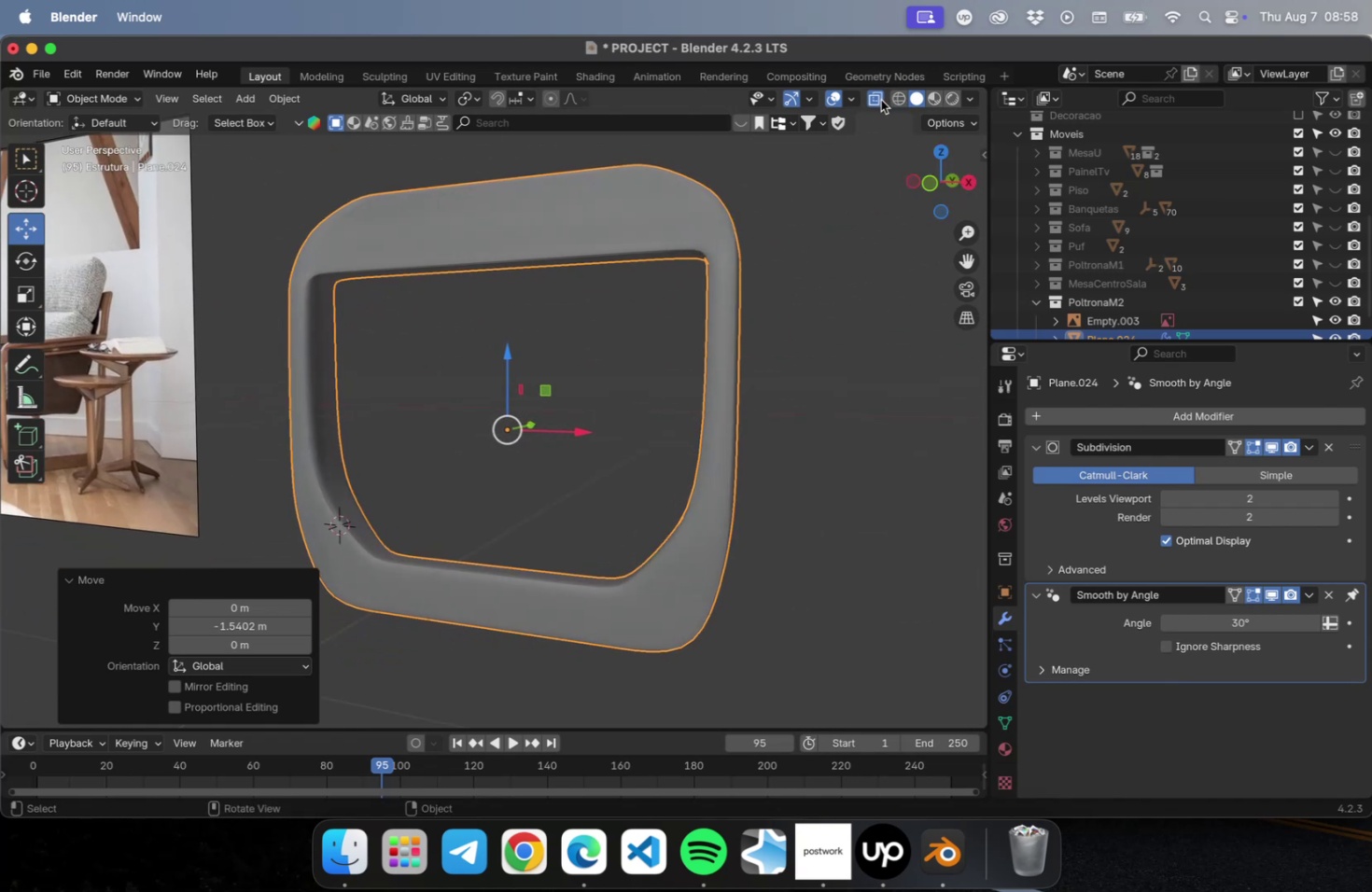 
wait(5.9)
 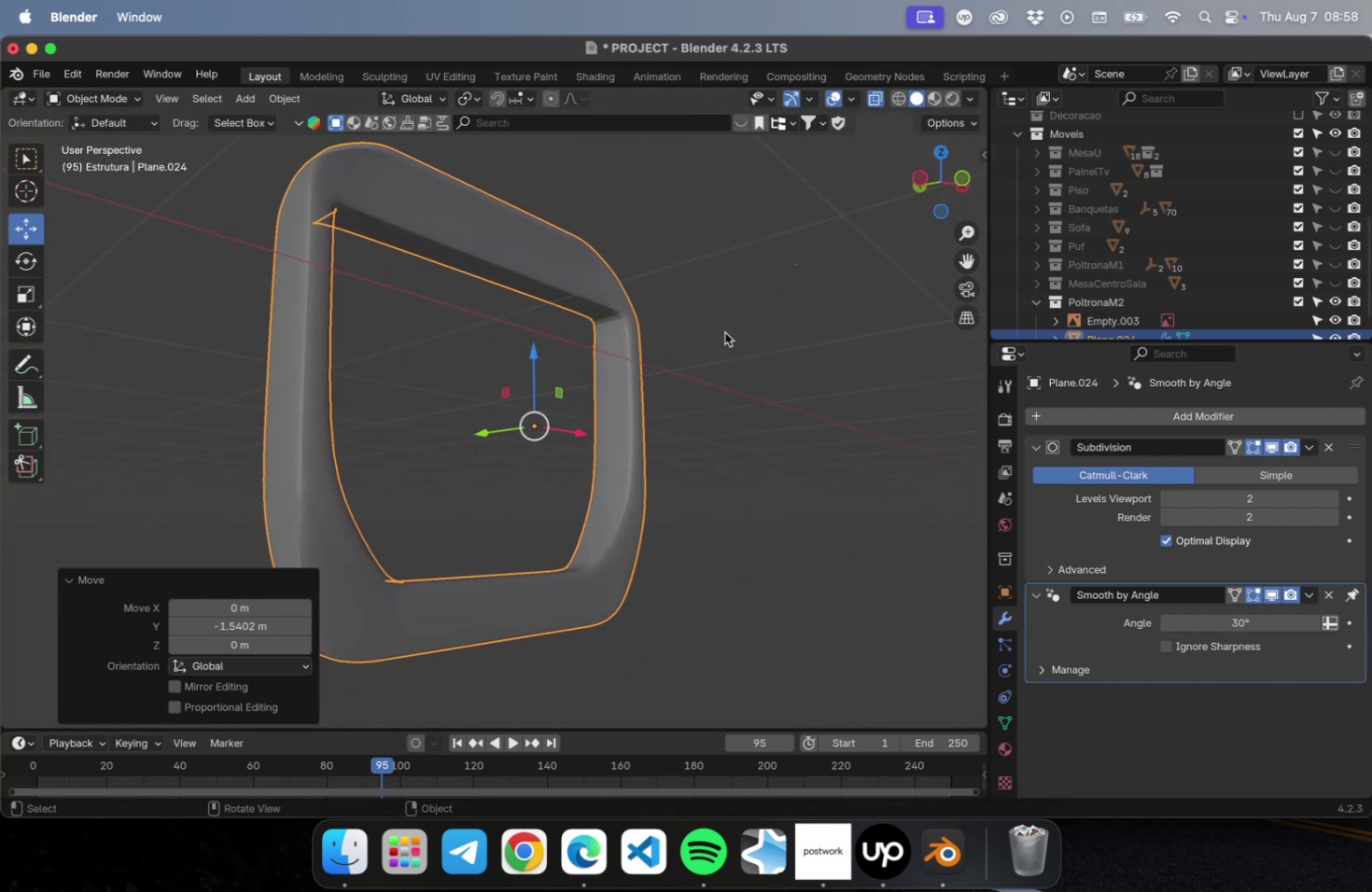 
key(Meta+S)
 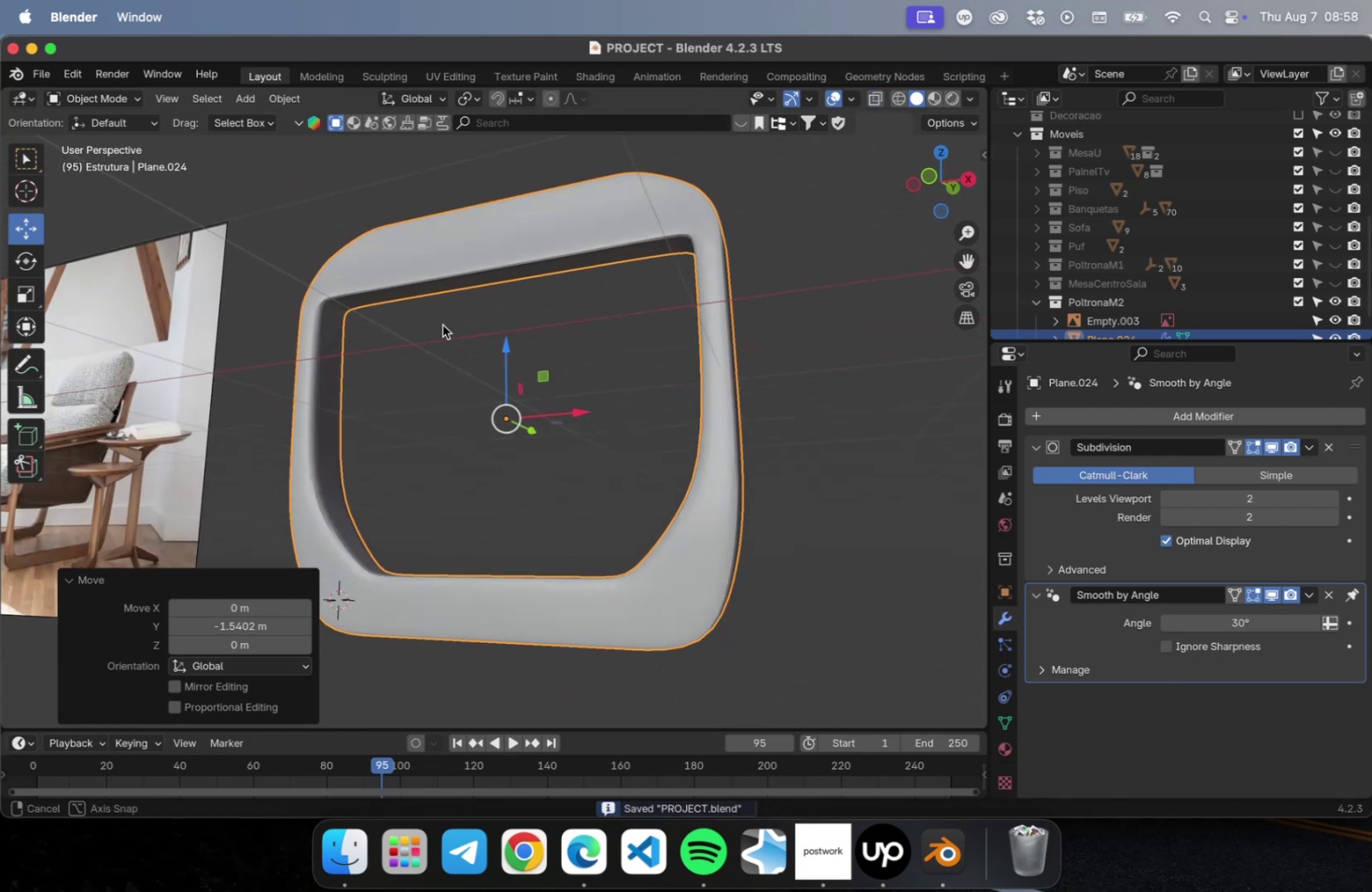 
wait(5.4)
 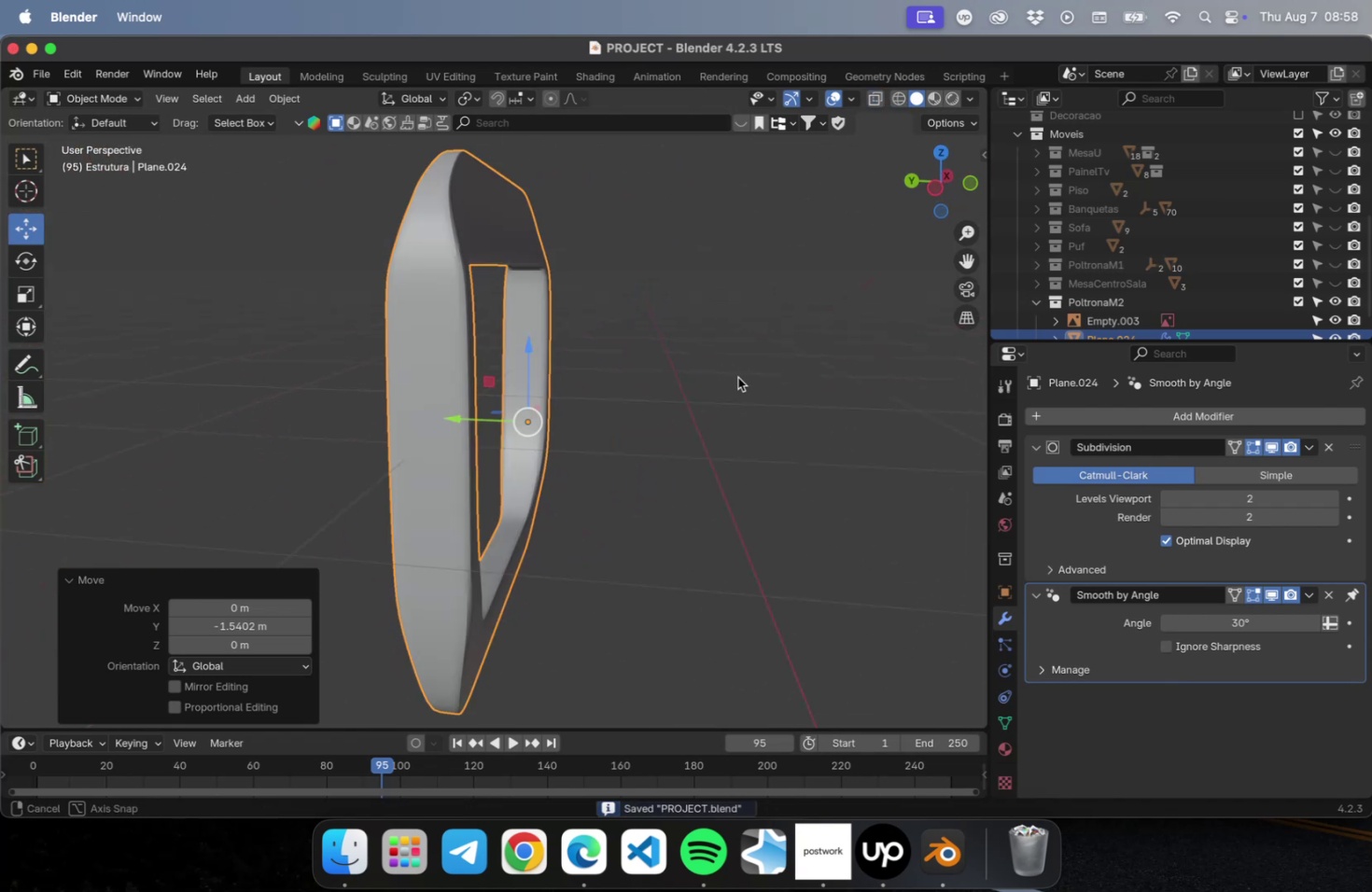 
key(Shift+ShiftLeft)
 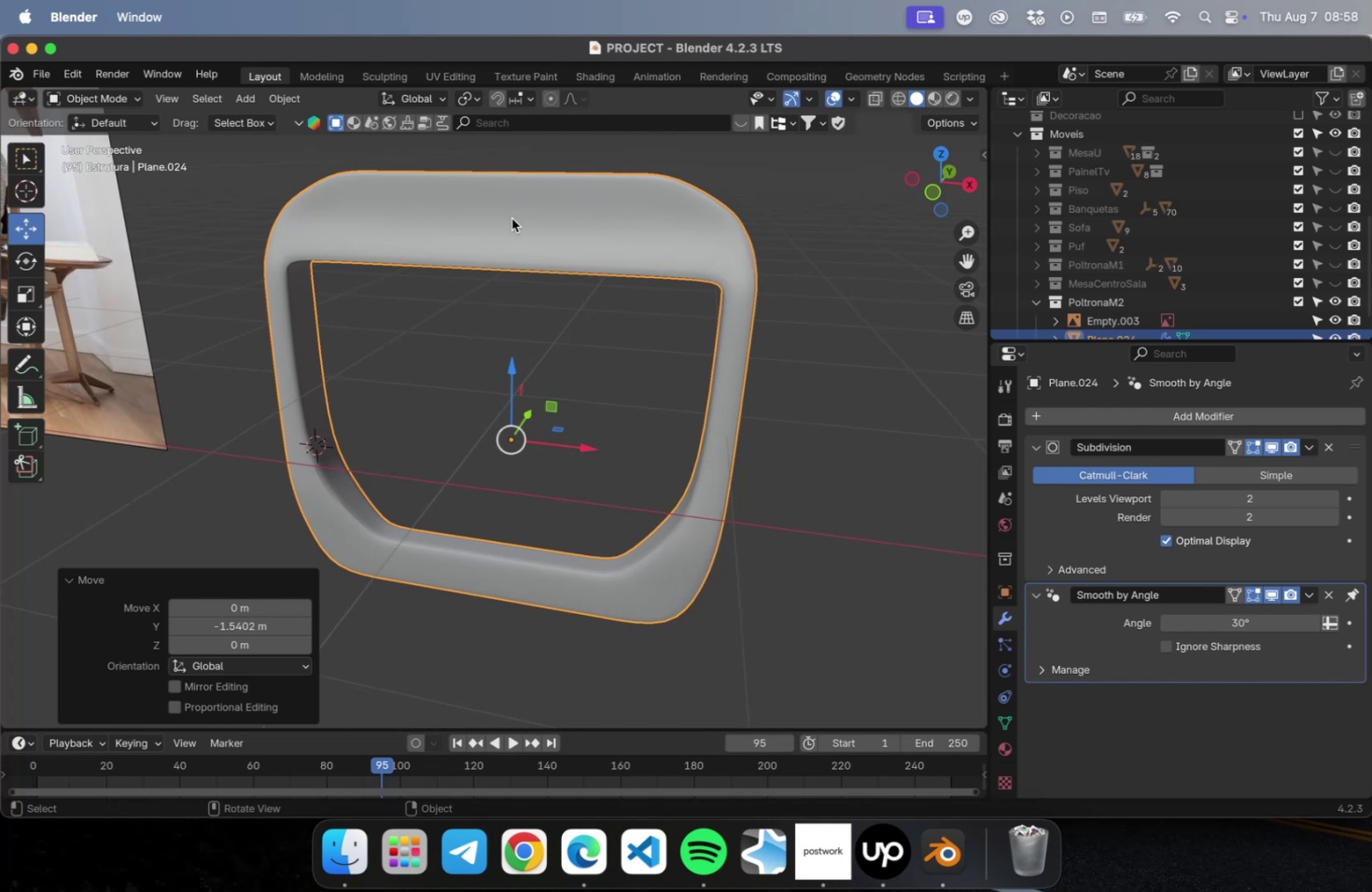 
key(Tab)
 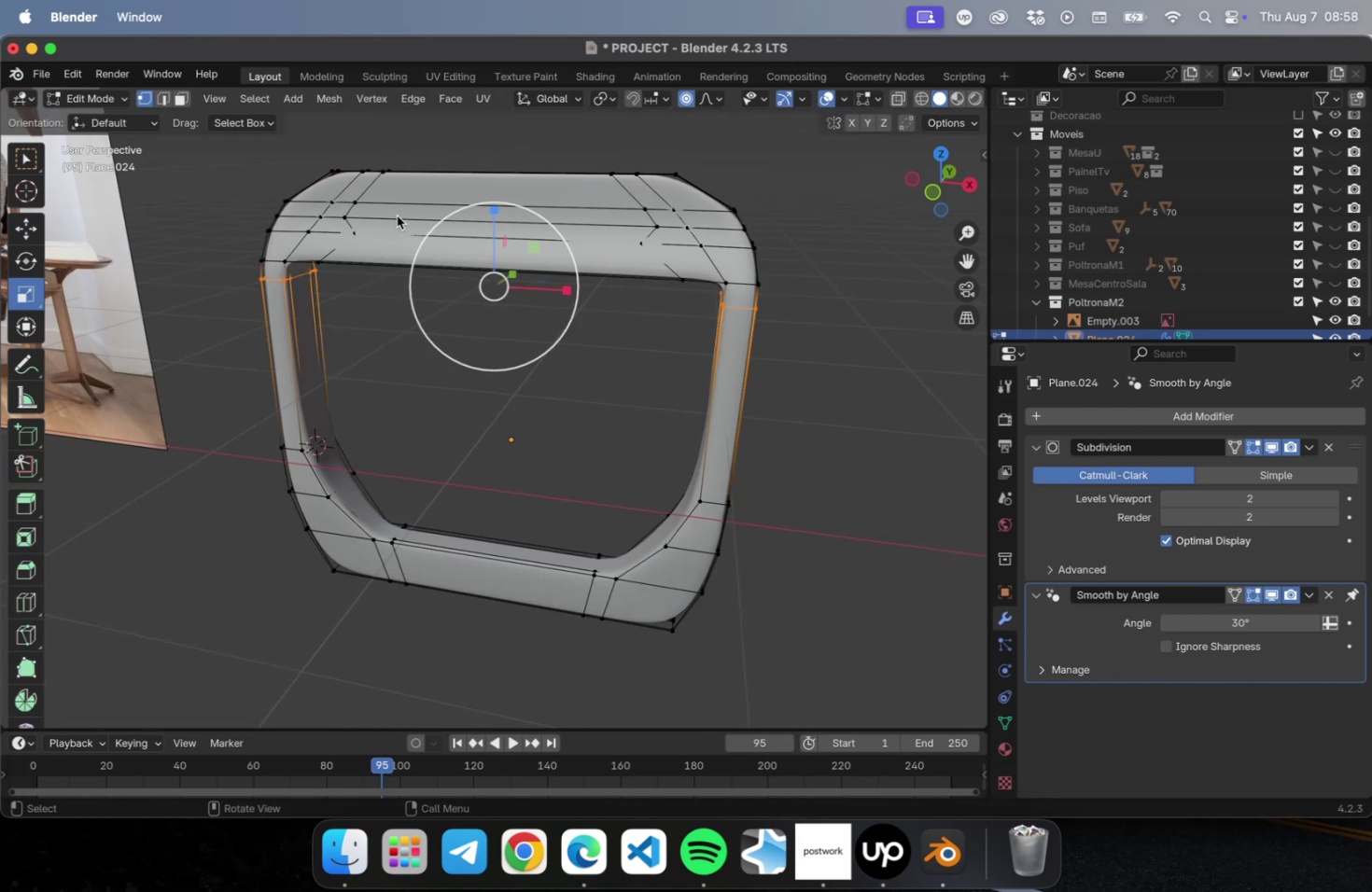 
left_click([393, 216])
 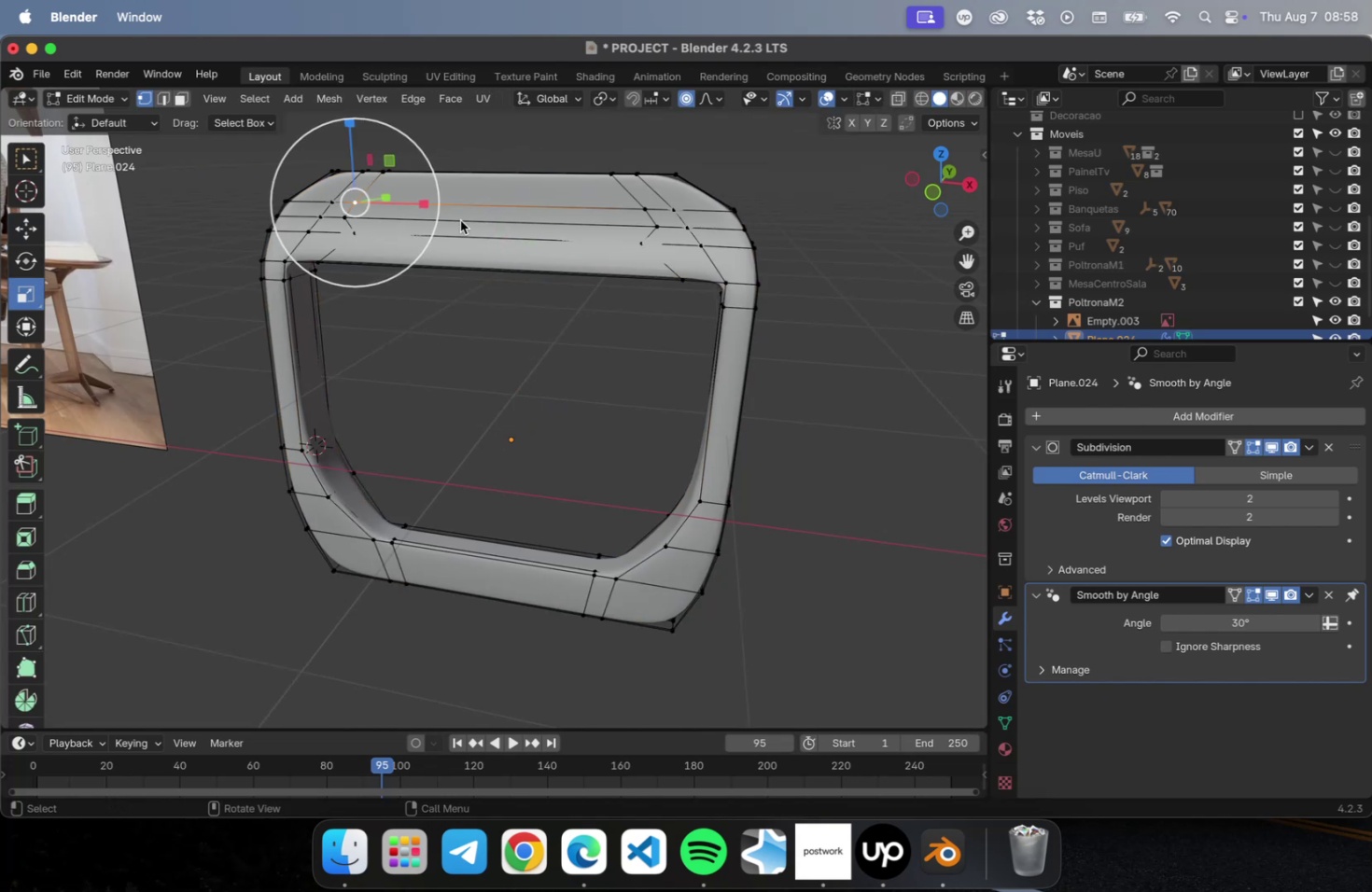 
key(3)
 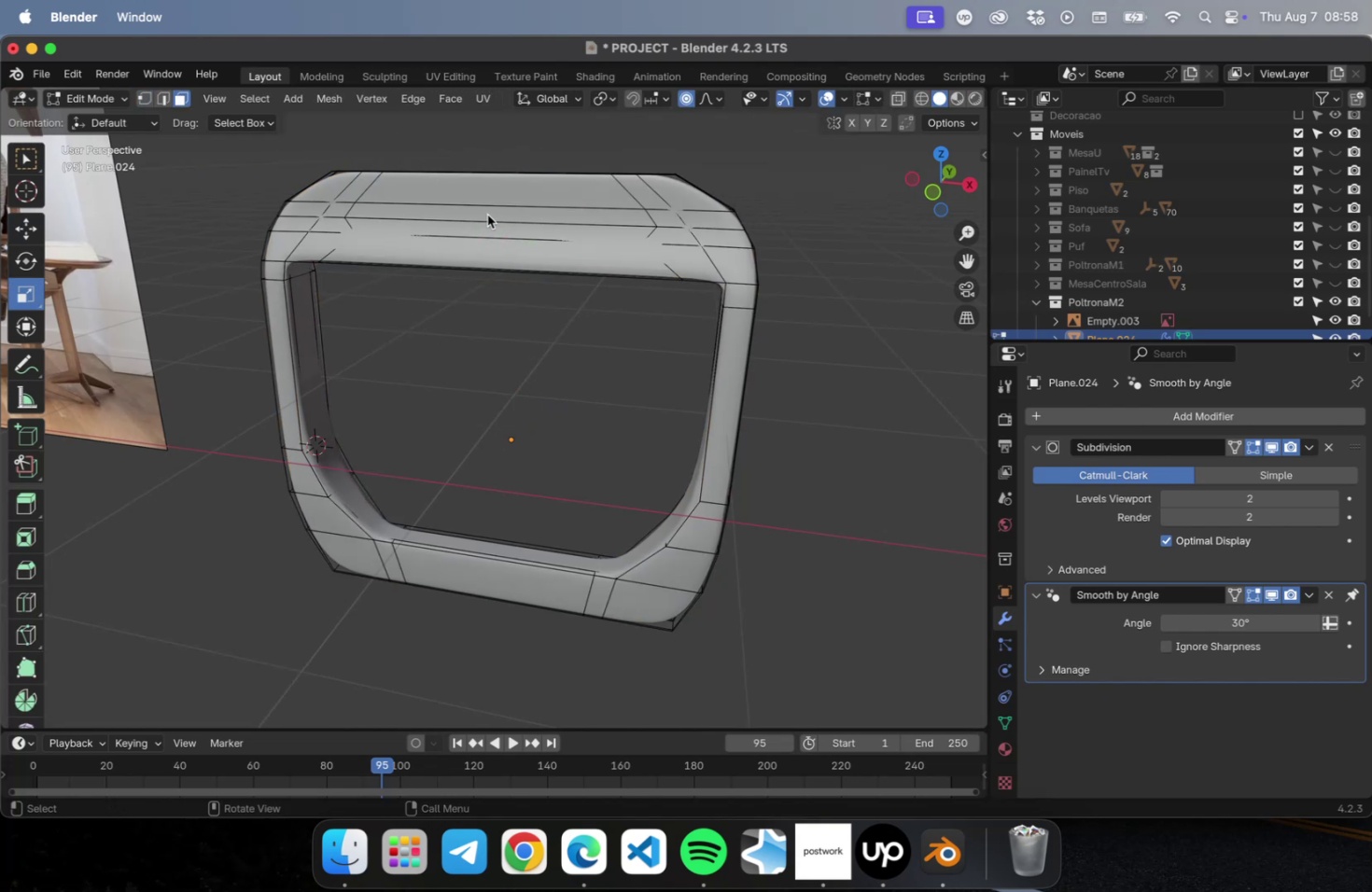 
left_click([487, 215])
 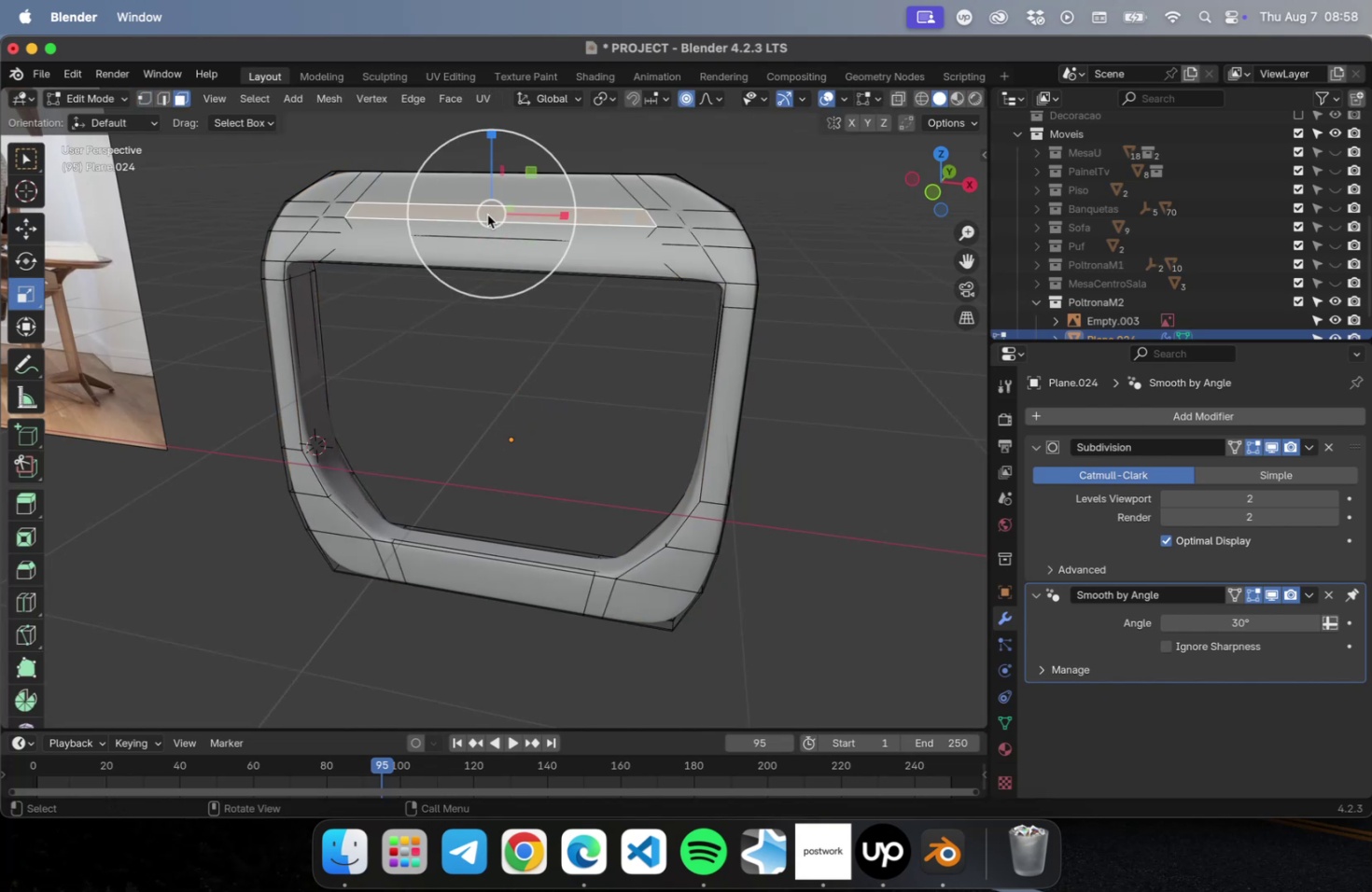 
hold_key(key=ShiftLeft, duration=0.87)
left_click([485, 230])
 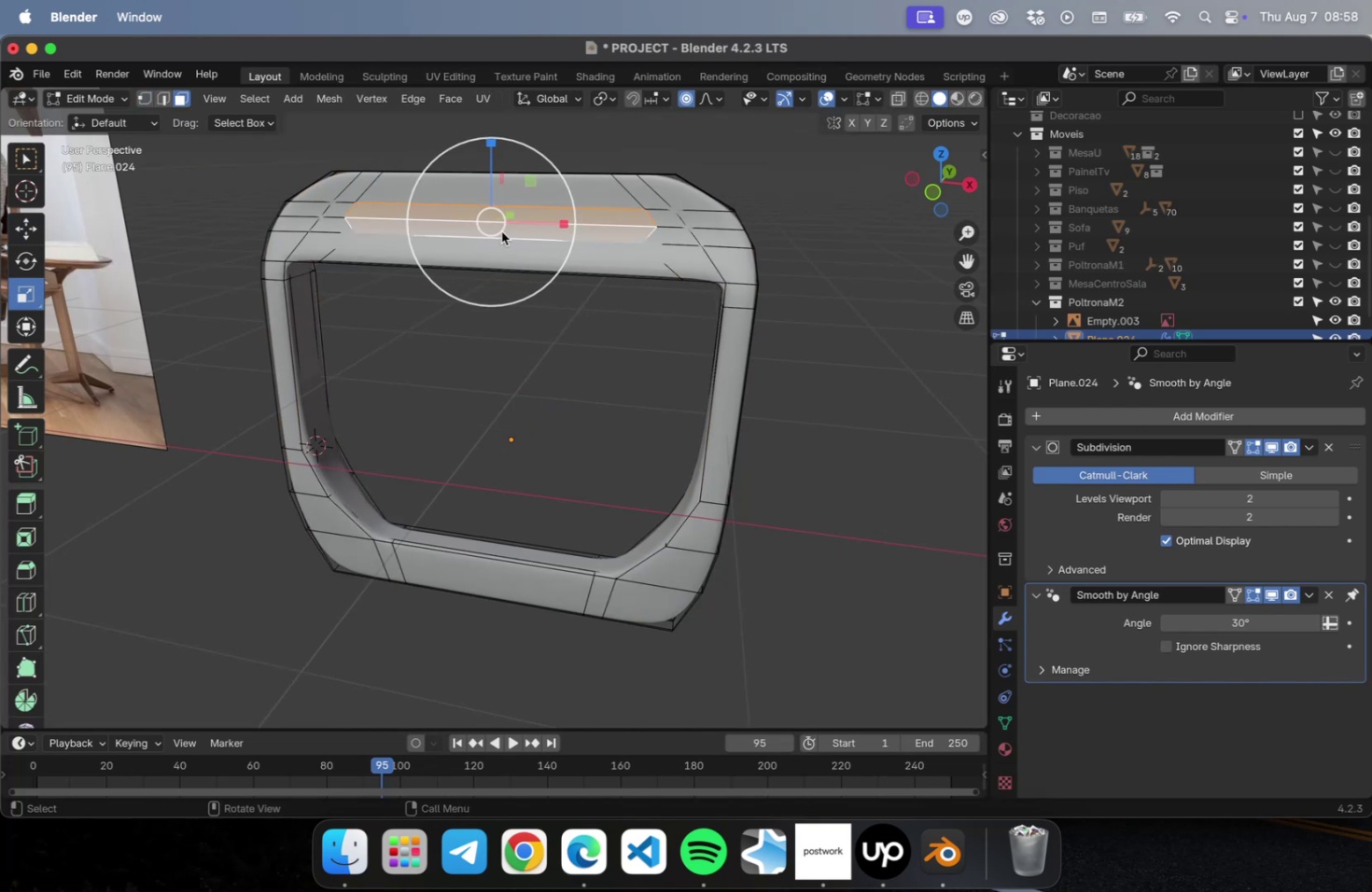 
scroll: coordinate [667, 286], scroll_direction: down, amount: 2.0
 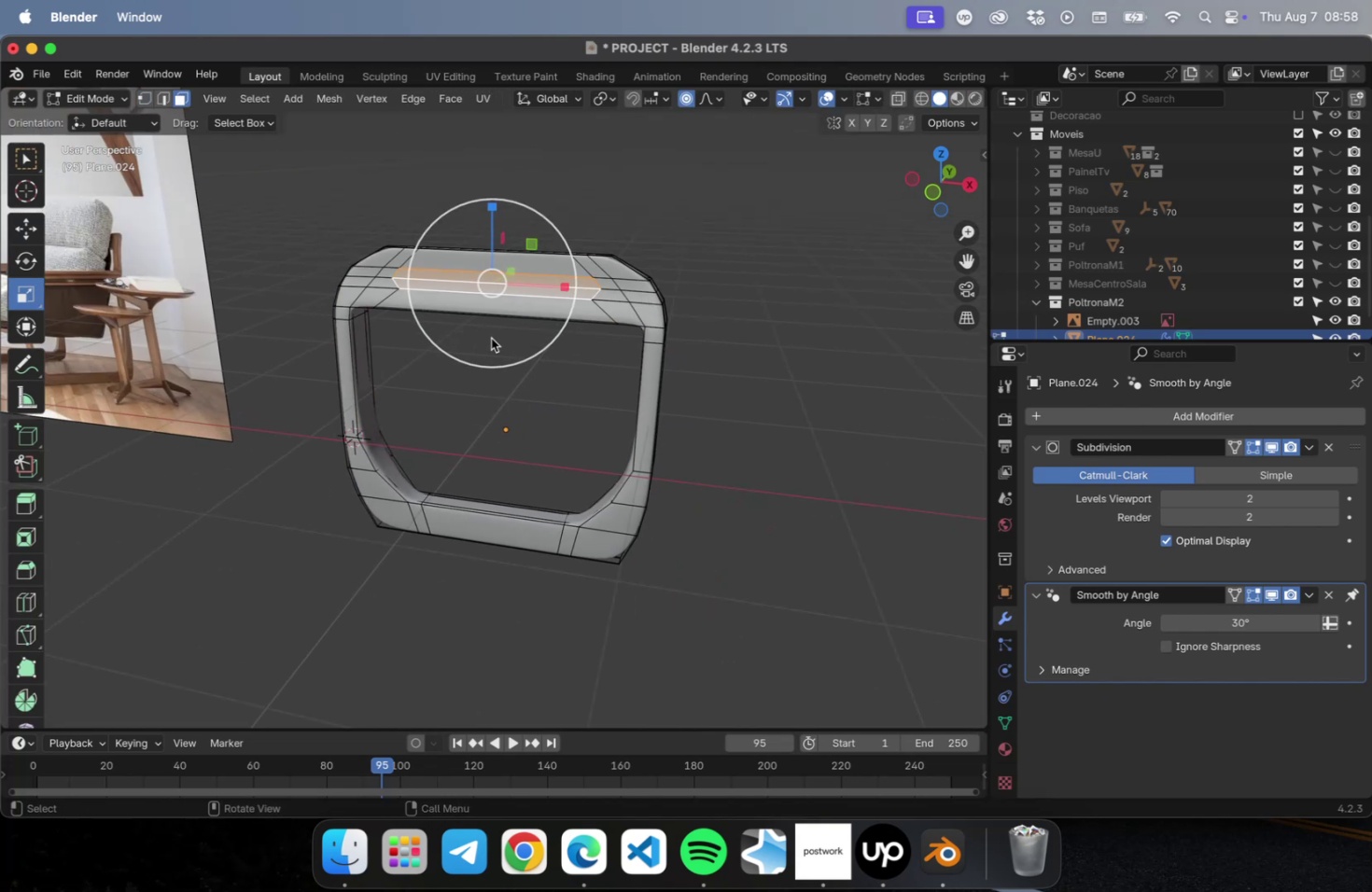 
hold_key(key=ShiftLeft, duration=1.42)
 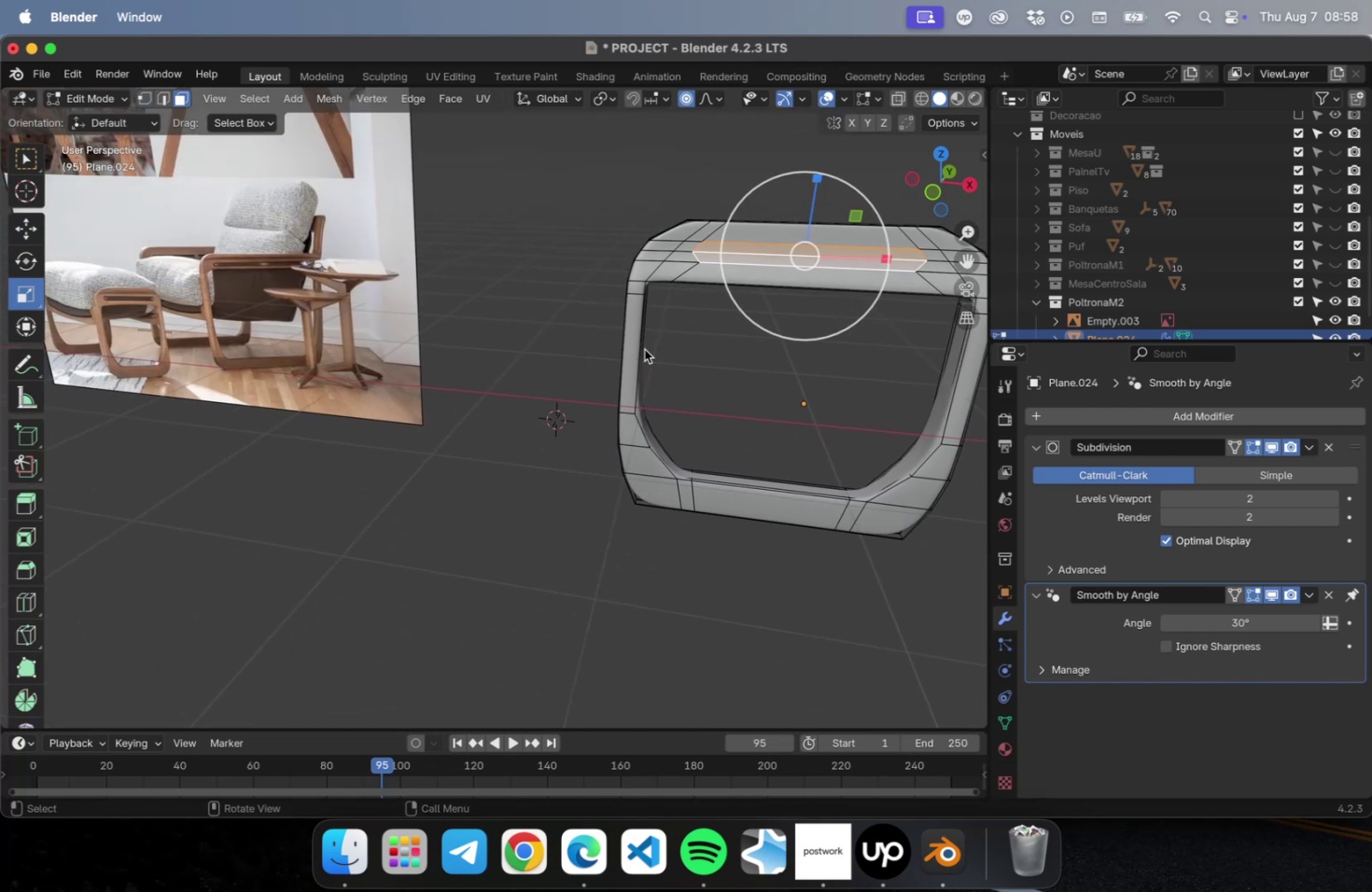 
hold_key(key=ShiftLeft, duration=0.69)
 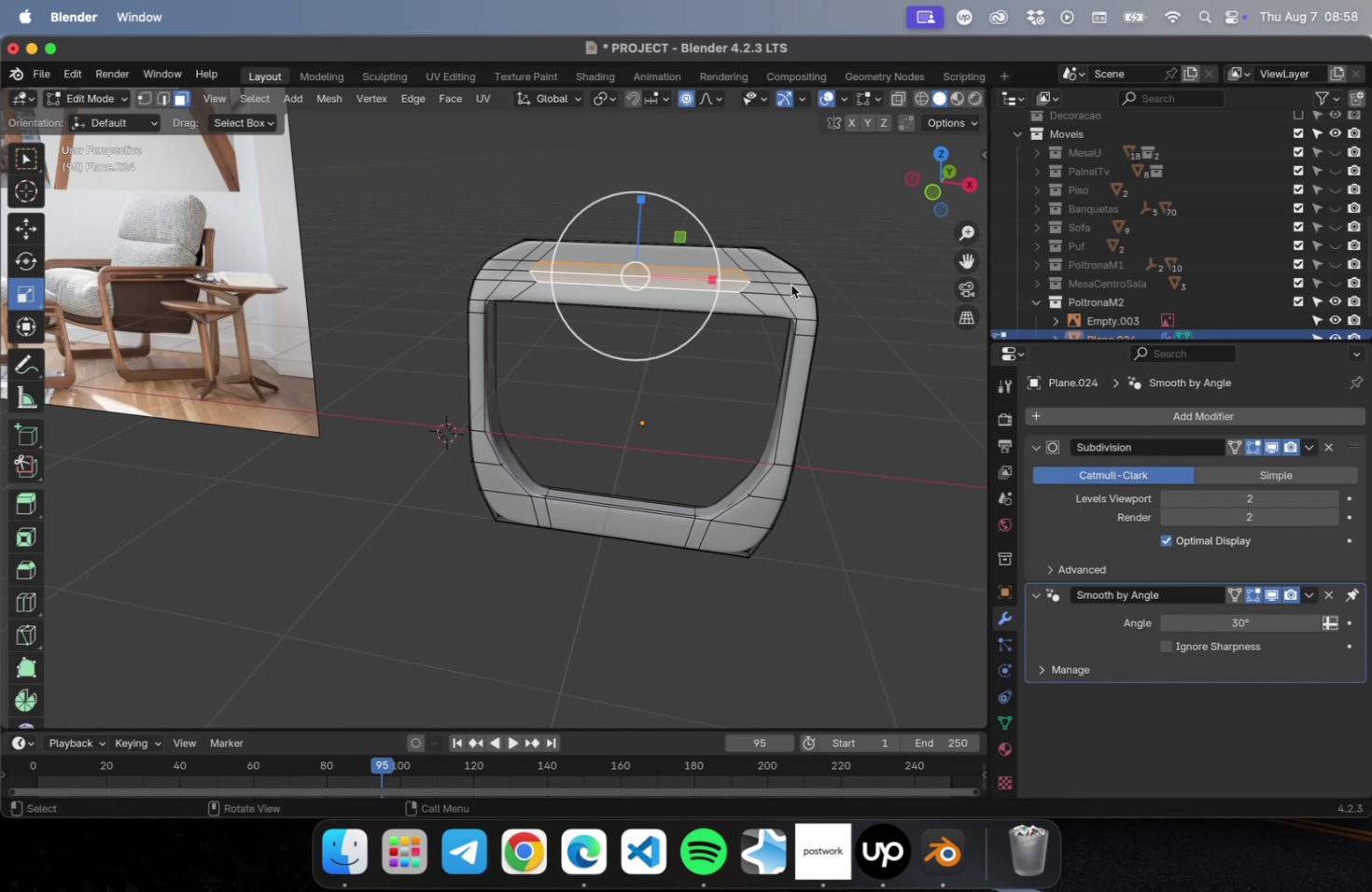 
scroll: coordinate [790, 284], scroll_direction: up, amount: 2.0
 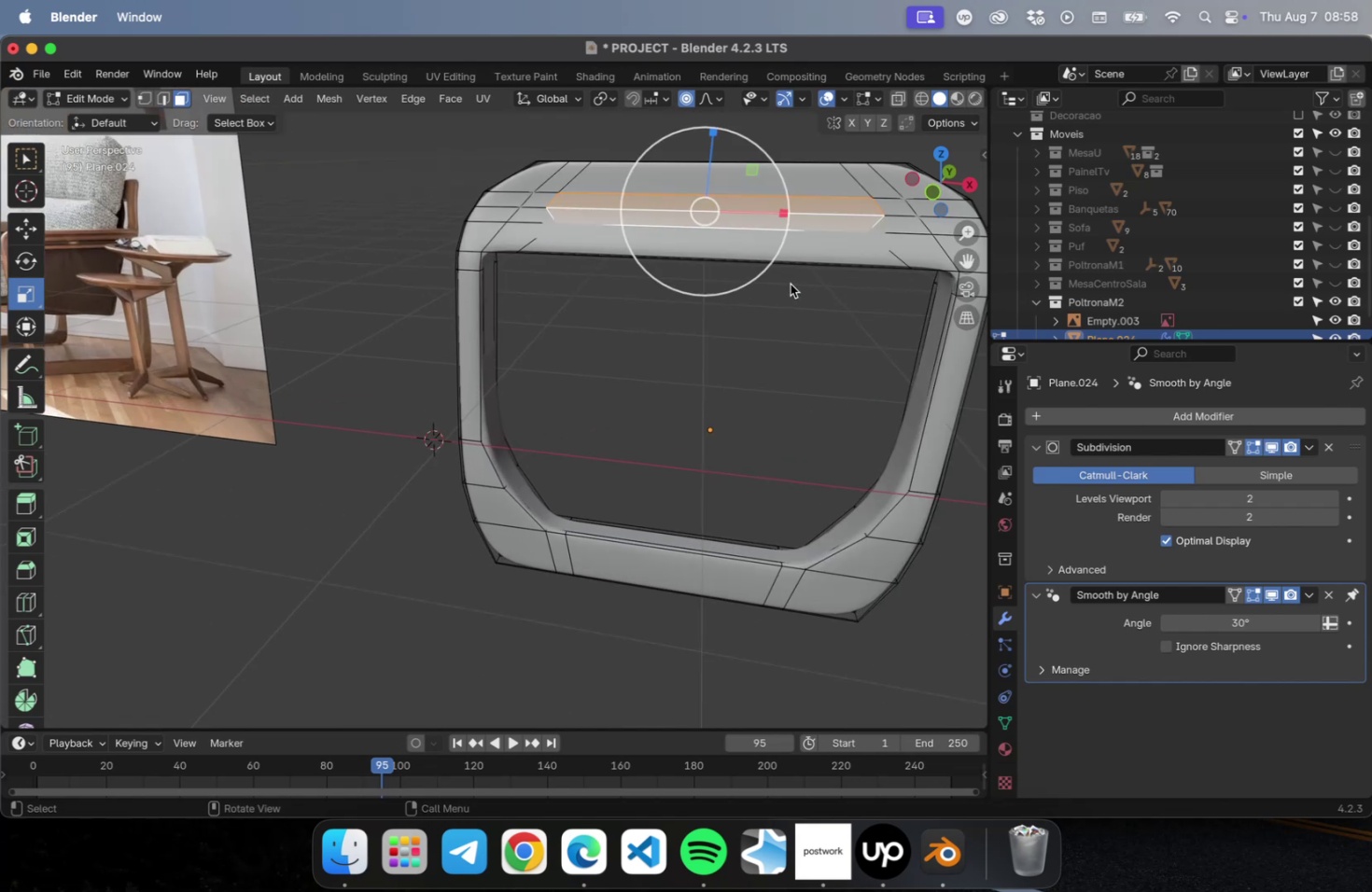 
hold_key(key=ShiftLeft, duration=0.52)
 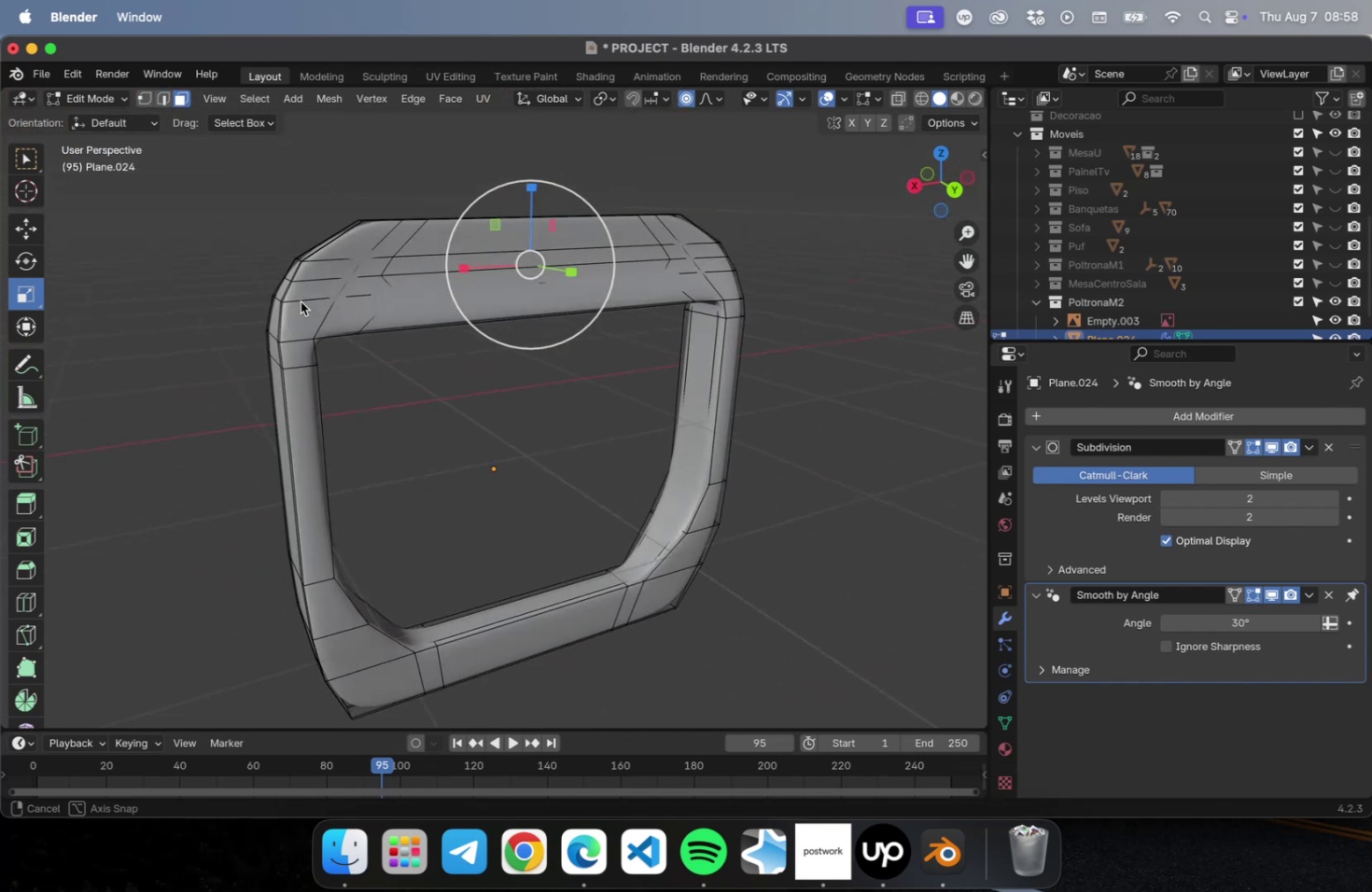 
hold_key(key=ShiftLeft, duration=1.29)
left_click([425, 281])
 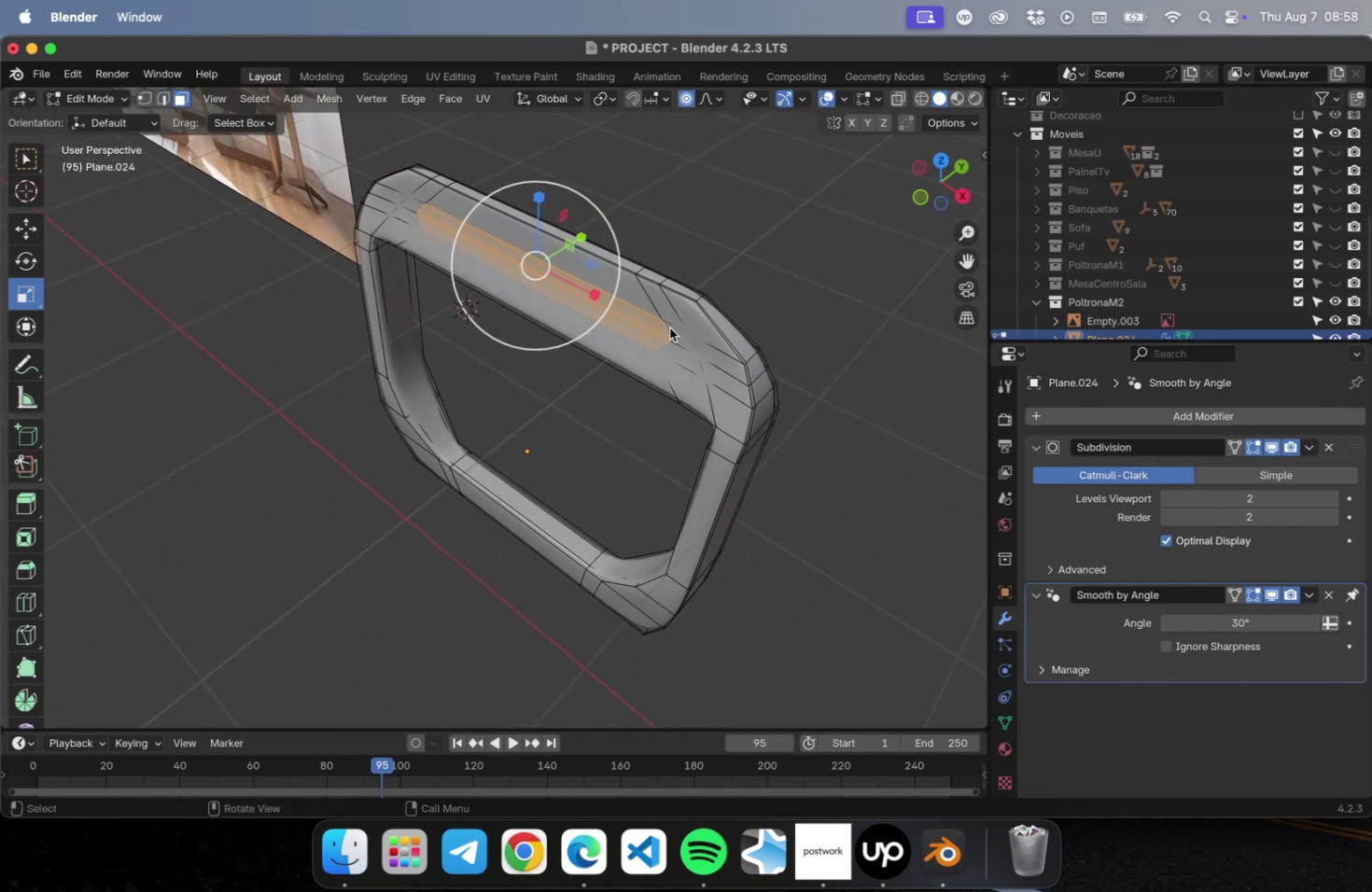 
hold_key(key=ShiftLeft, duration=0.57)
 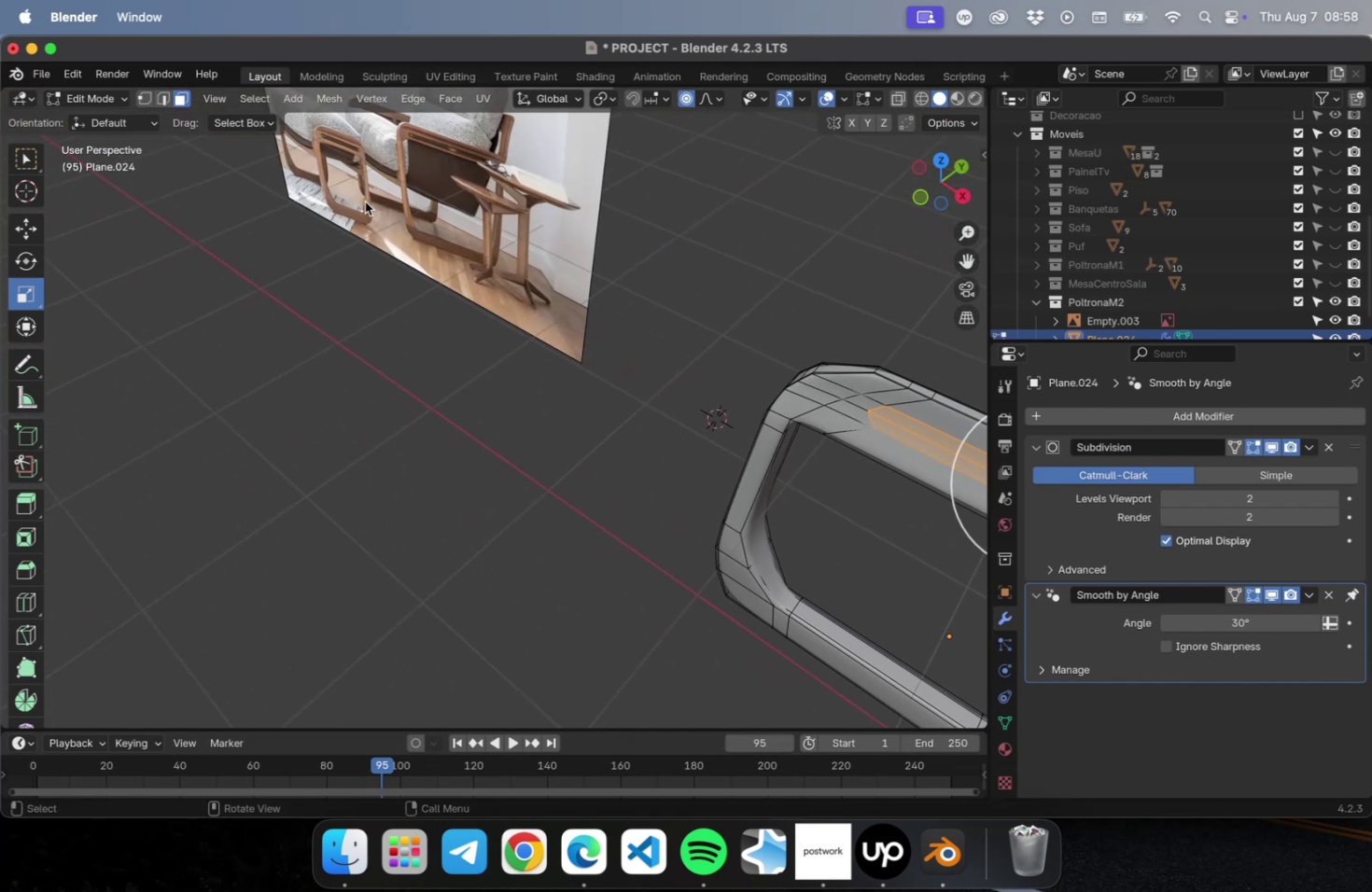 
hold_key(key=ShiftLeft, duration=0.58)
 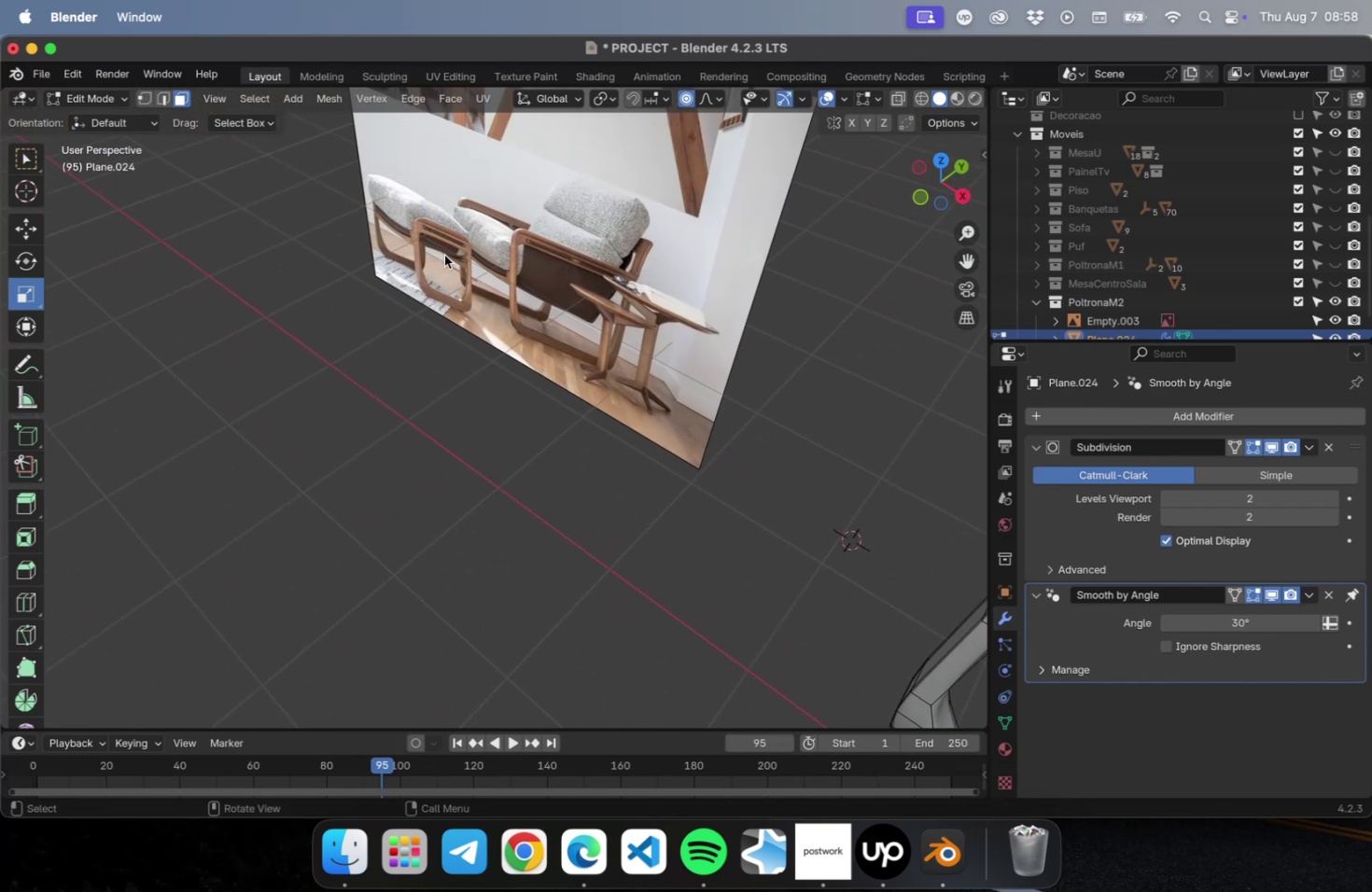 
scroll: coordinate [440, 225], scroll_direction: up, amount: 21.0
 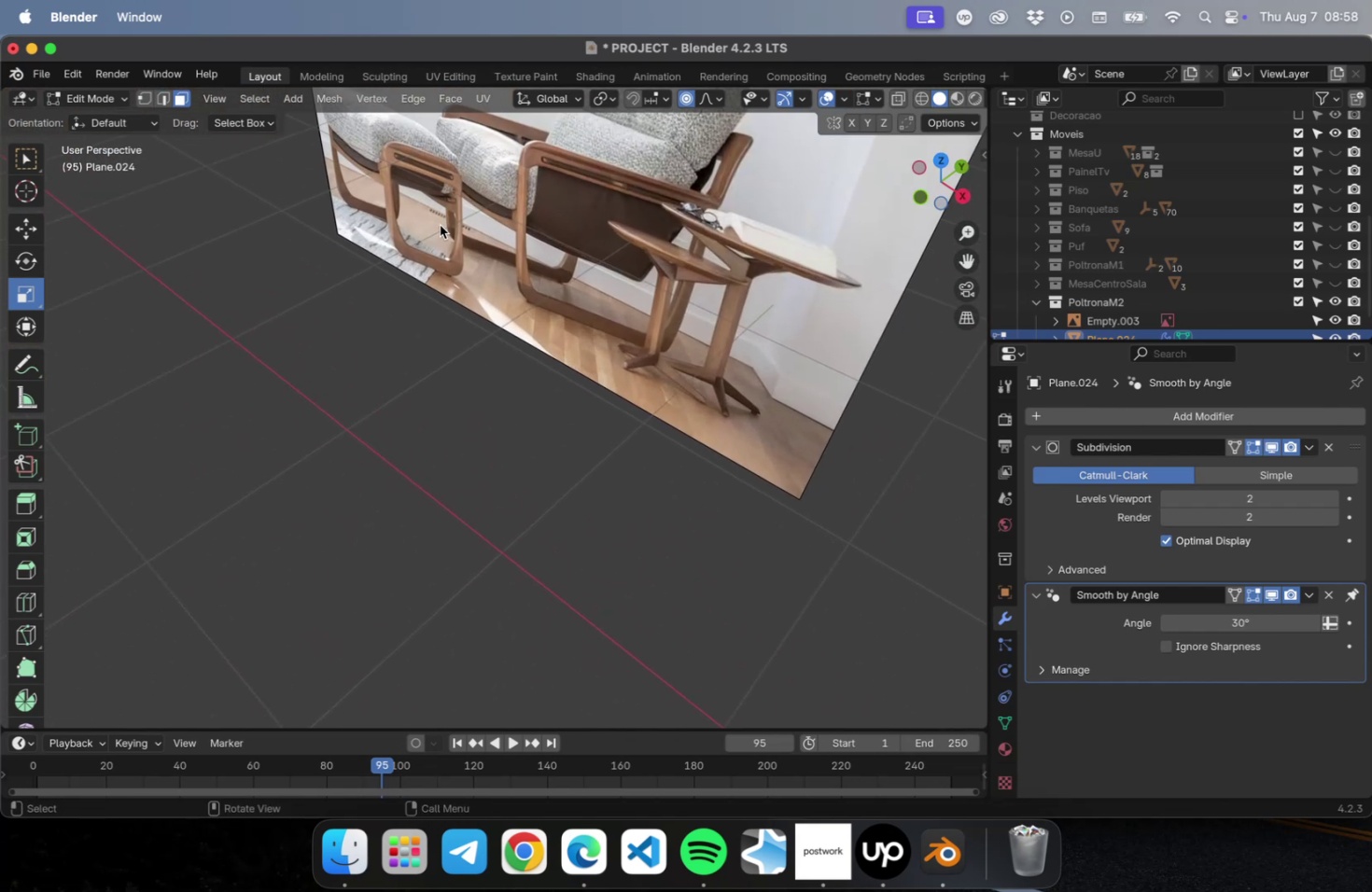 
hold_key(key=ShiftLeft, duration=0.6)
 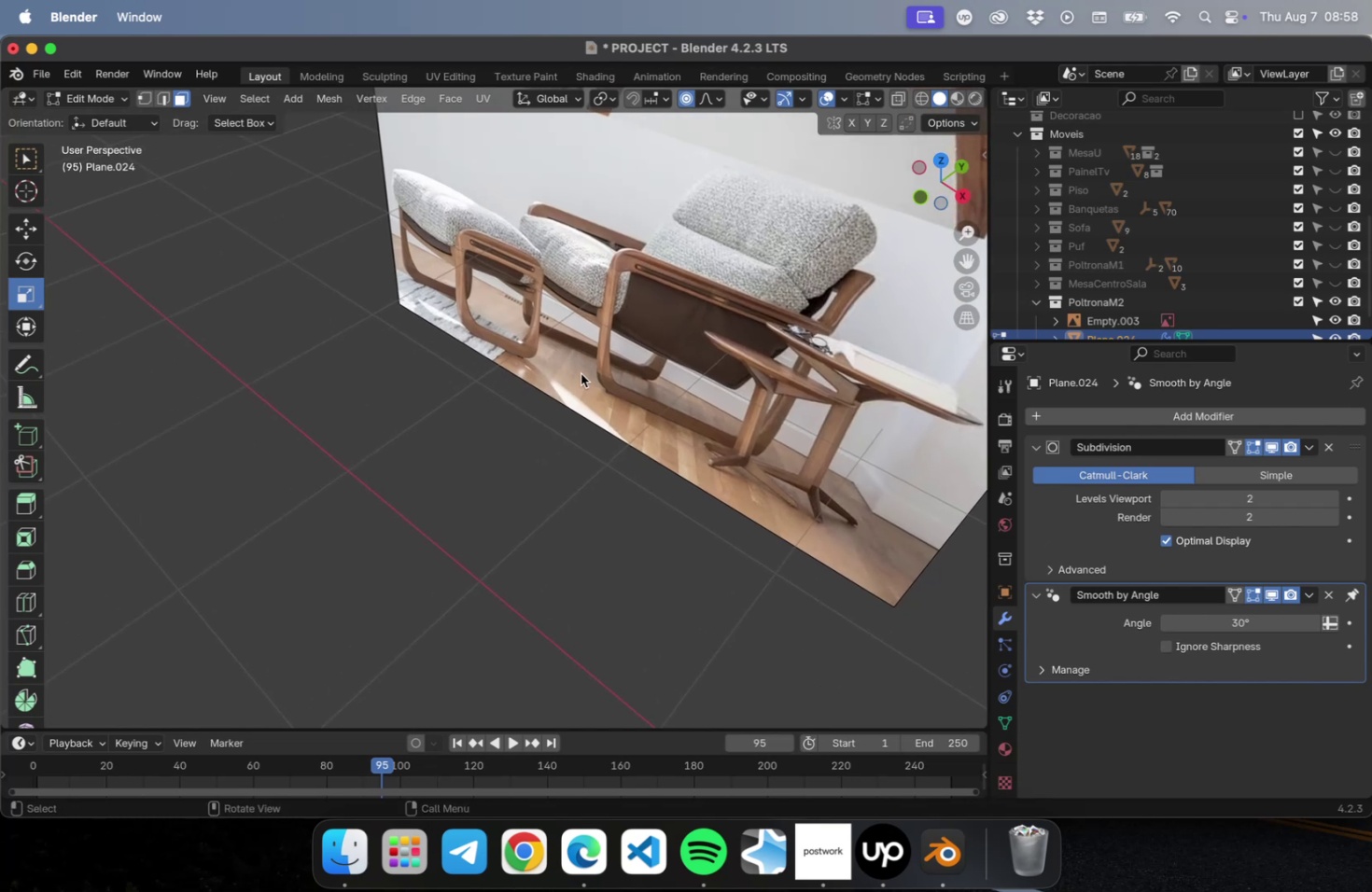 
left_click([581, 373])
 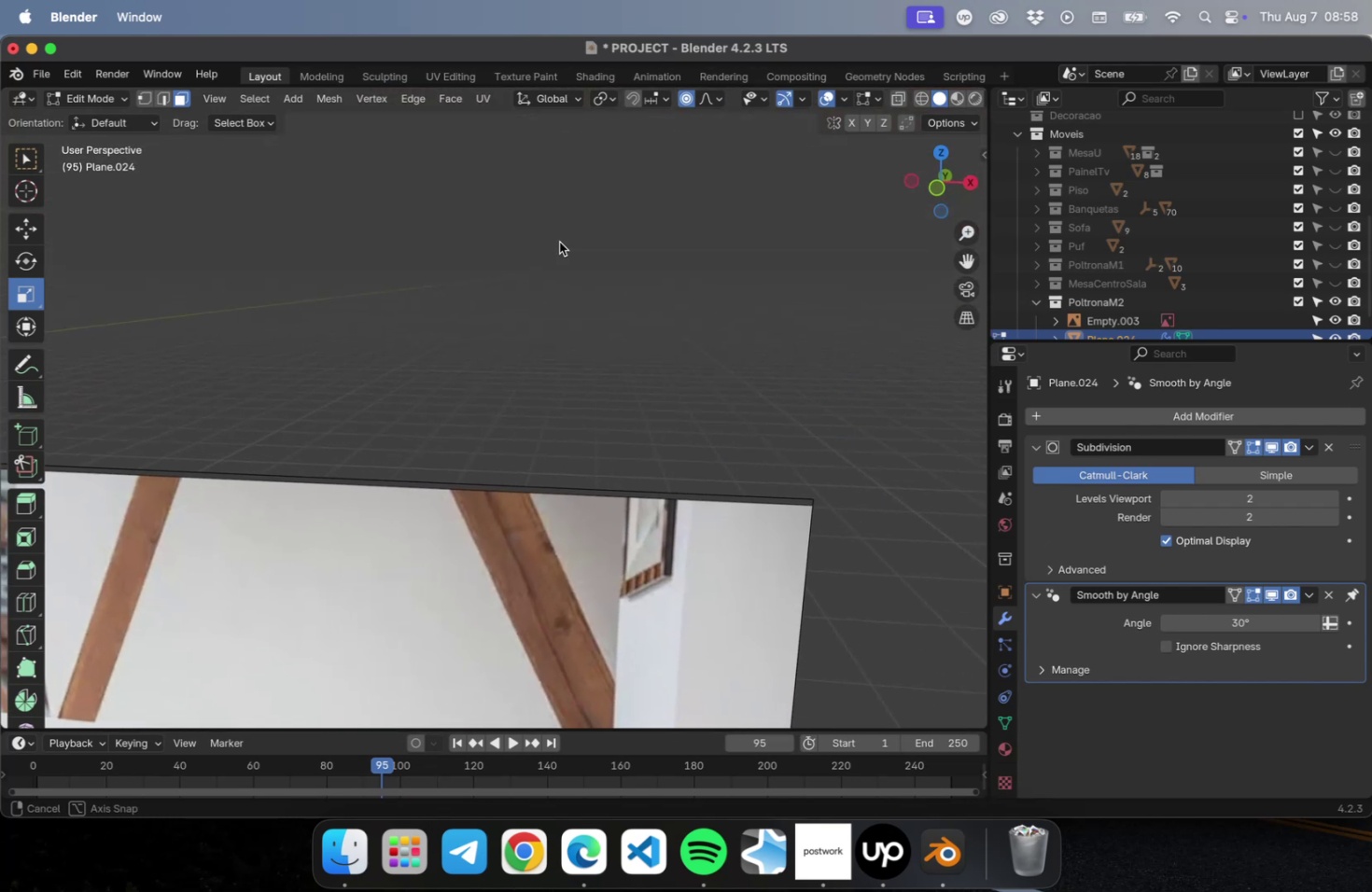 
hold_key(key=ShiftLeft, duration=2.01)
 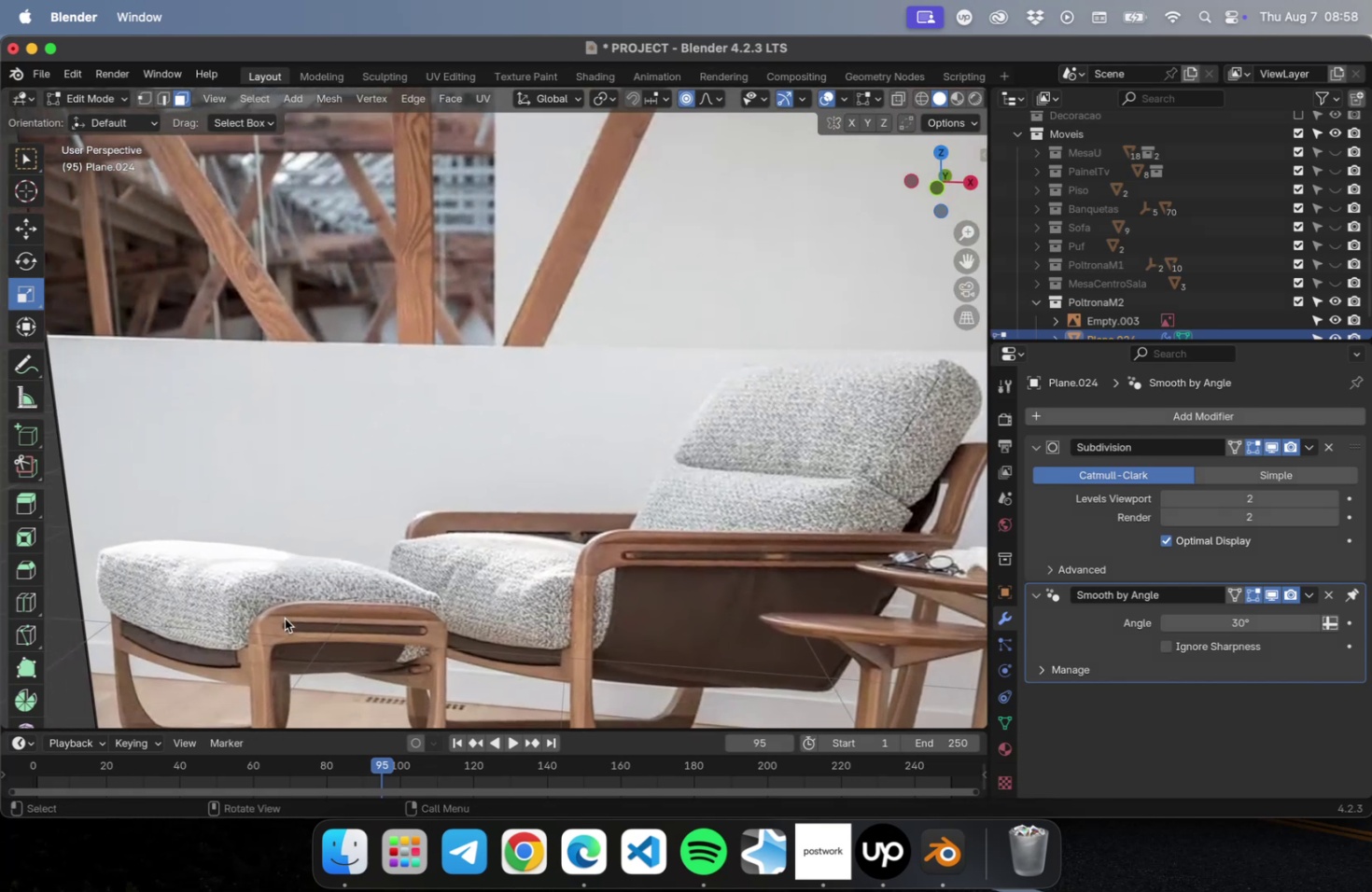 
scroll: coordinate [329, 601], scroll_direction: down, amount: 34.0
 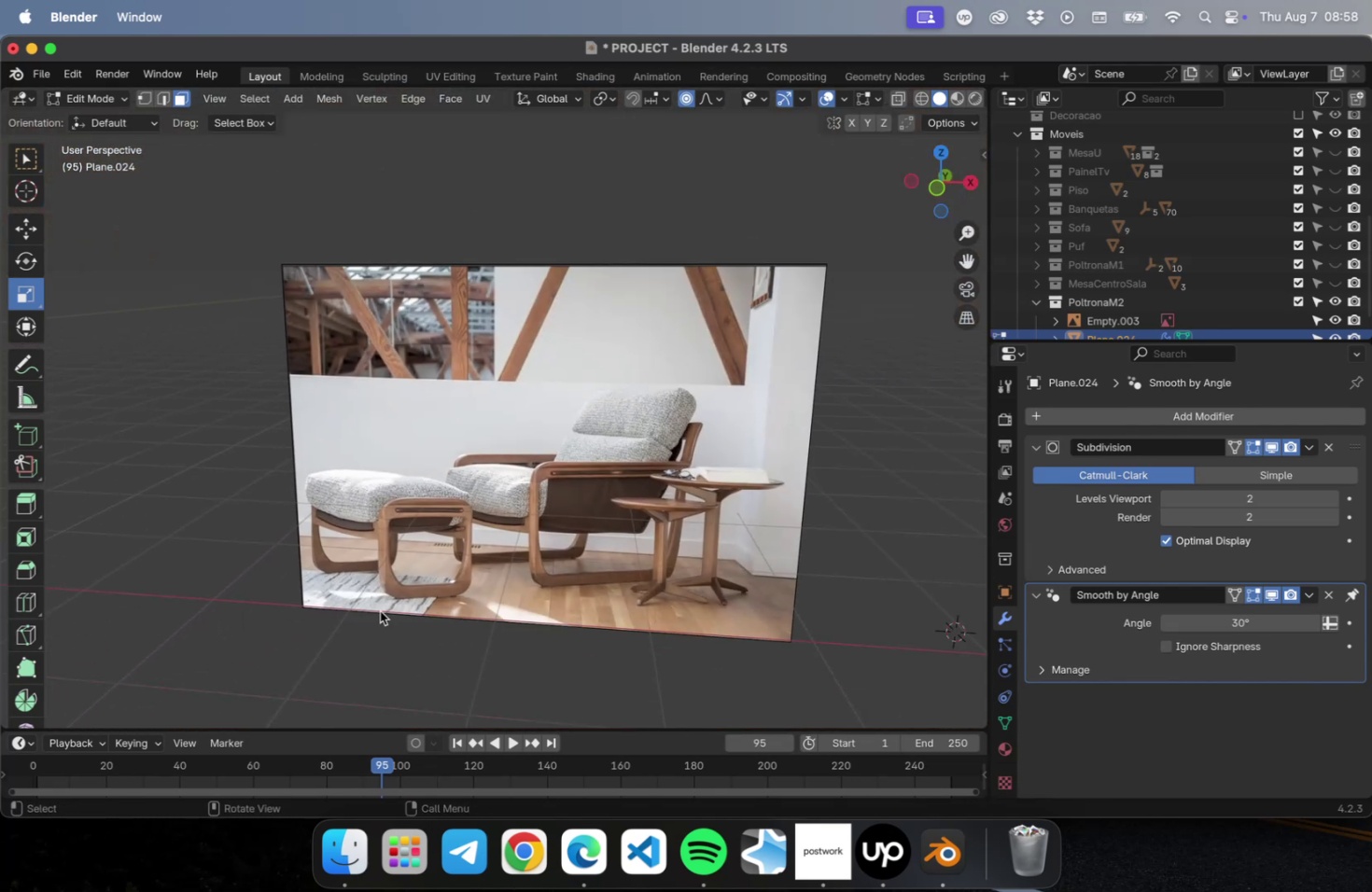 
hold_key(key=ShiftLeft, duration=1.34)
 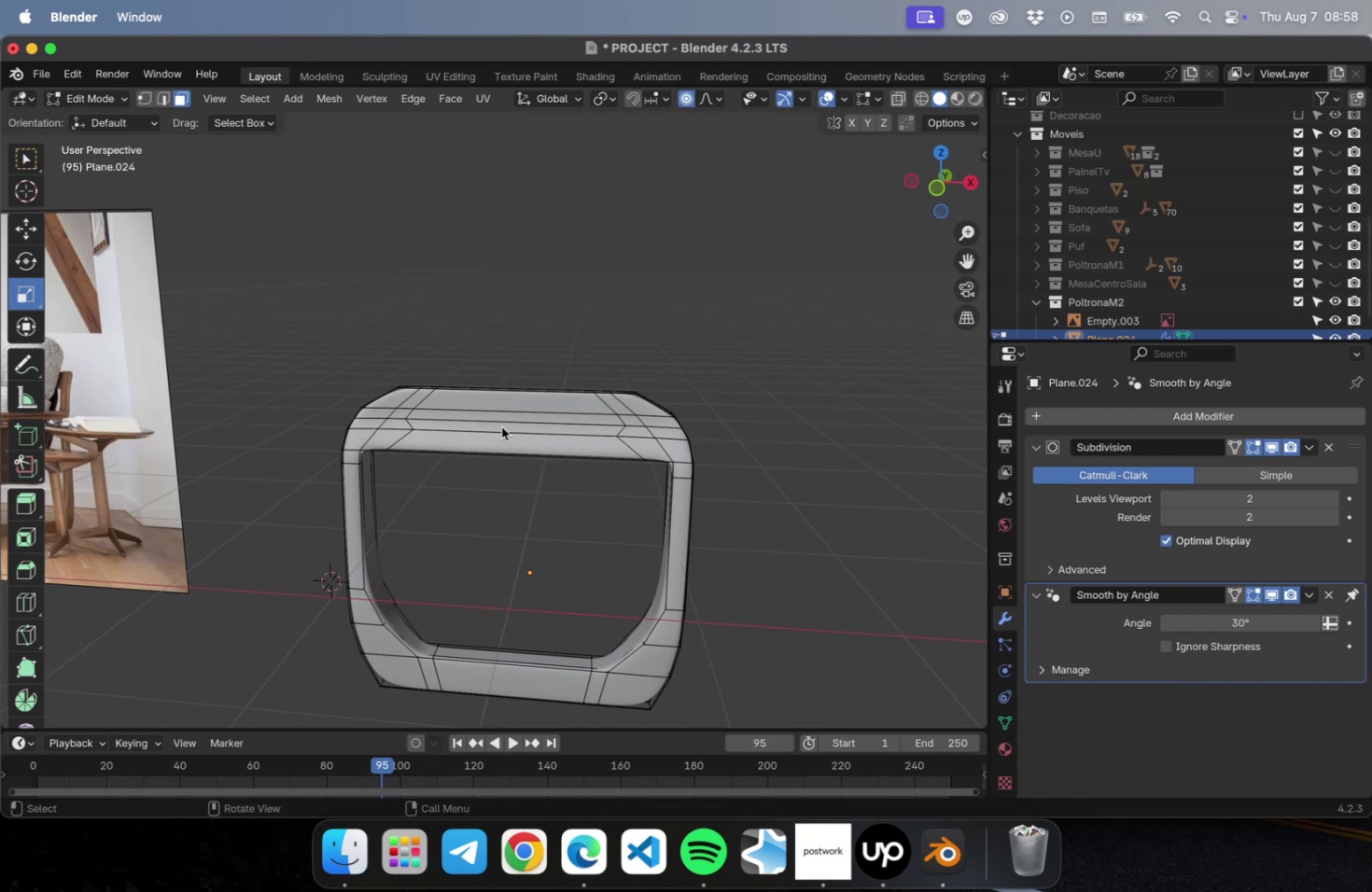 
left_click([501, 426])
 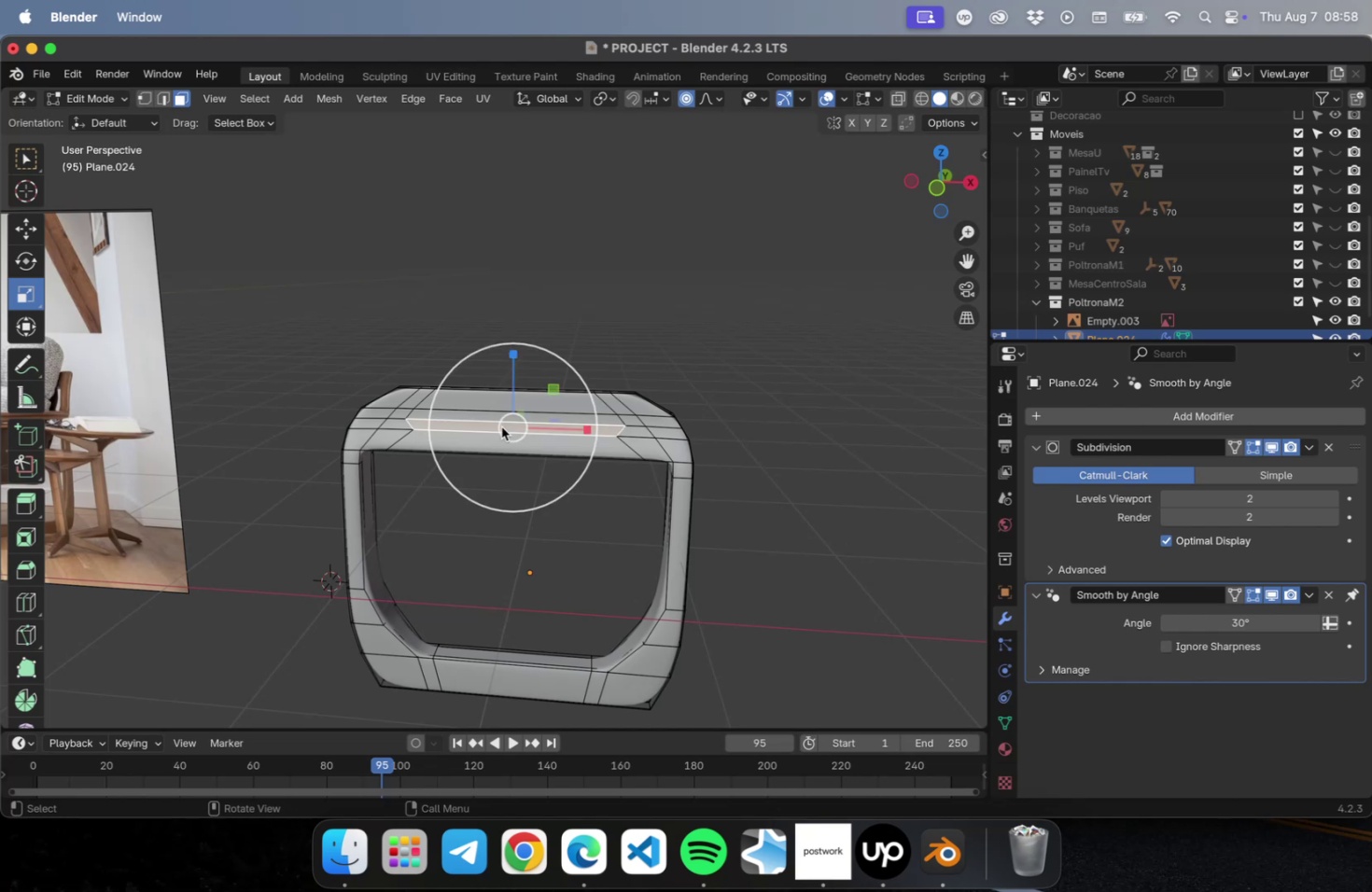 
hold_key(key=ShiftLeft, duration=0.61)
 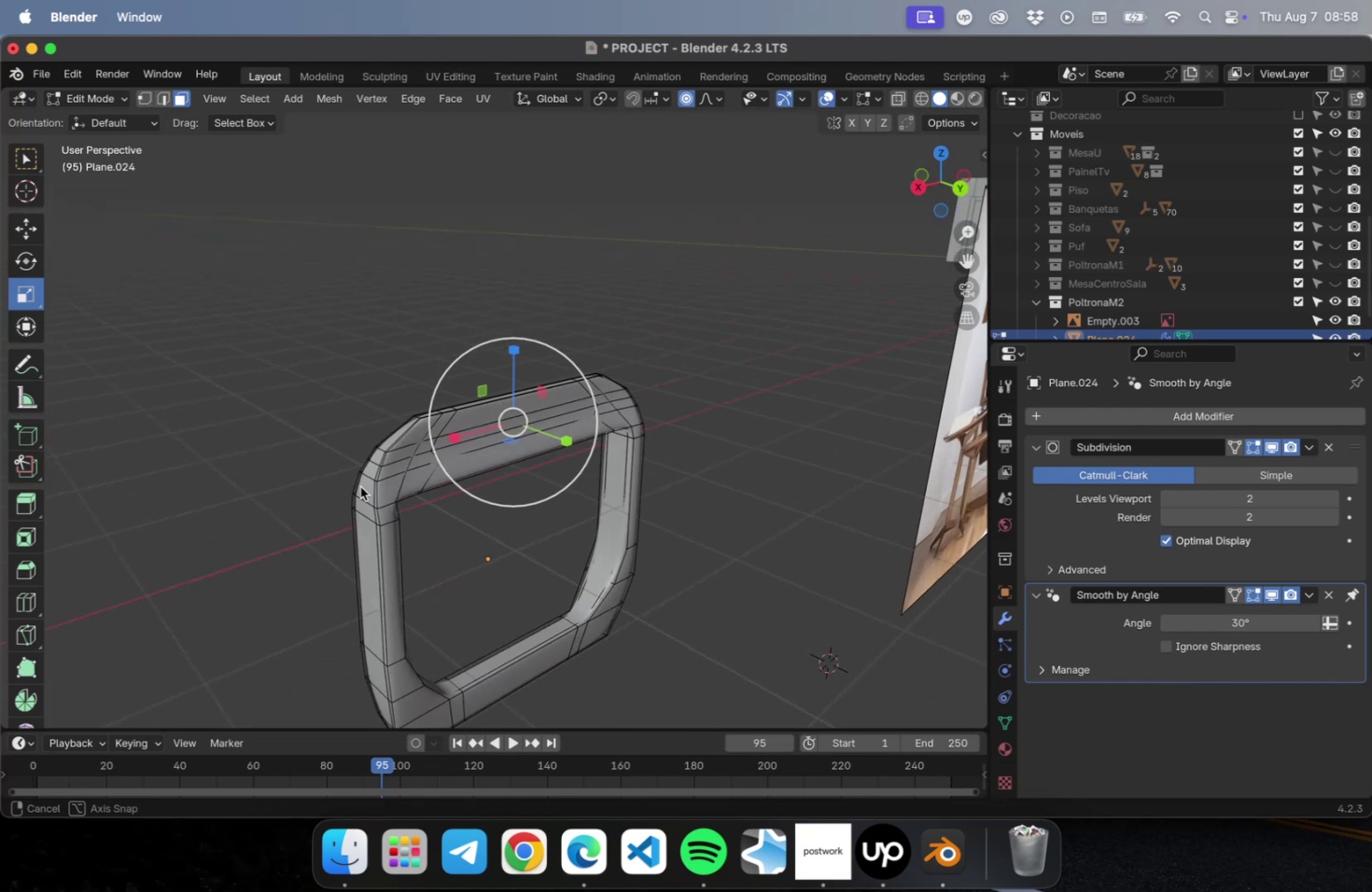 
hold_key(key=ShiftLeft, duration=2.75)
left_click([446, 447])
 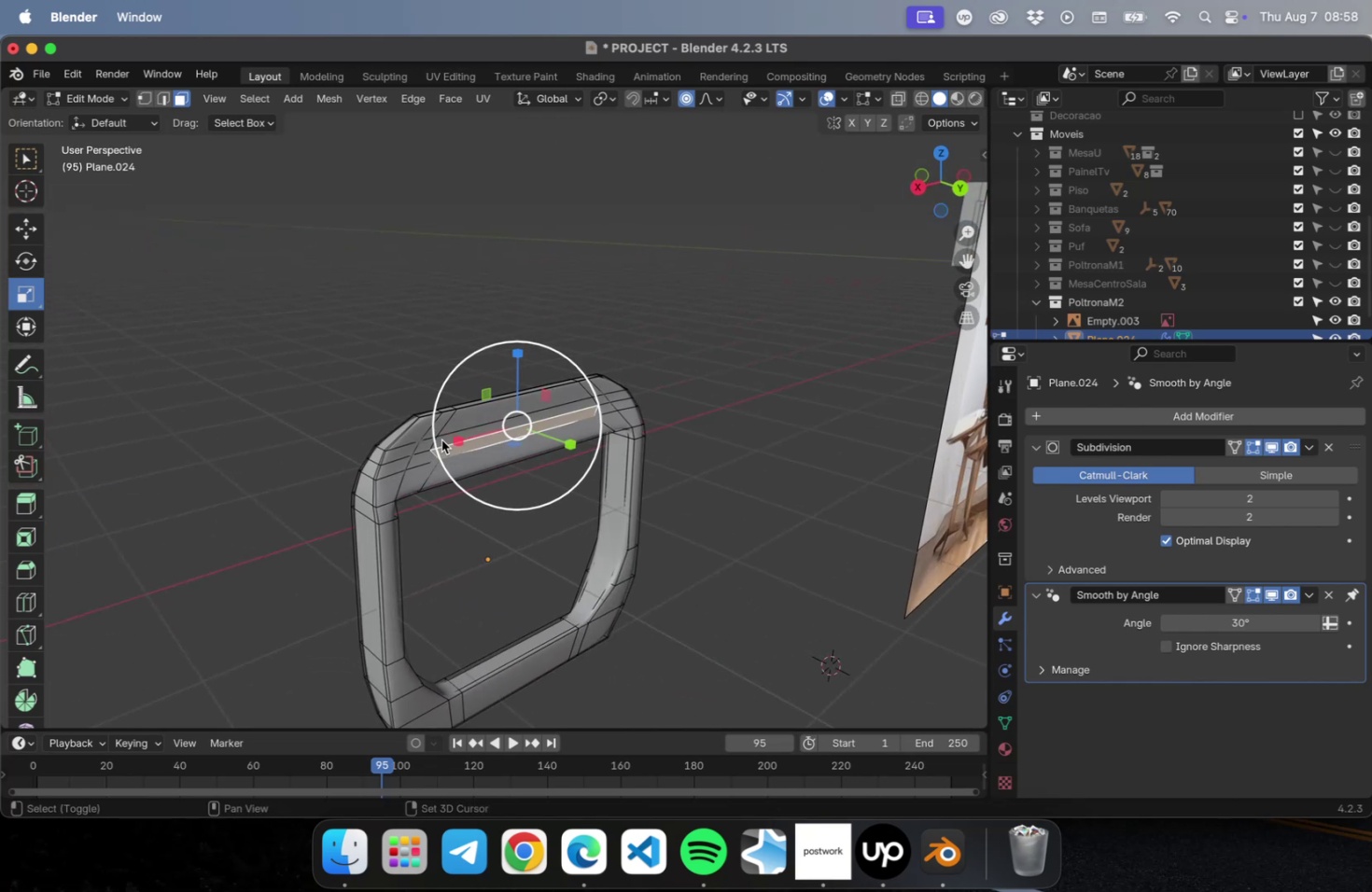 
left_click([441, 439])
 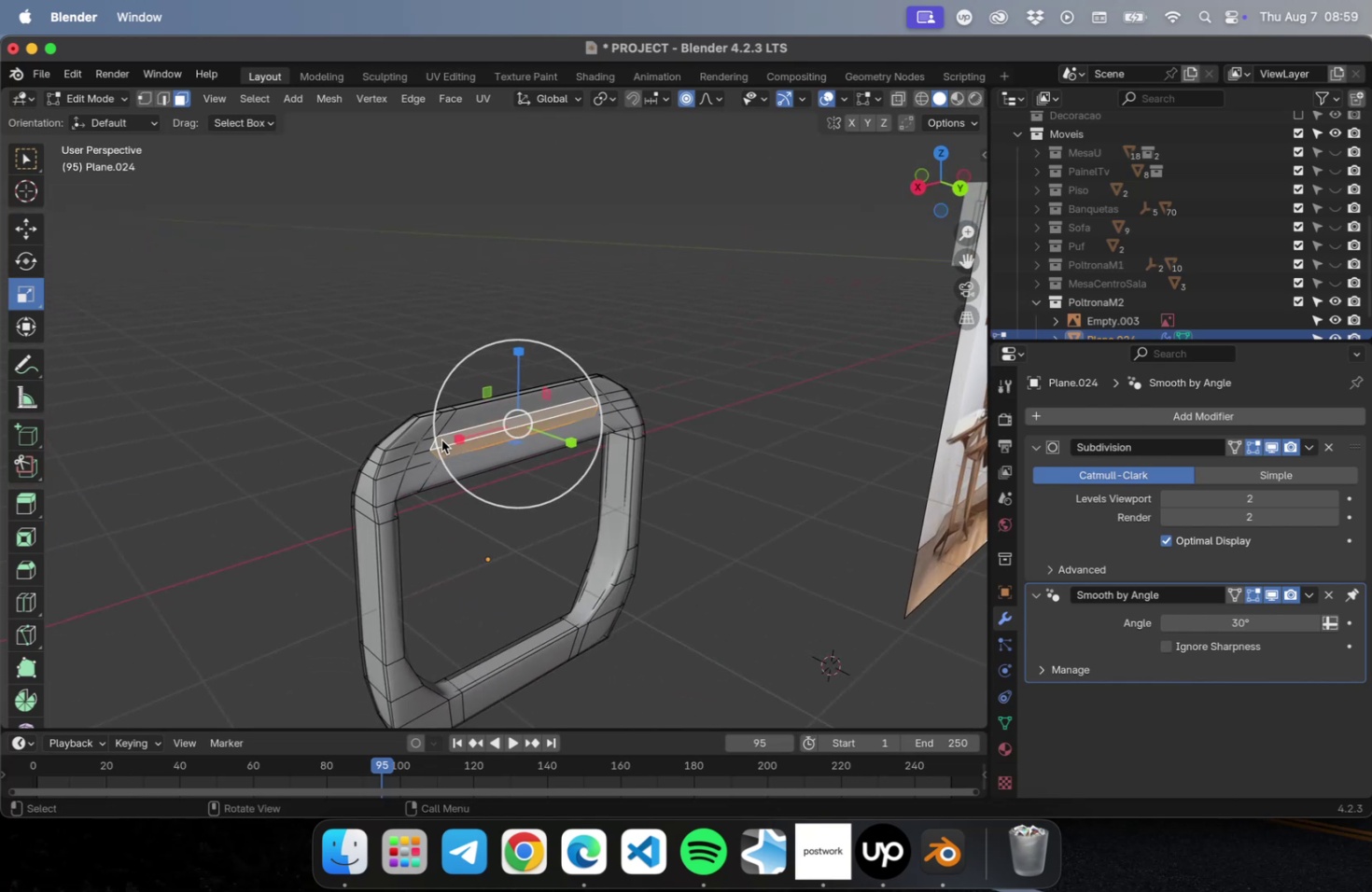 
right_click([441, 439])
 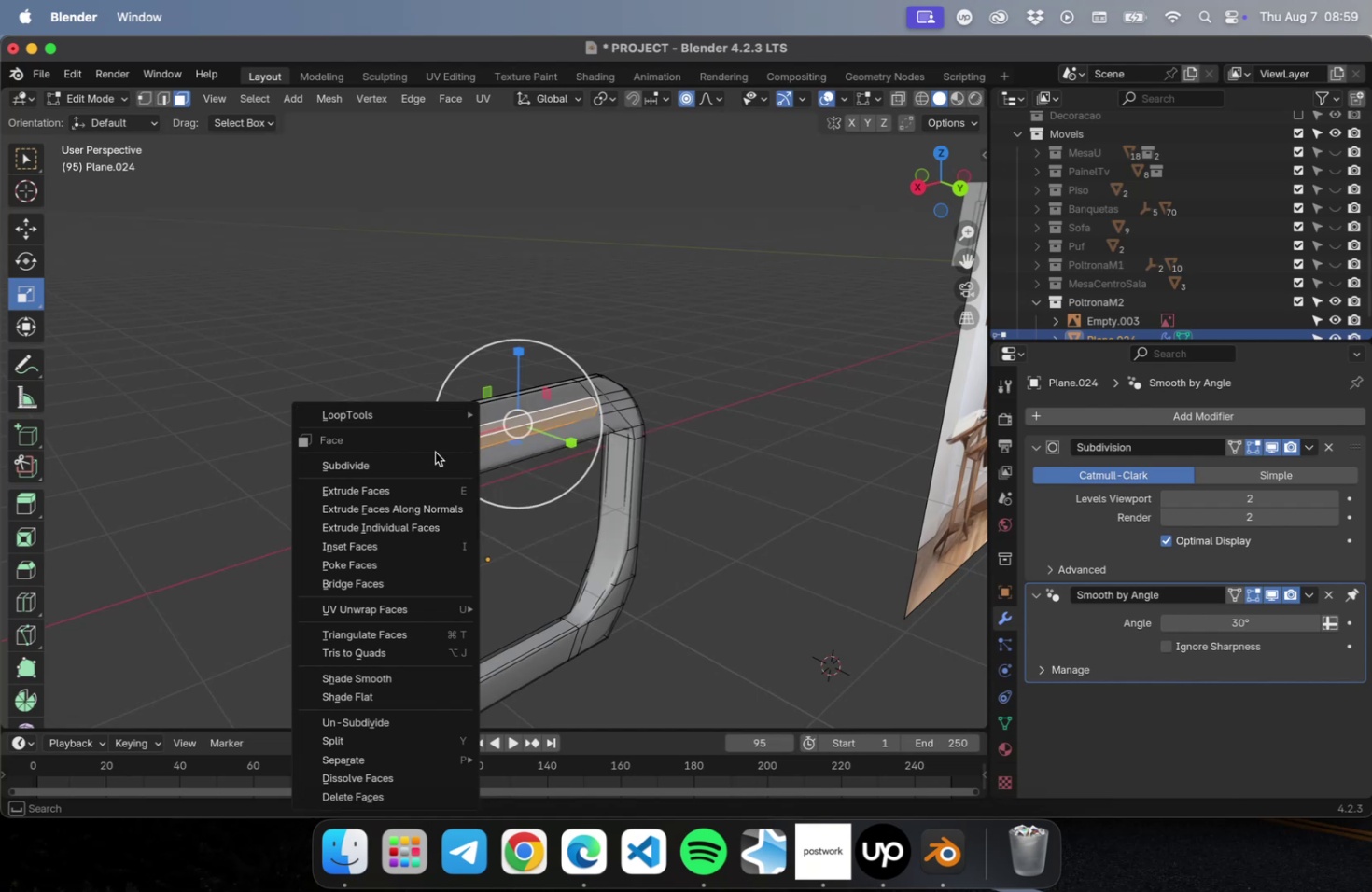 
wait(5.16)
 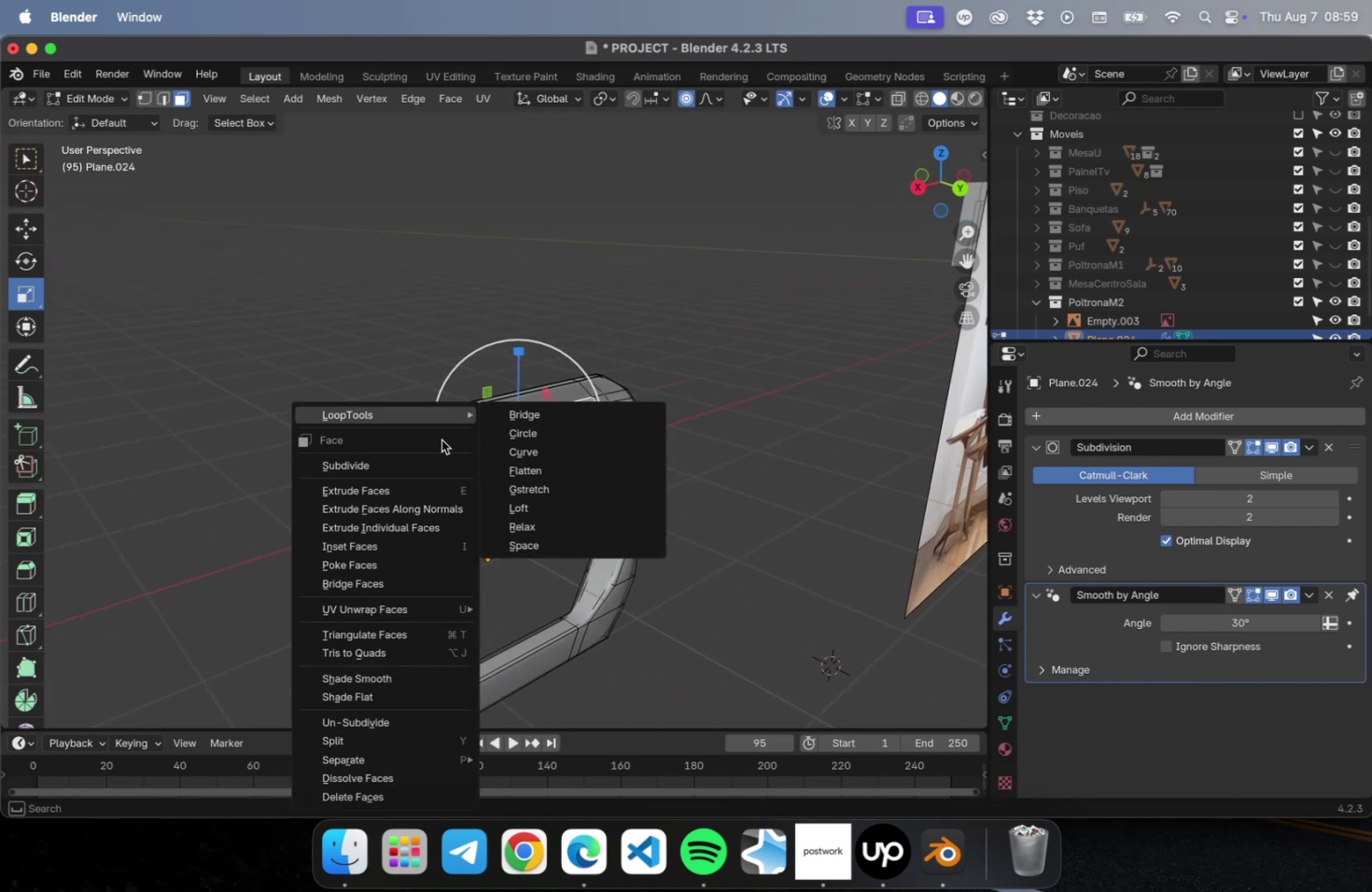 
left_click([365, 589])
 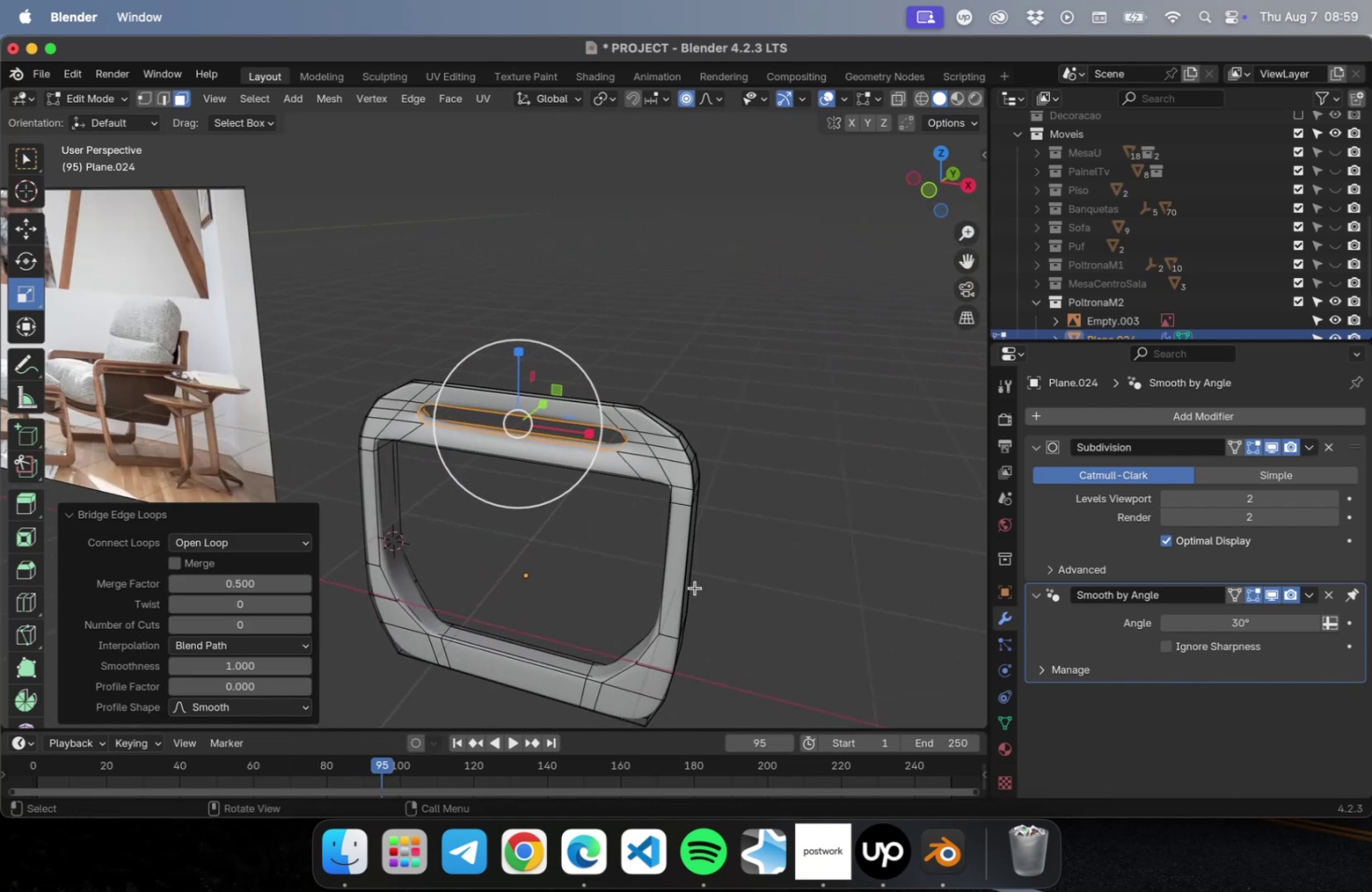 
key(Tab)
 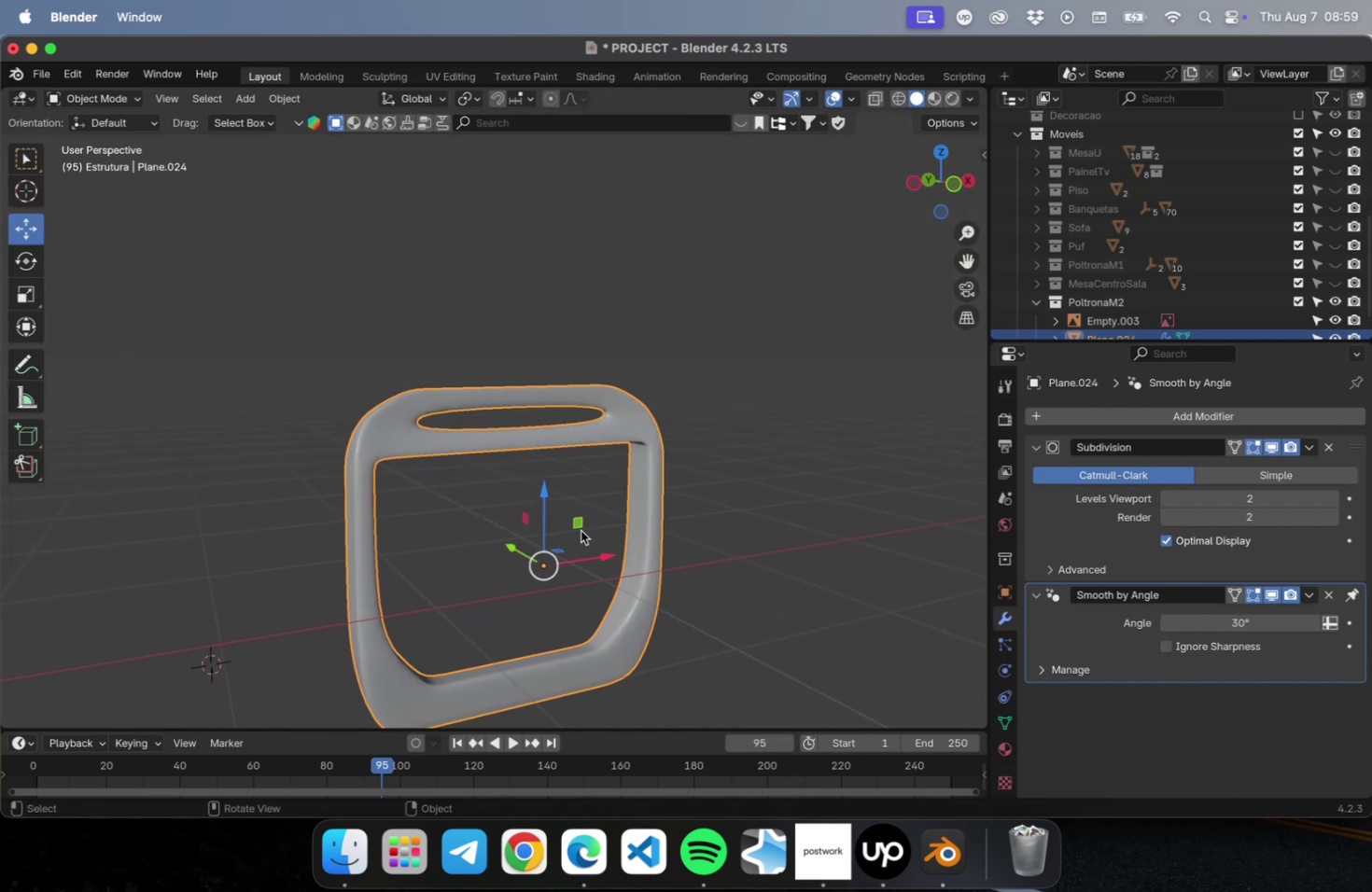 
scroll: coordinate [582, 532], scroll_direction: down, amount: 26.0
 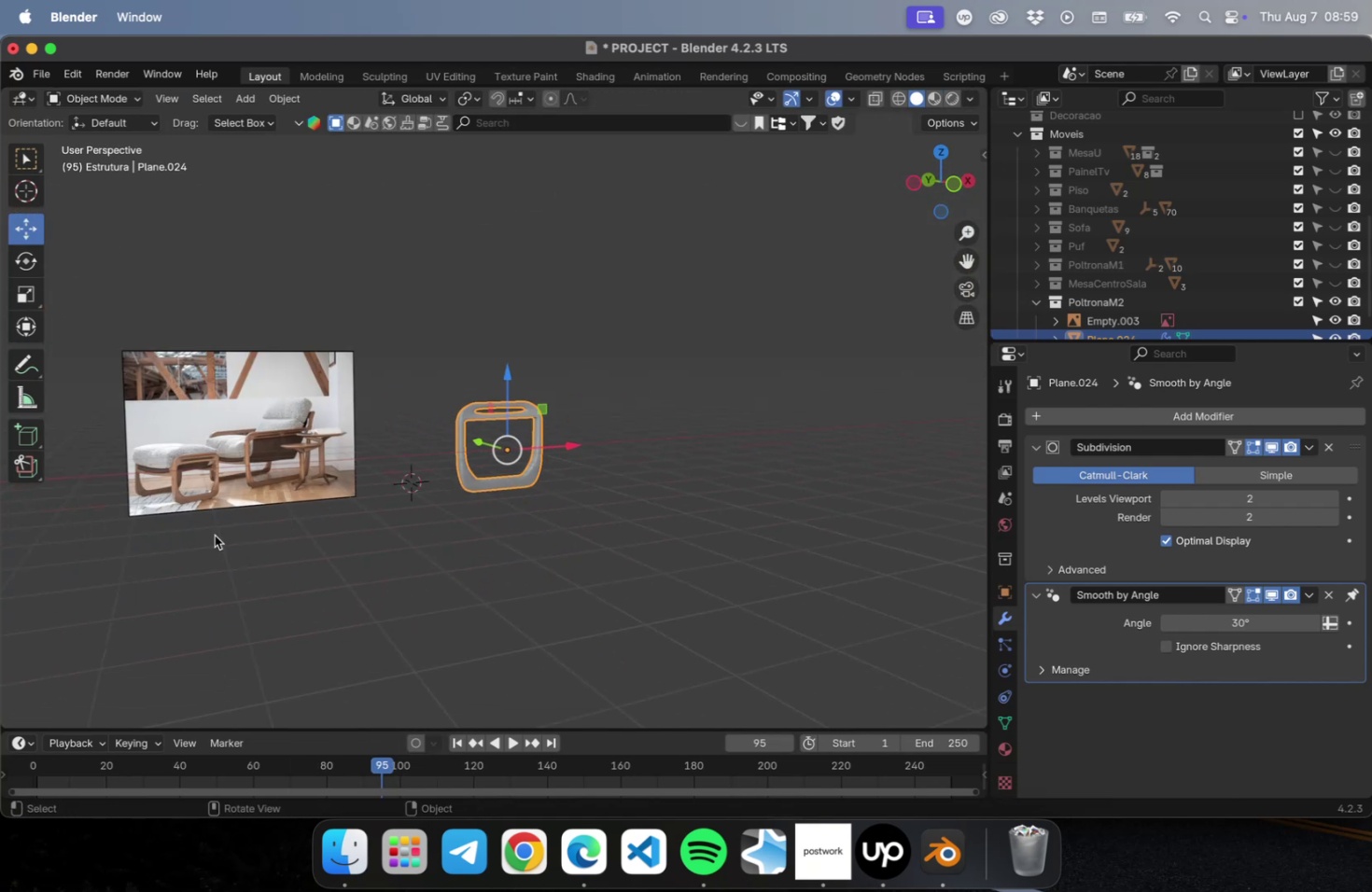 
hold_key(key=ShiftLeft, duration=0.52)
 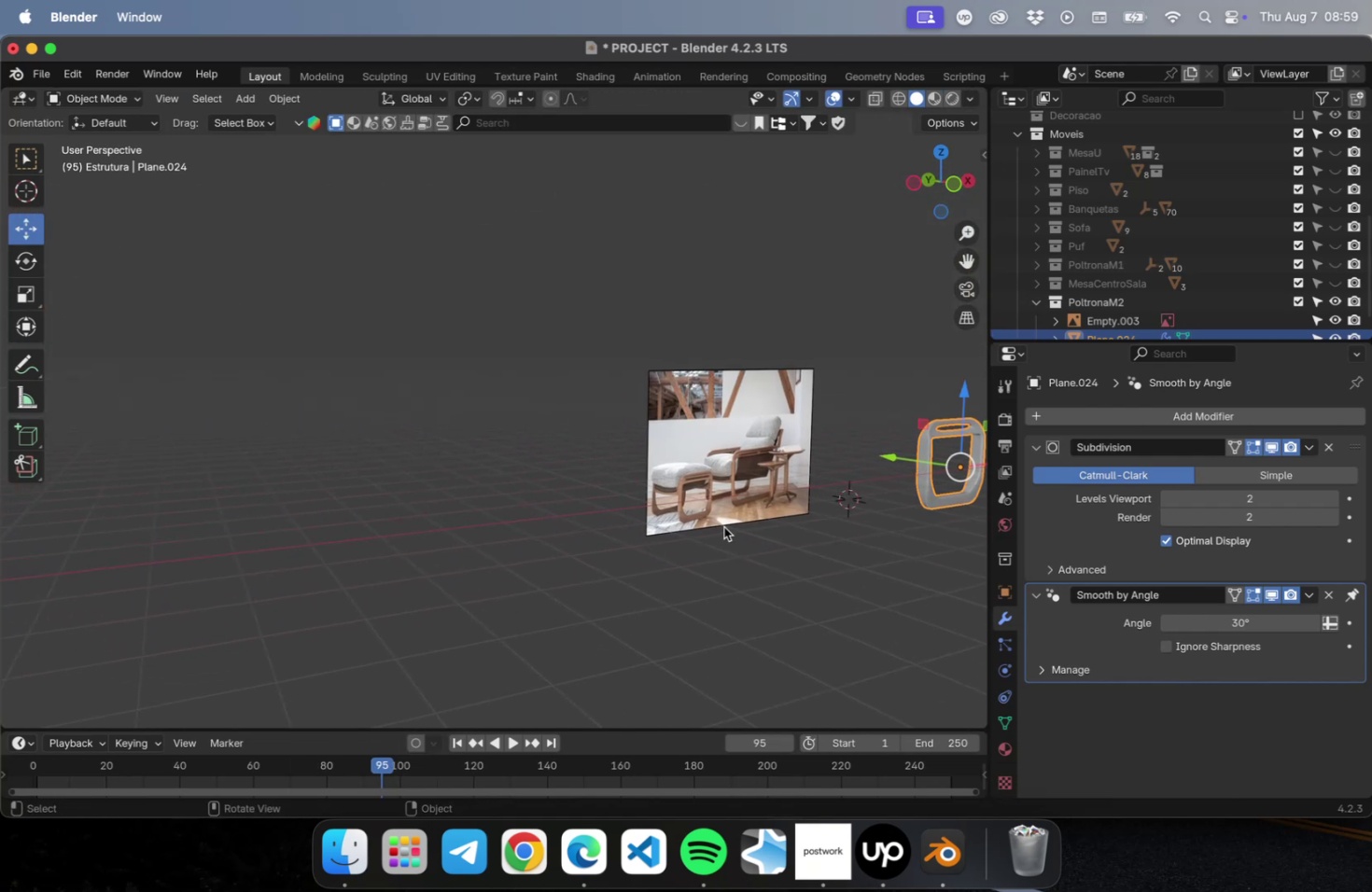 
scroll: coordinate [725, 523], scroll_direction: up, amount: 16.0
 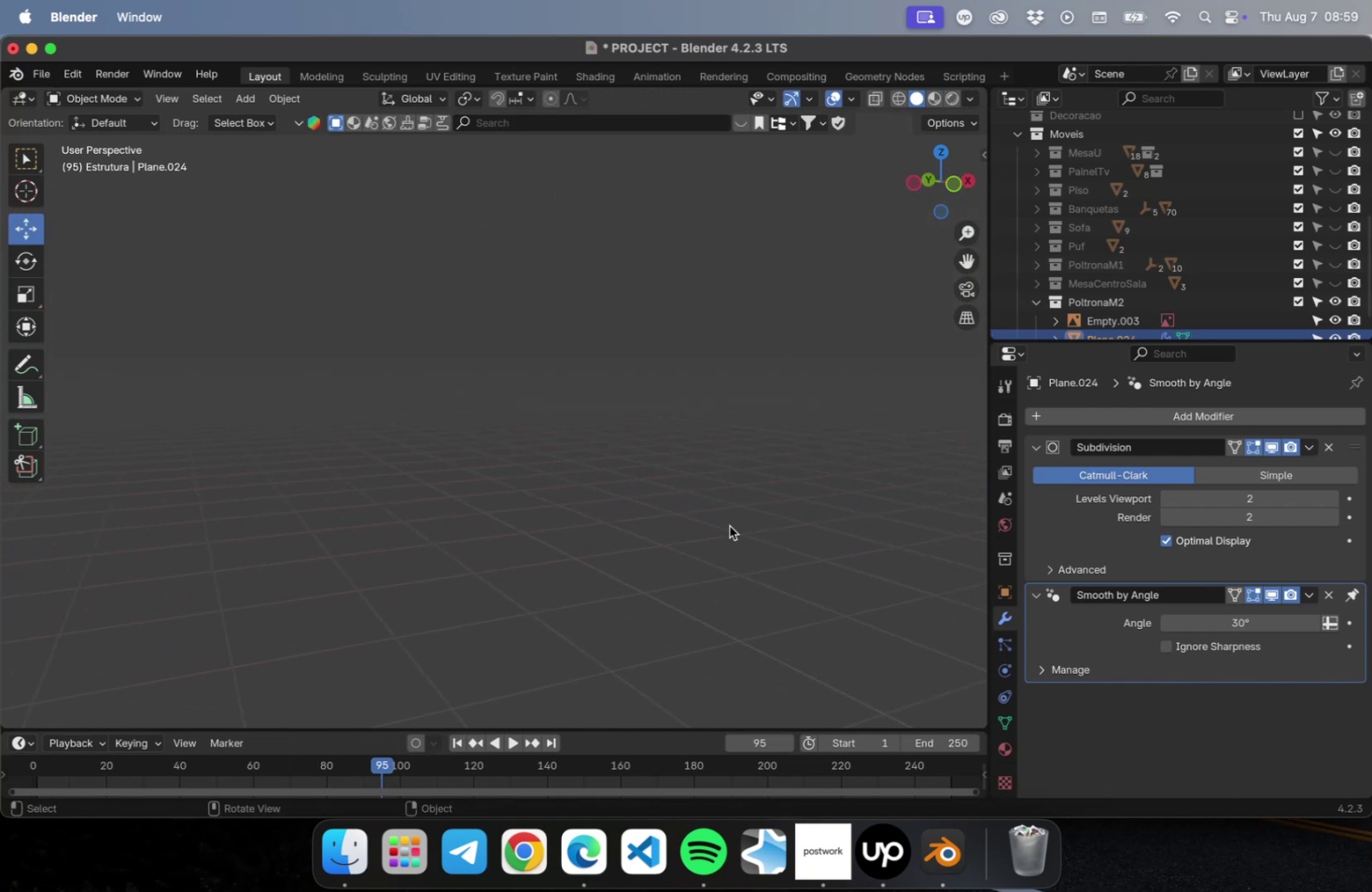 
hold_key(key=ShiftLeft, duration=0.7)
 